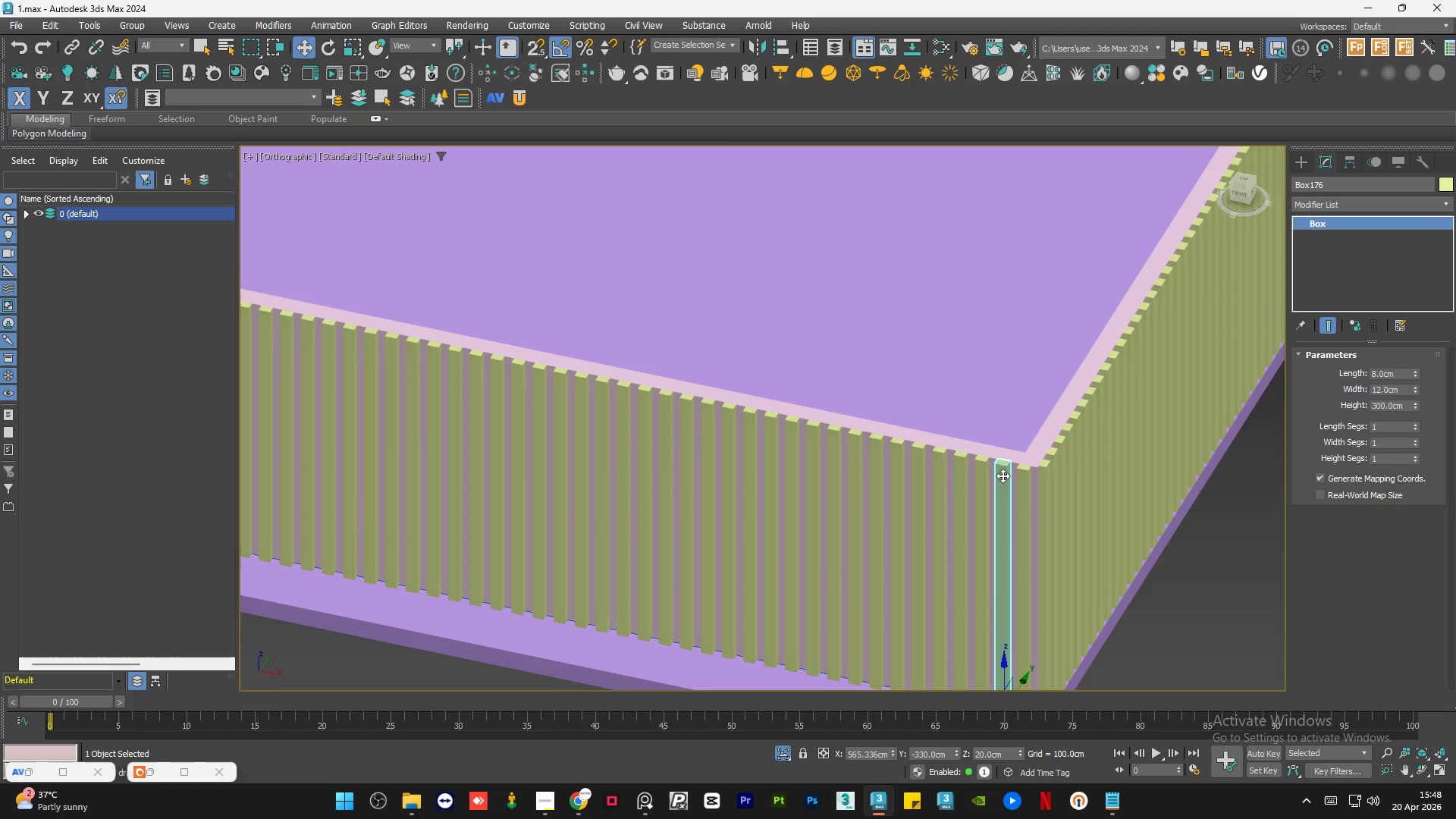 
scroll: coordinate [1003, 475], scroll_direction: up, amount: 3.0
 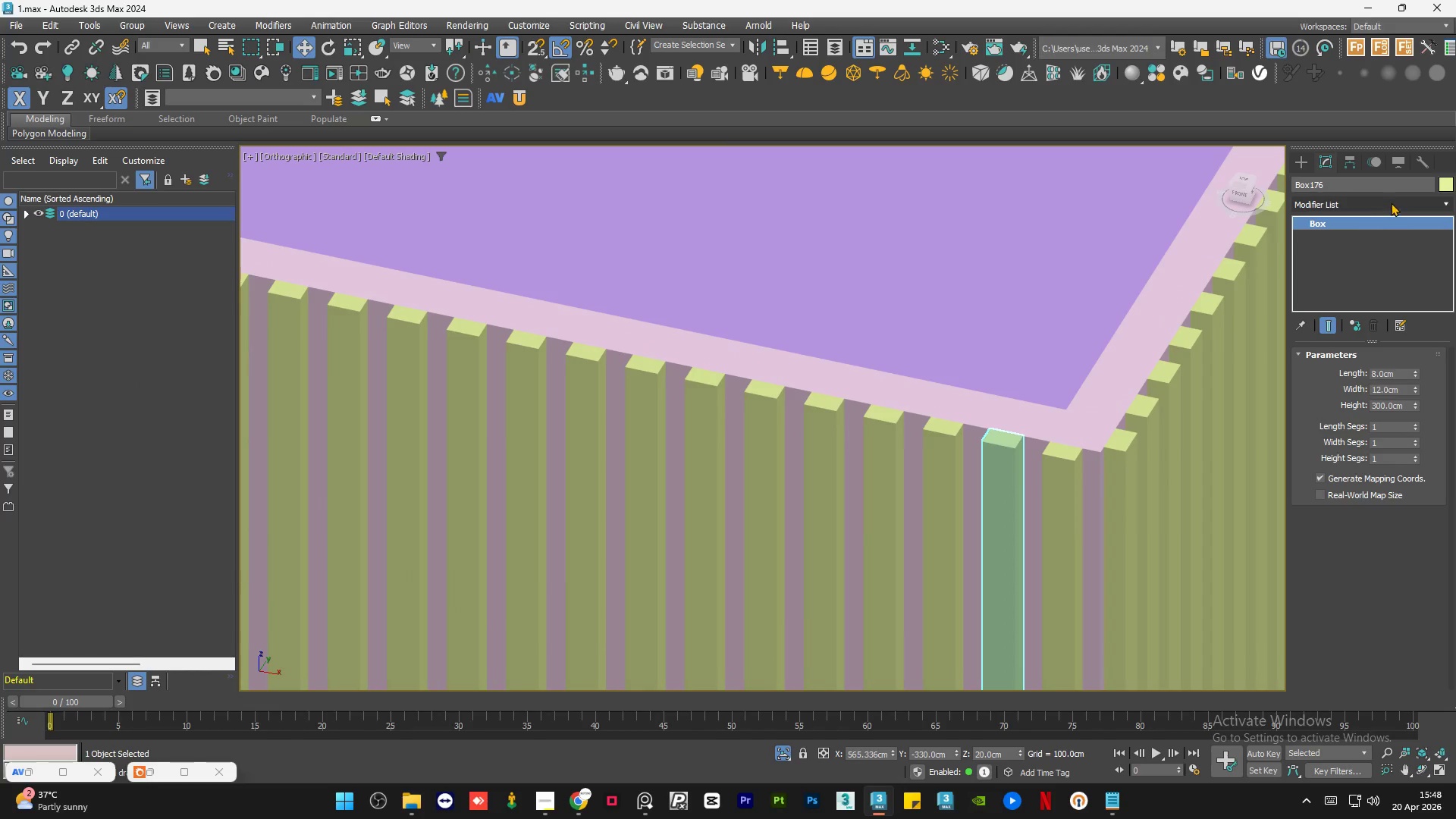 
left_click([1372, 209])
 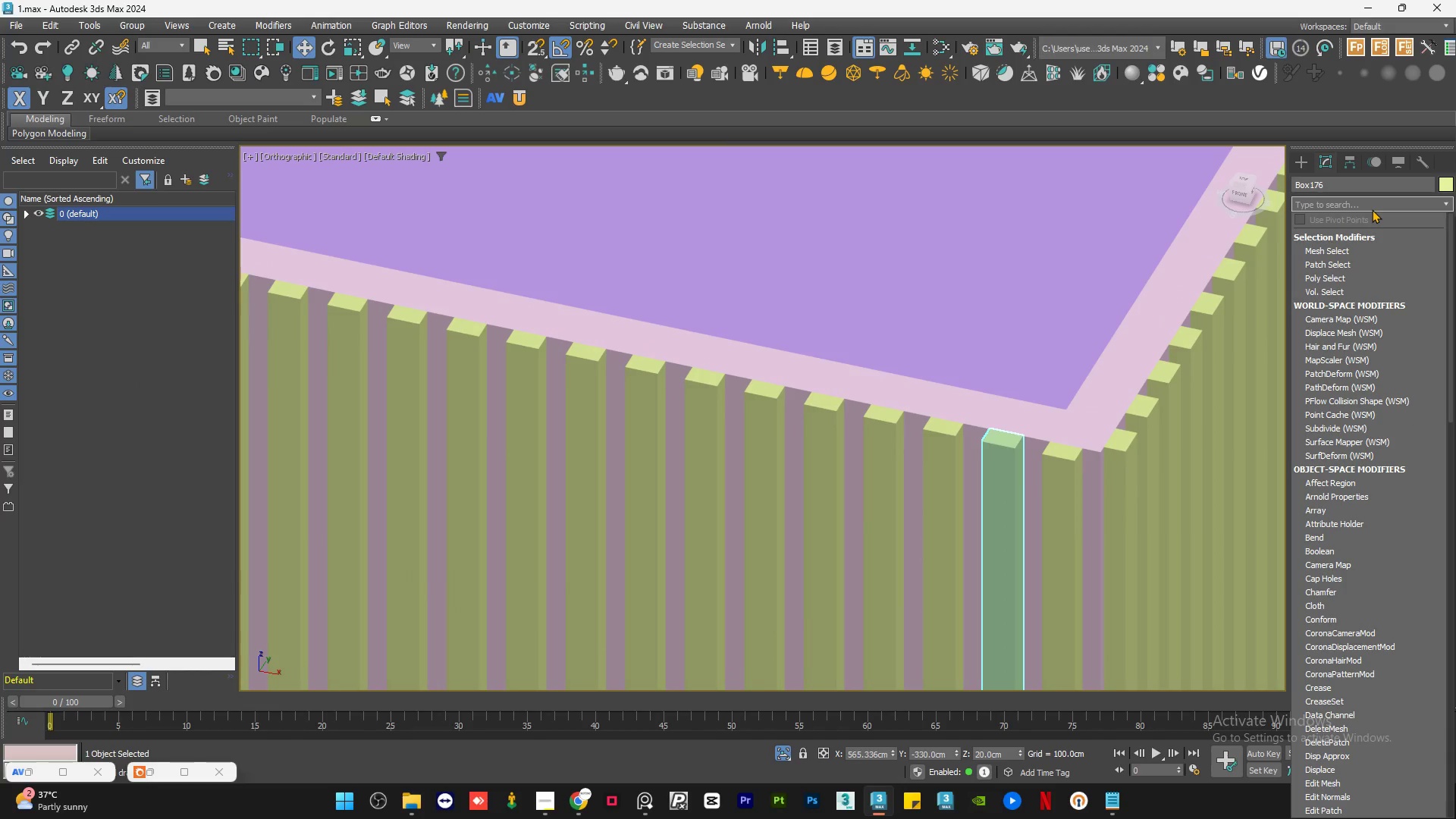 
type(ch)
 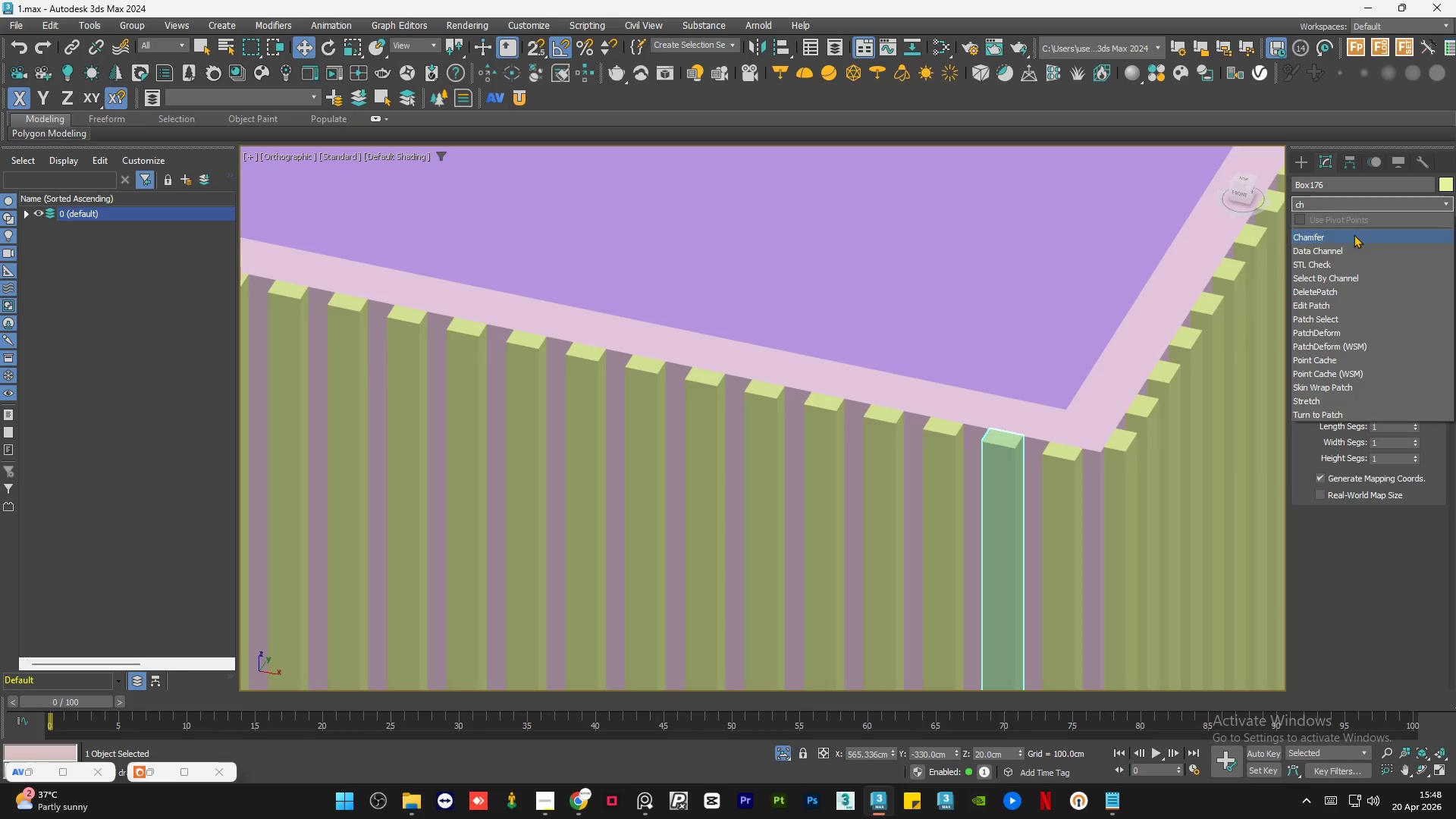 
left_click([1354, 234])
 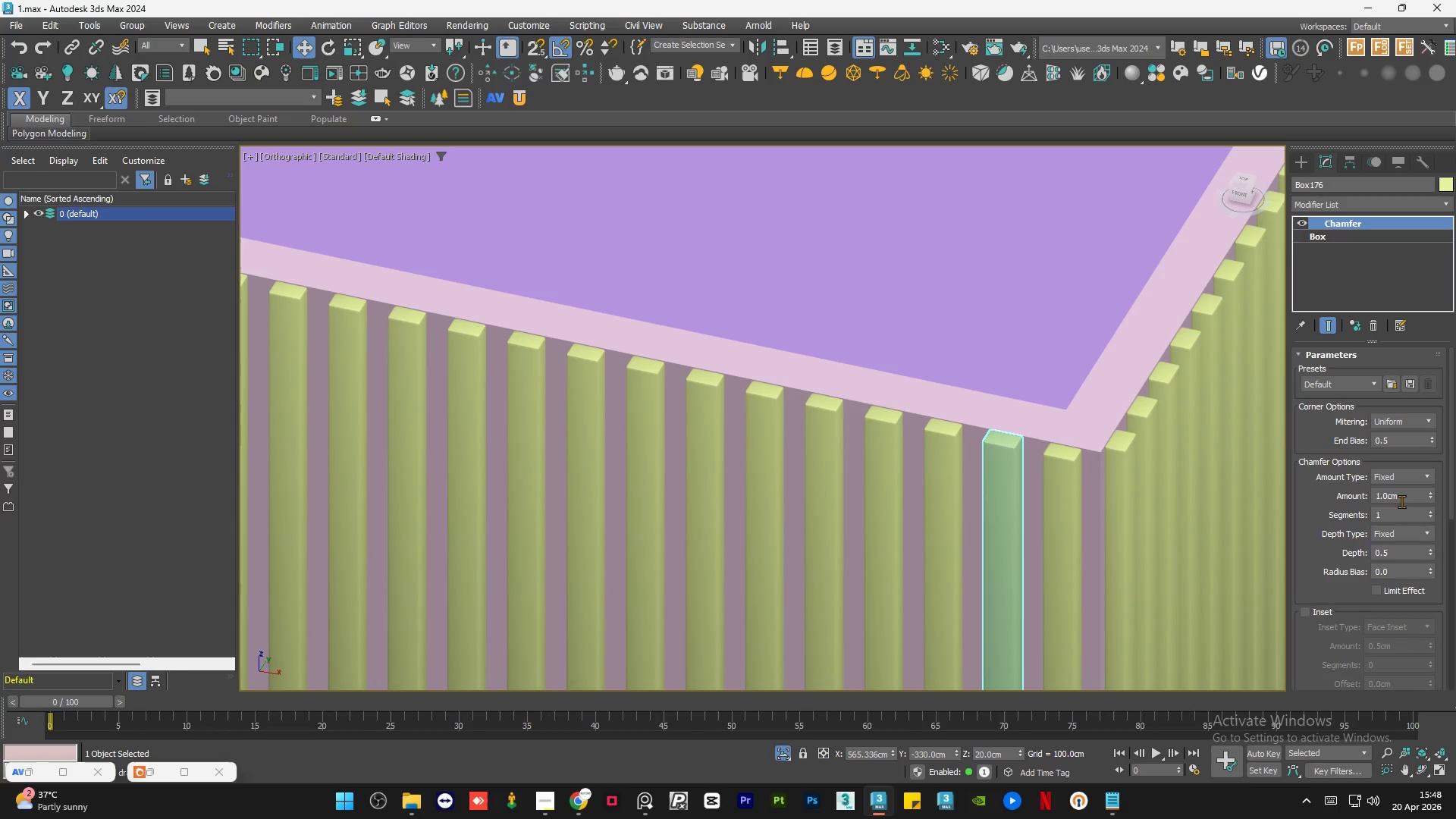 
double_click([1409, 491])
 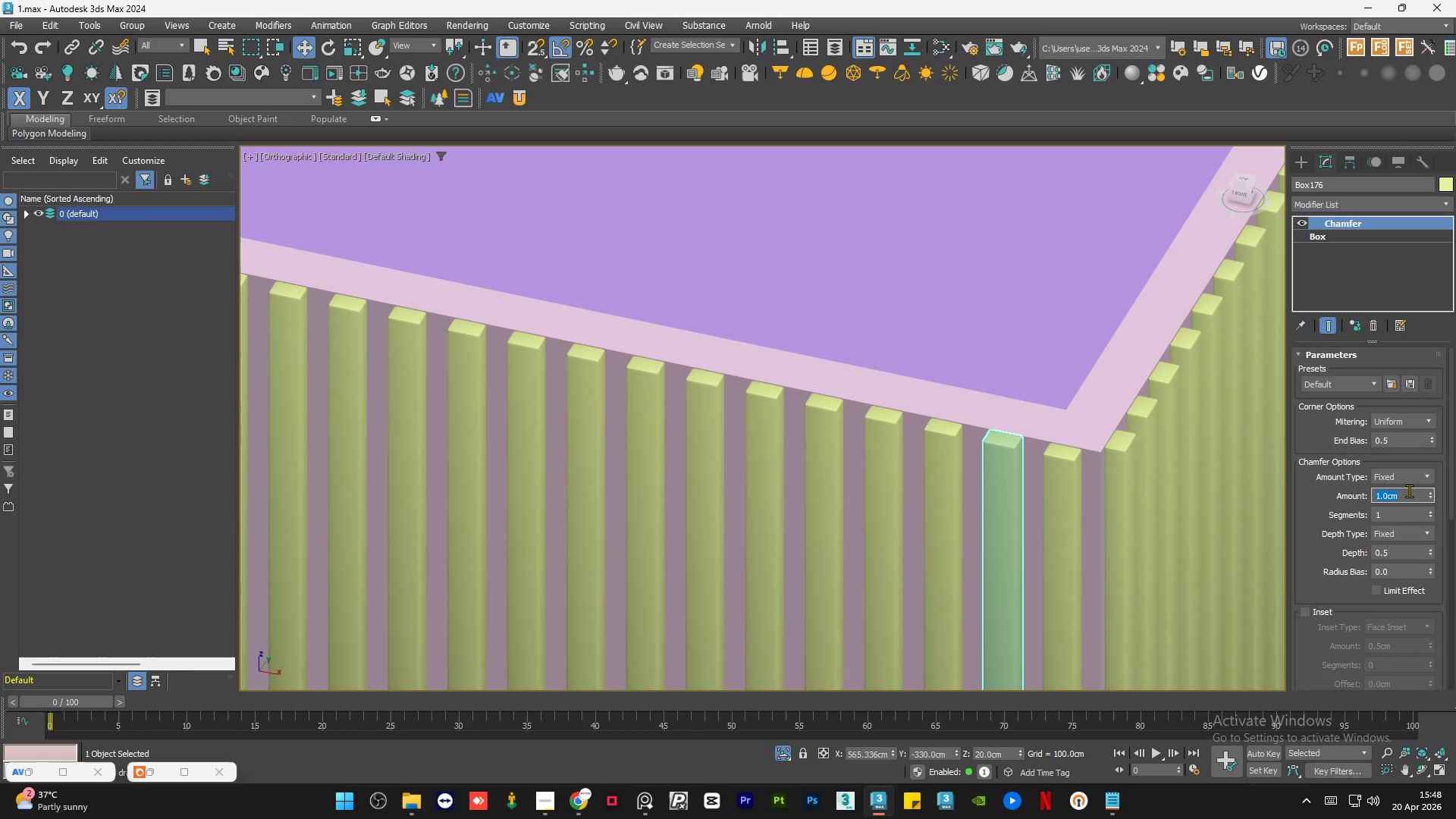 
key(NumpadDecimal)
 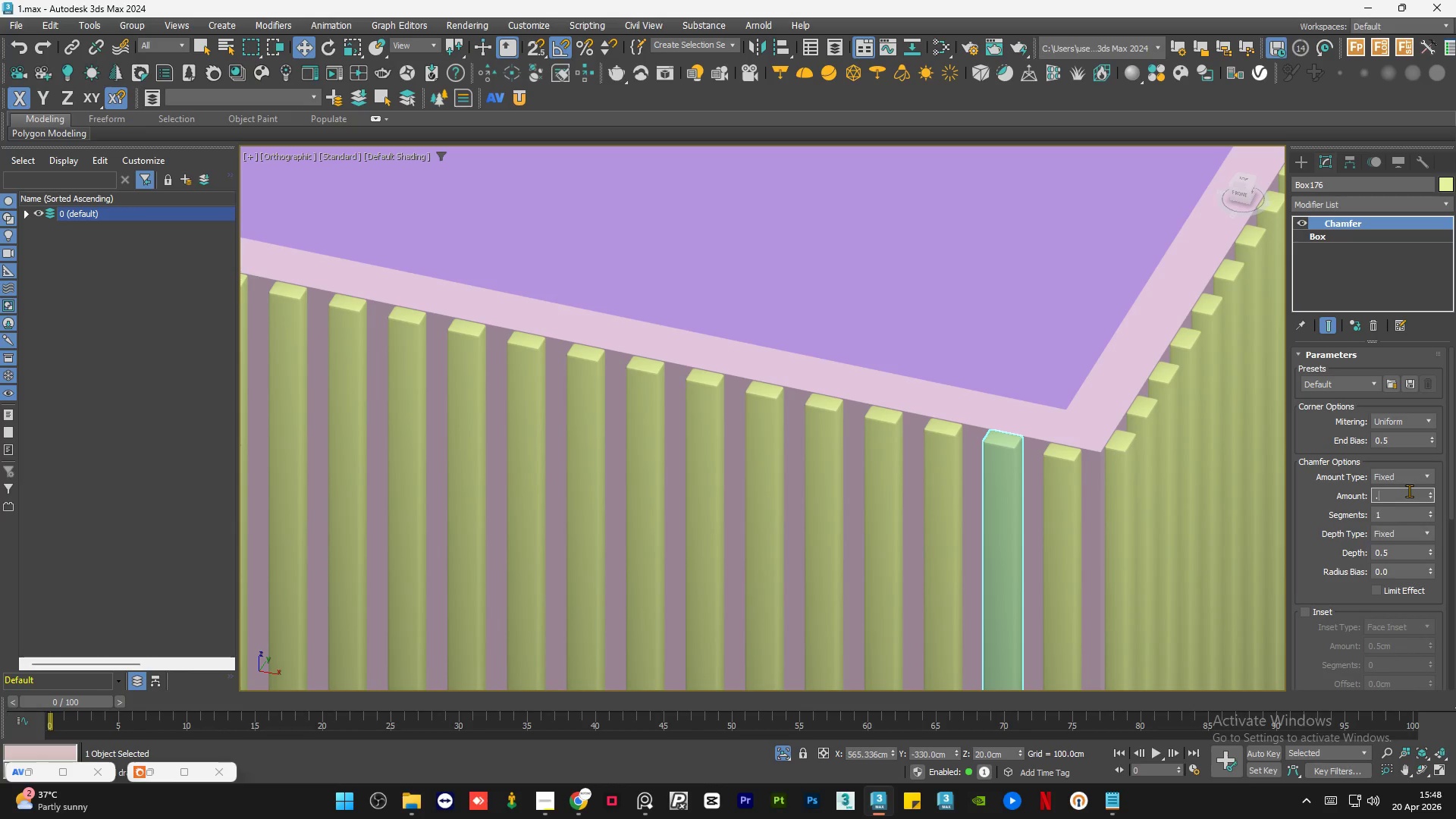 
key(Numpad8)
 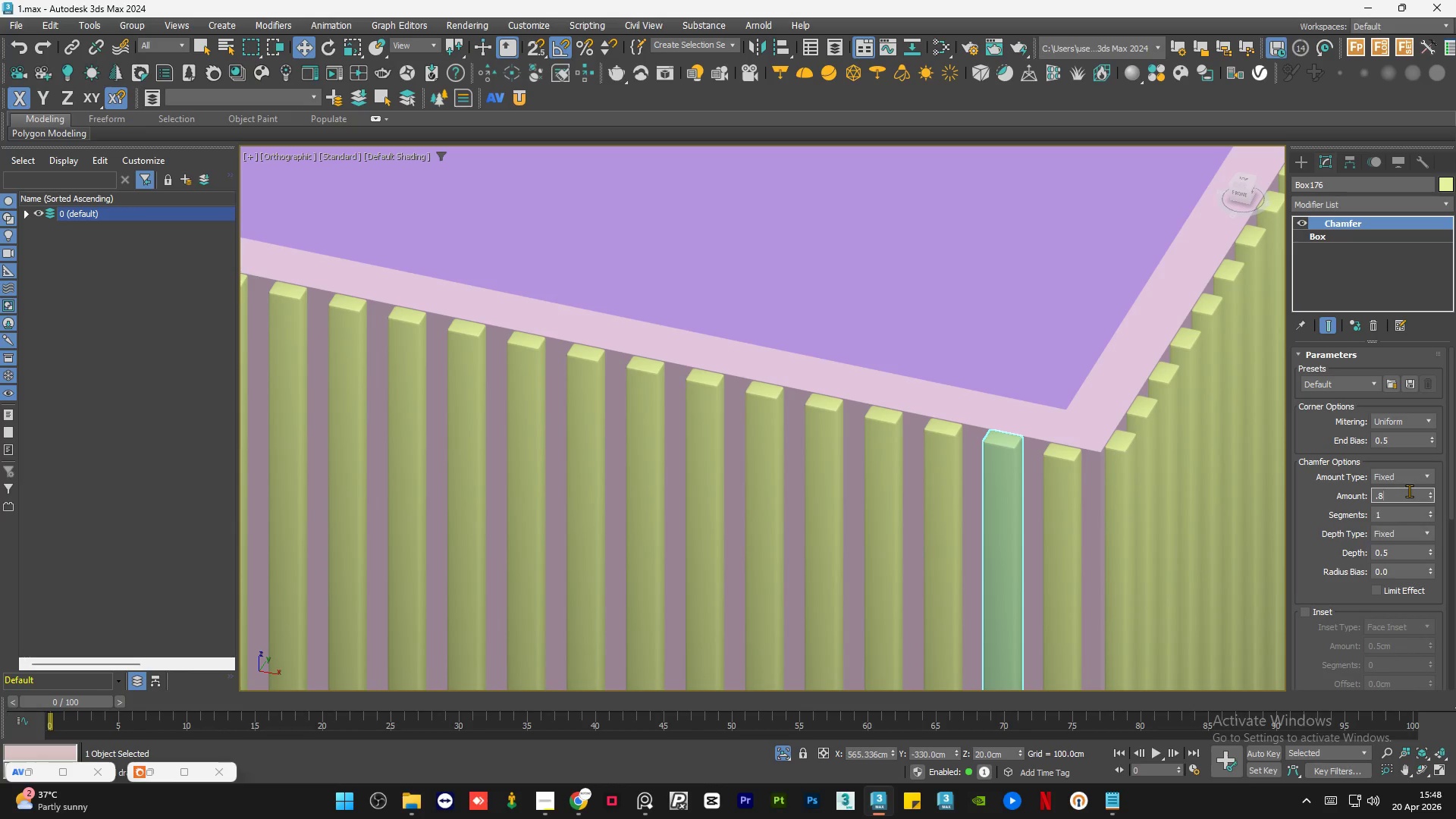 
key(NumpadEnter)
 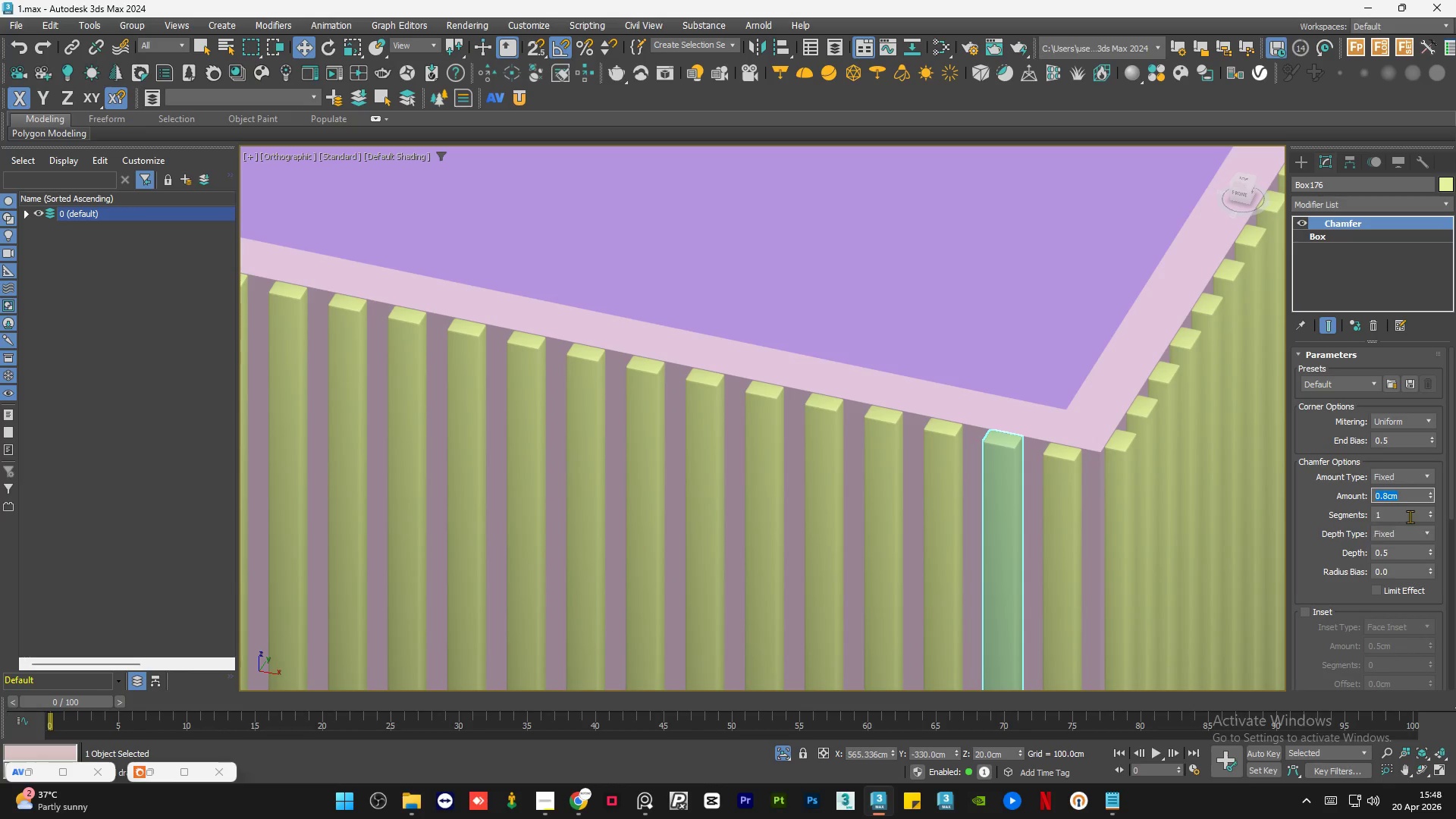 
double_click([1410, 516])
 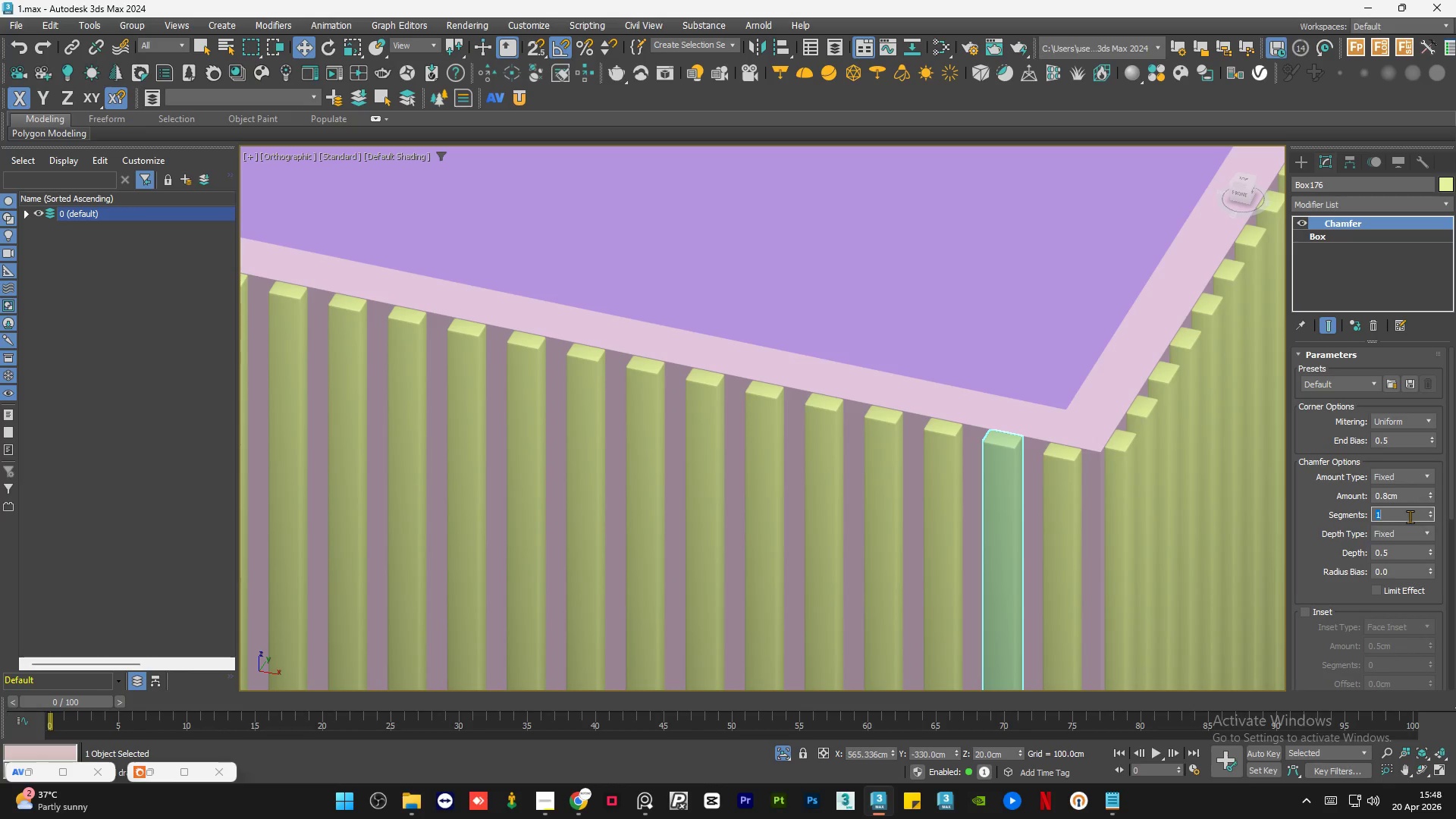 
key(Numpad3)
 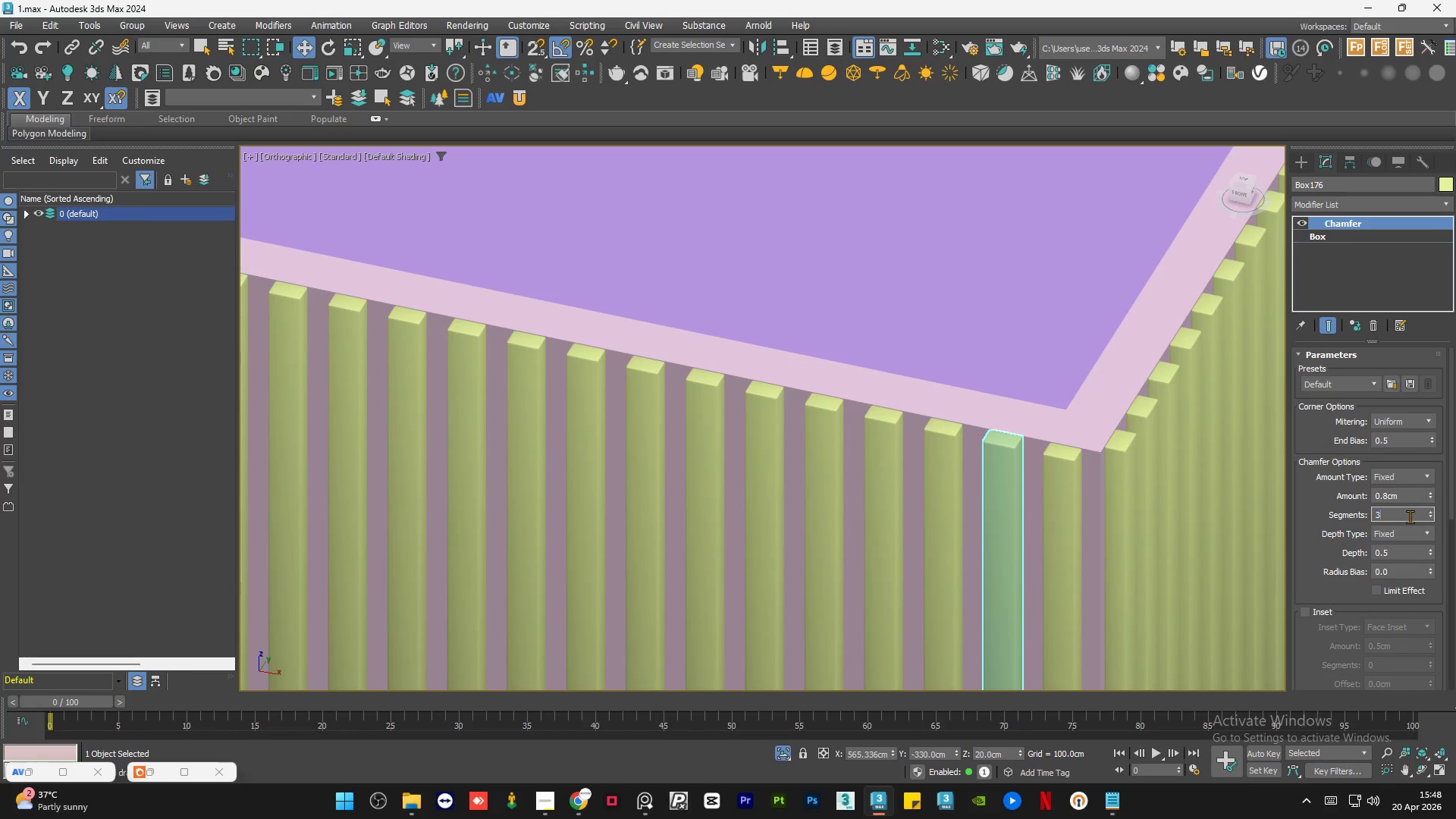 
key(NumpadEnter)
 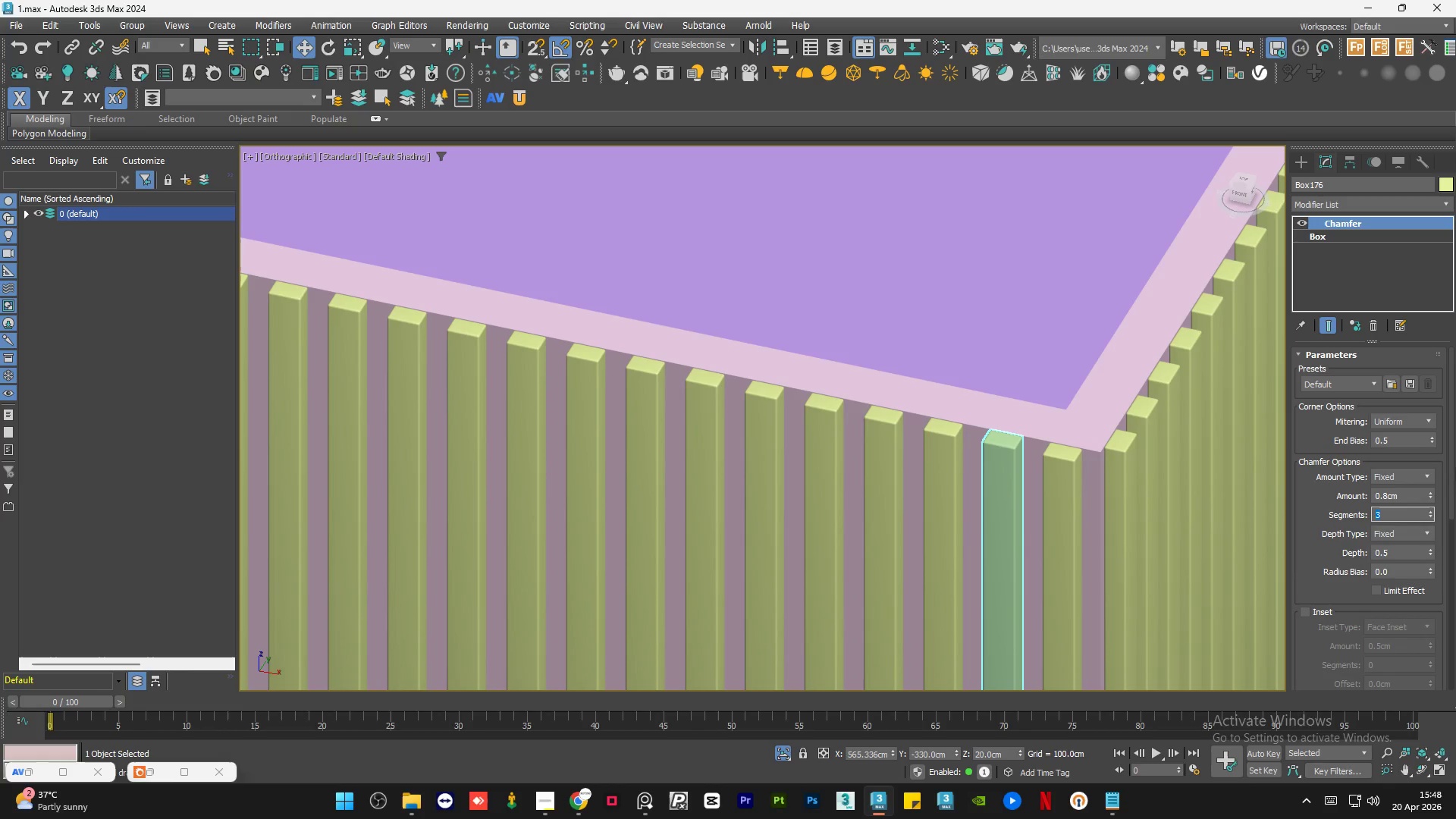 
left_click_drag(start_coordinate=[1449, 462], to_coordinate=[1453, 692])
 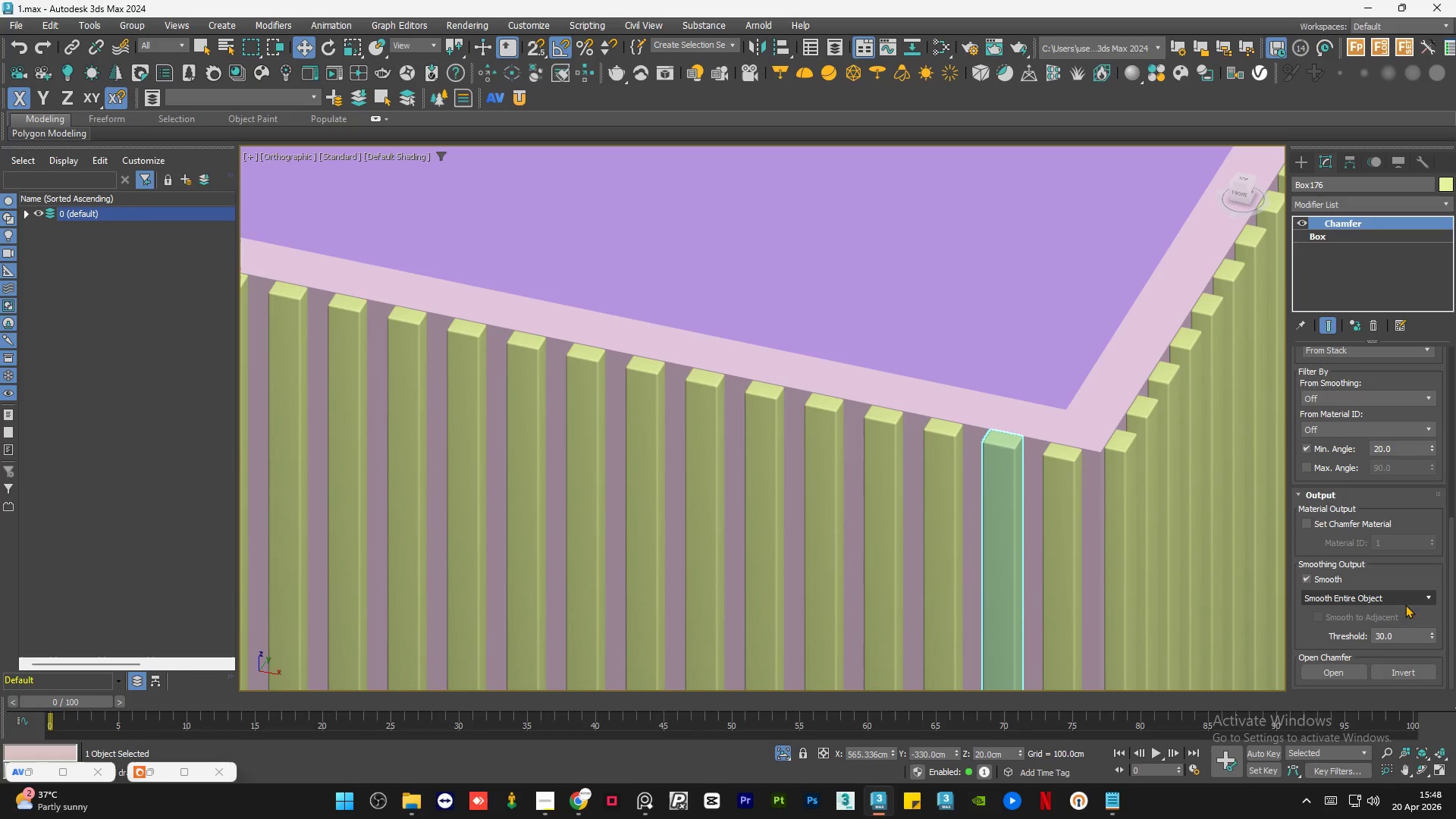 
left_click([1410, 595])
 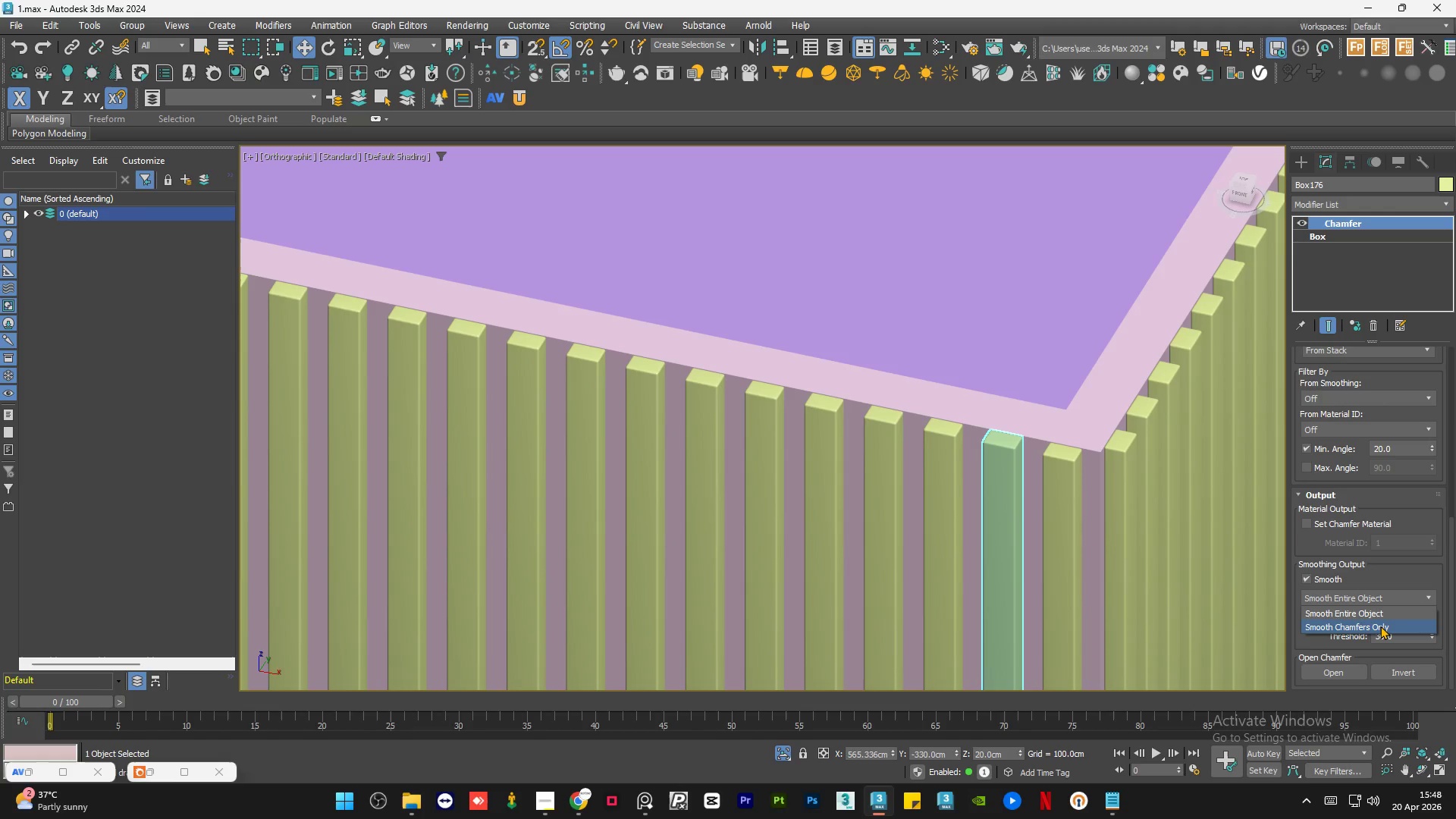 
left_click([1380, 626])
 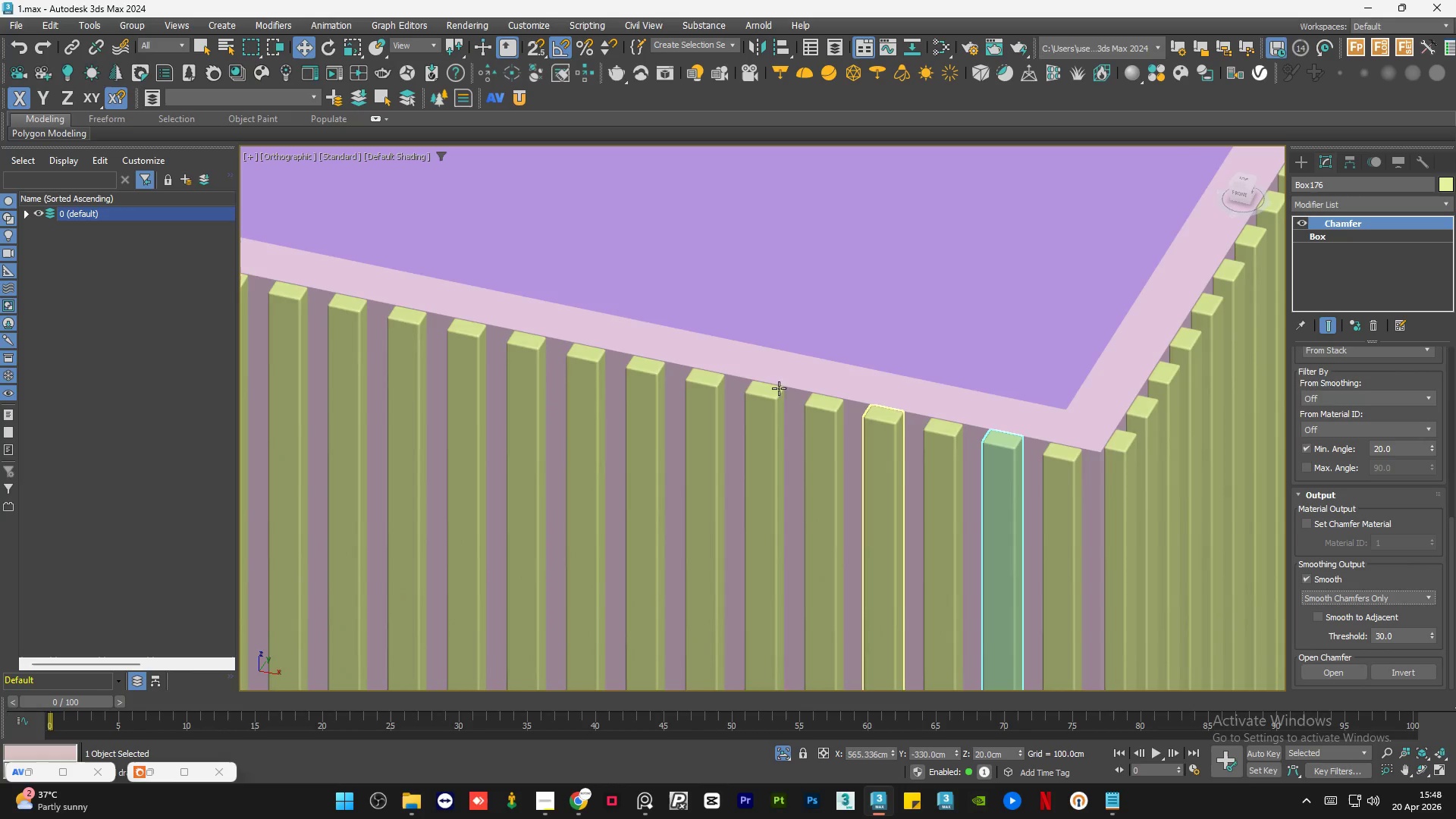 
left_click([948, 505])
 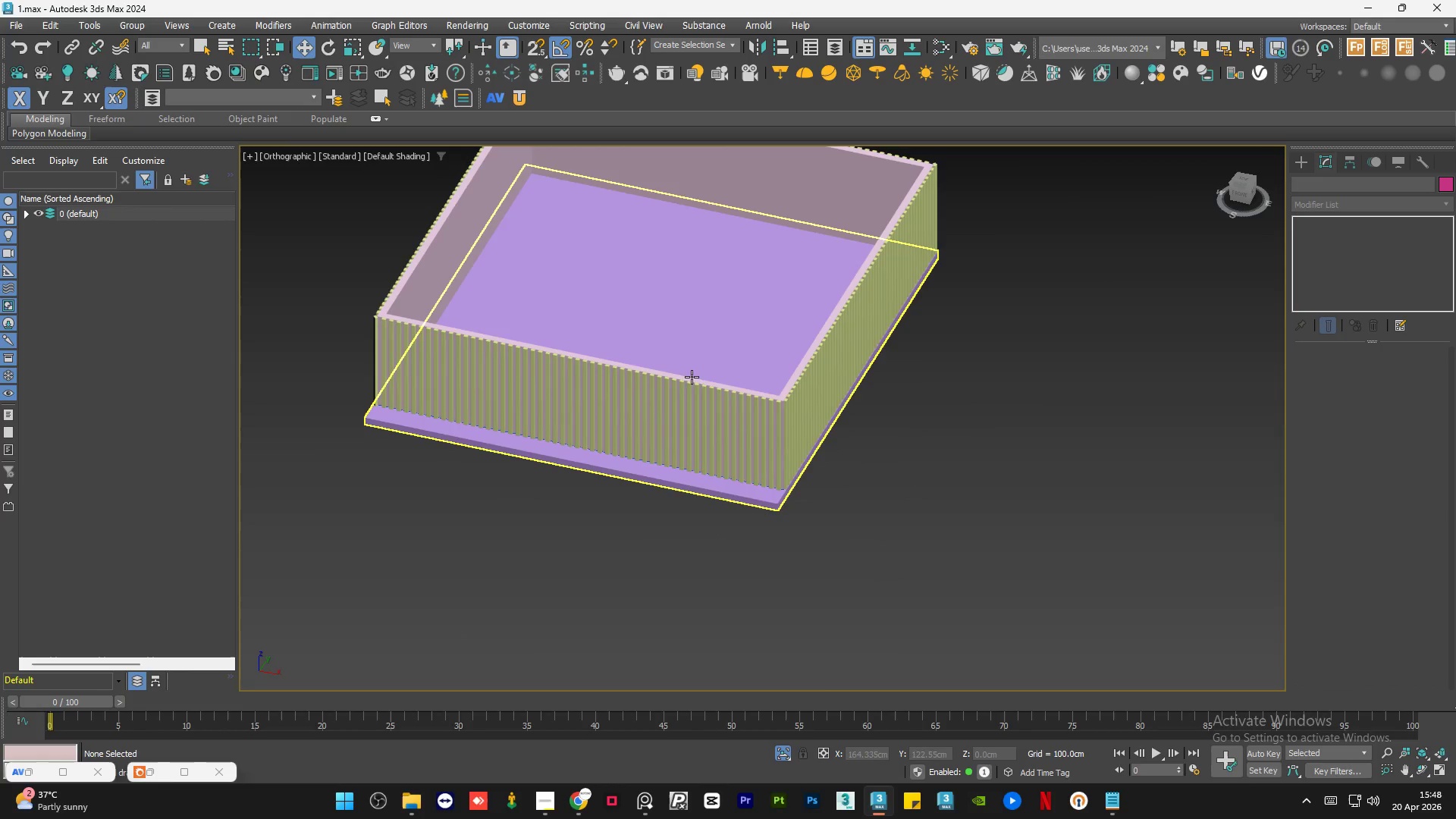 
scroll: coordinate [735, 405], scroll_direction: down, amount: 6.0
 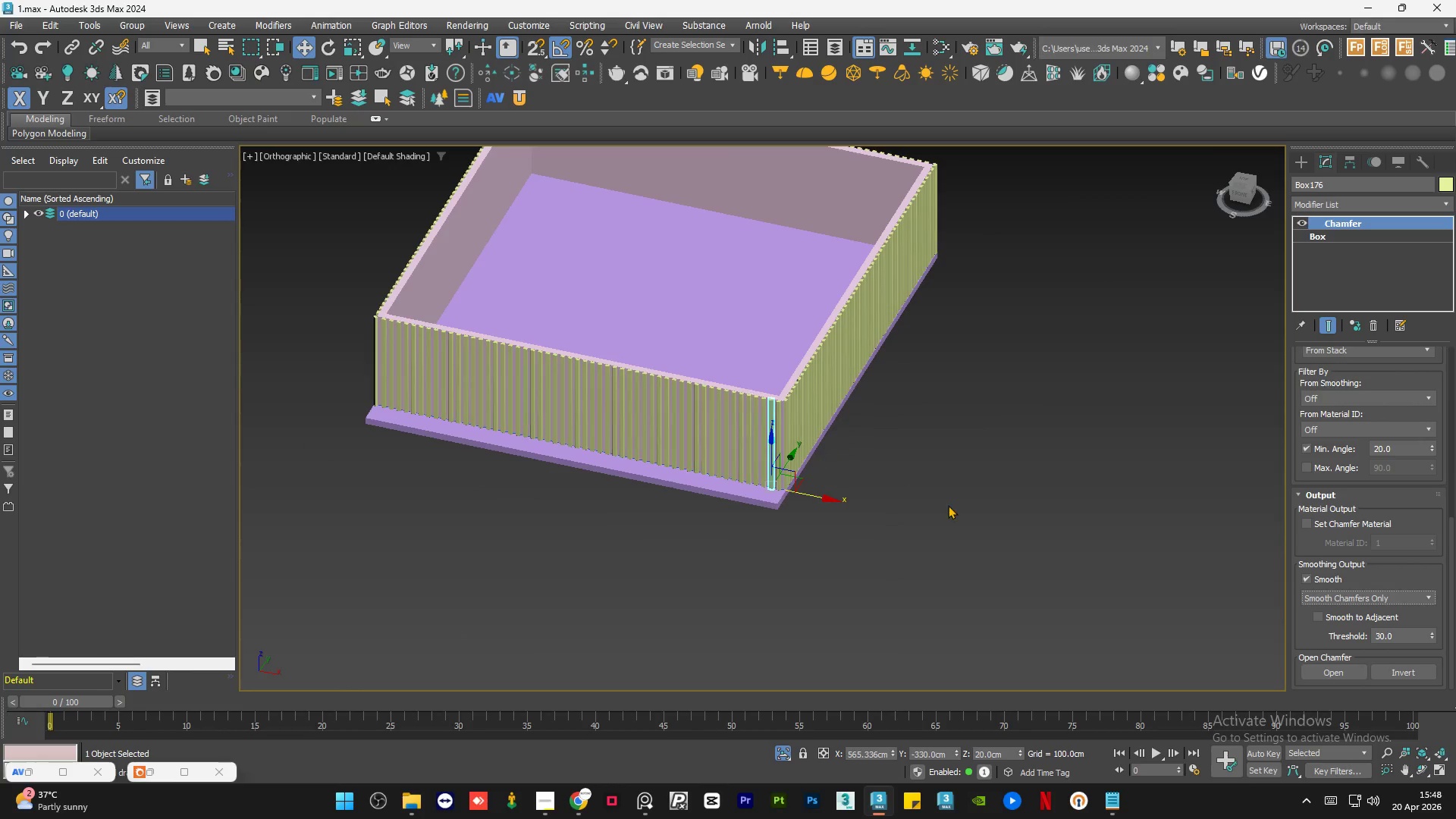 
scroll: coordinate [802, 410], scroll_direction: up, amount: 2.0
 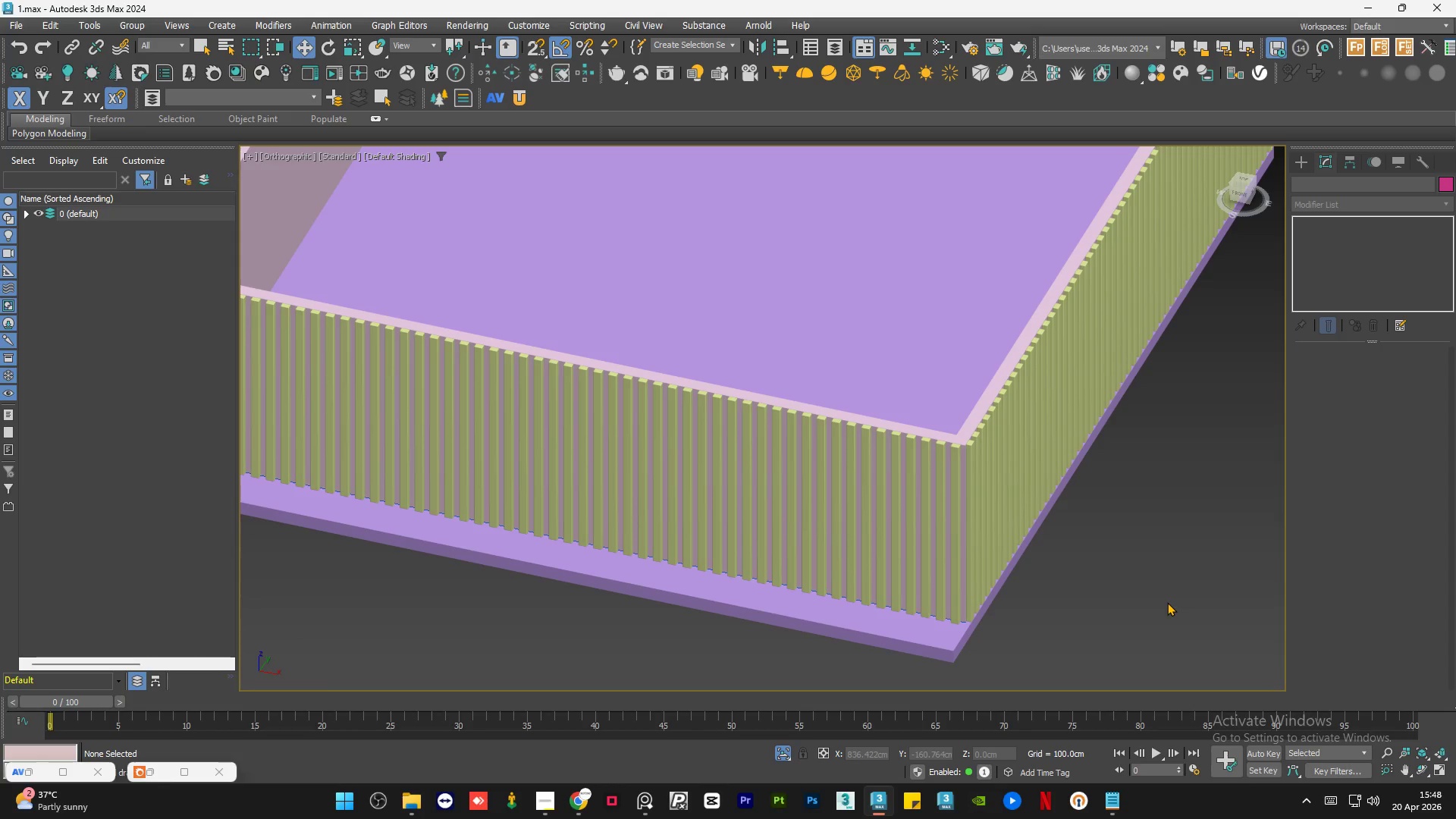 
wait(16.59)
 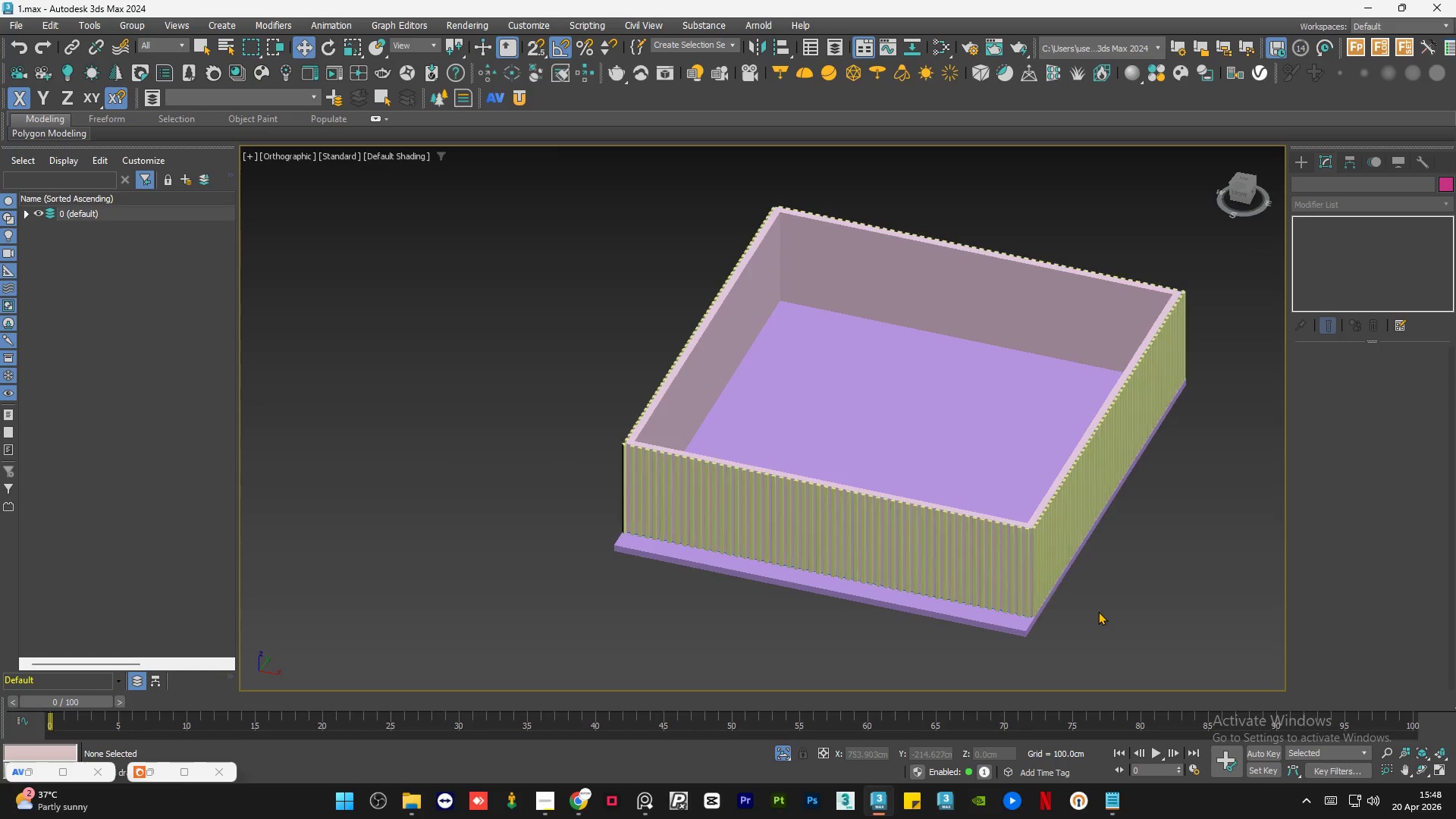 
left_click([1098, 611])
 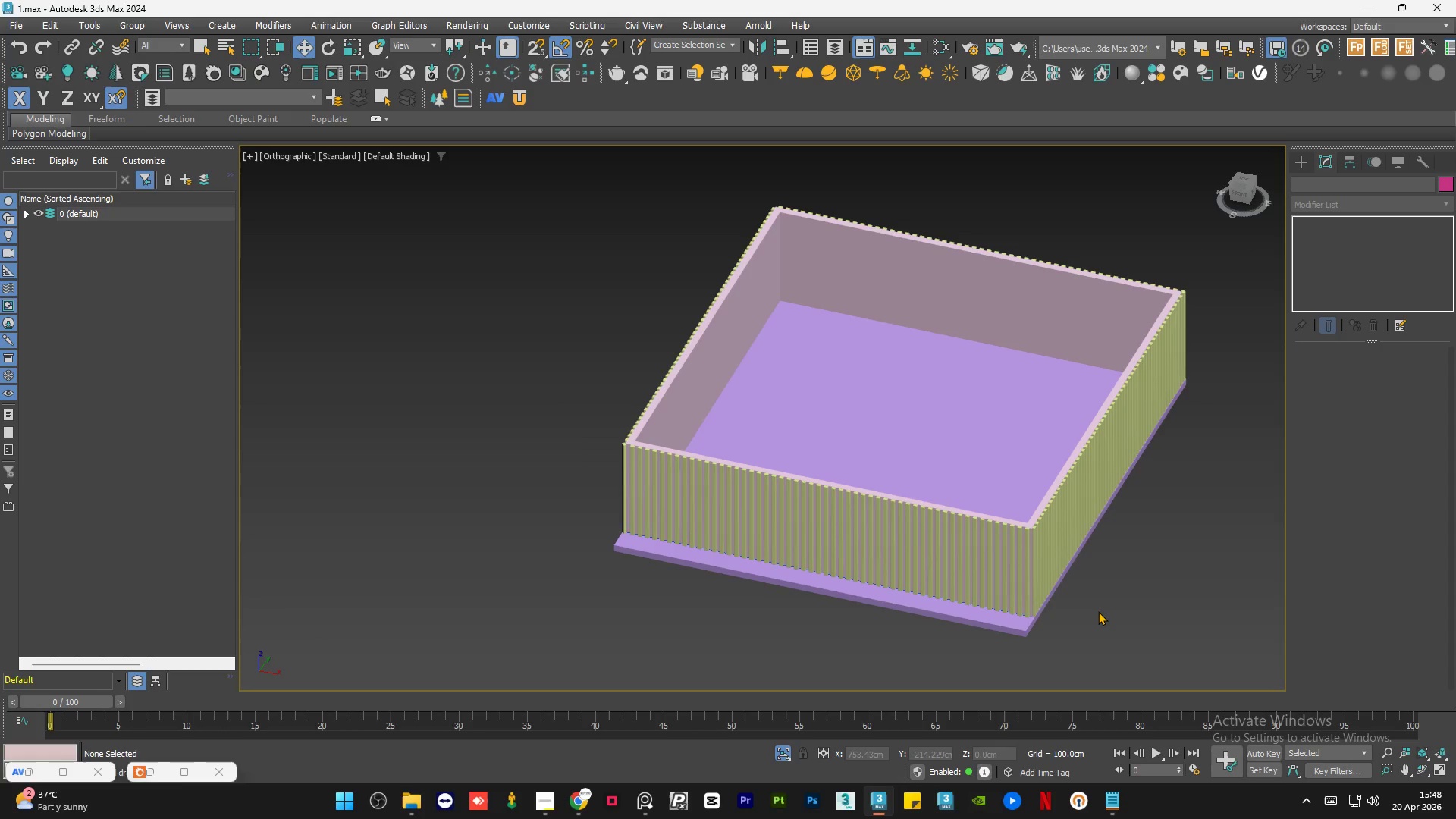 
scroll: coordinate [1098, 611], scroll_direction: down, amount: 2.0
 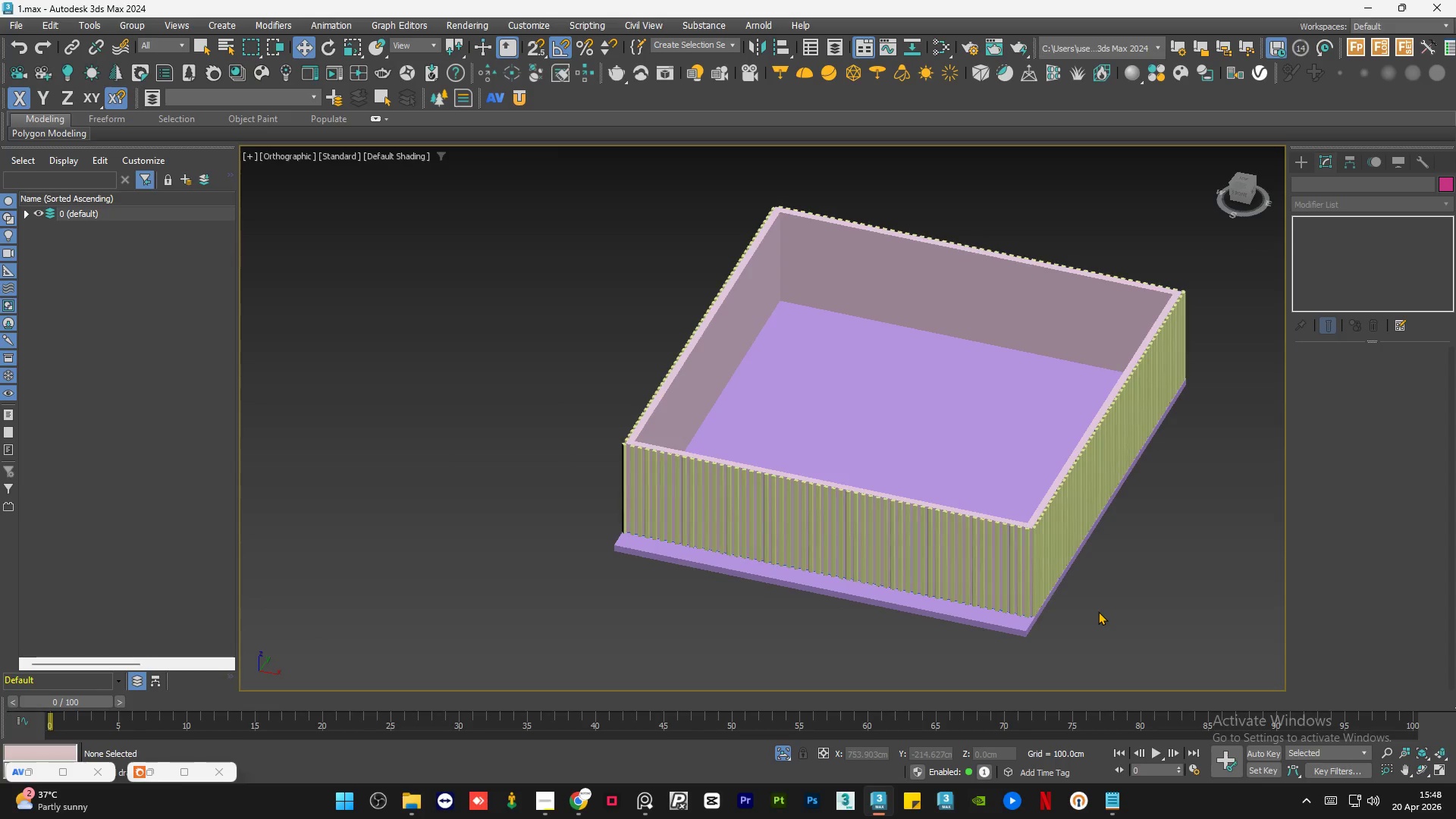 
key(Control+S)
 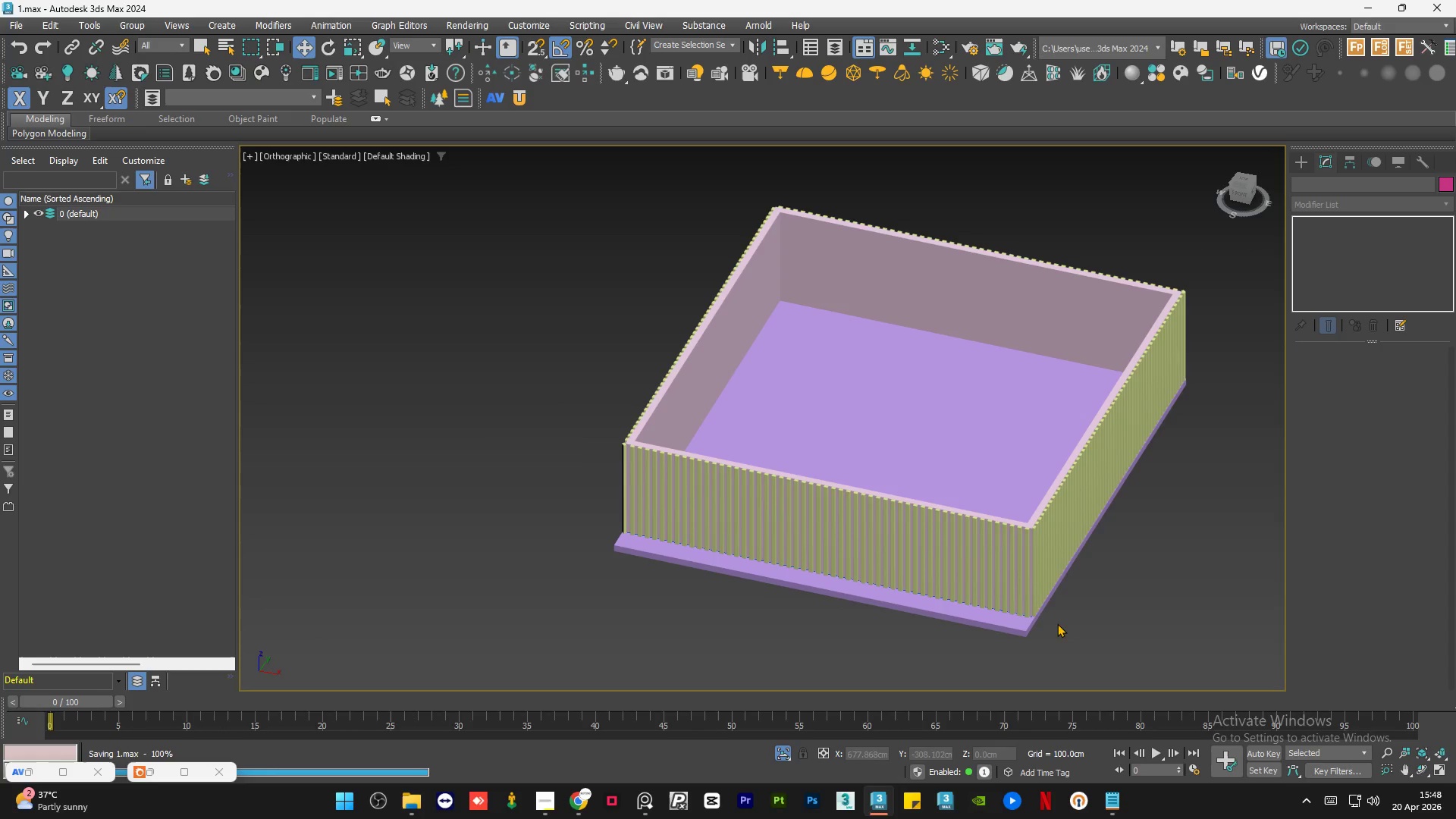 
scroll: coordinate [1039, 618], scroll_direction: up, amount: 7.0
 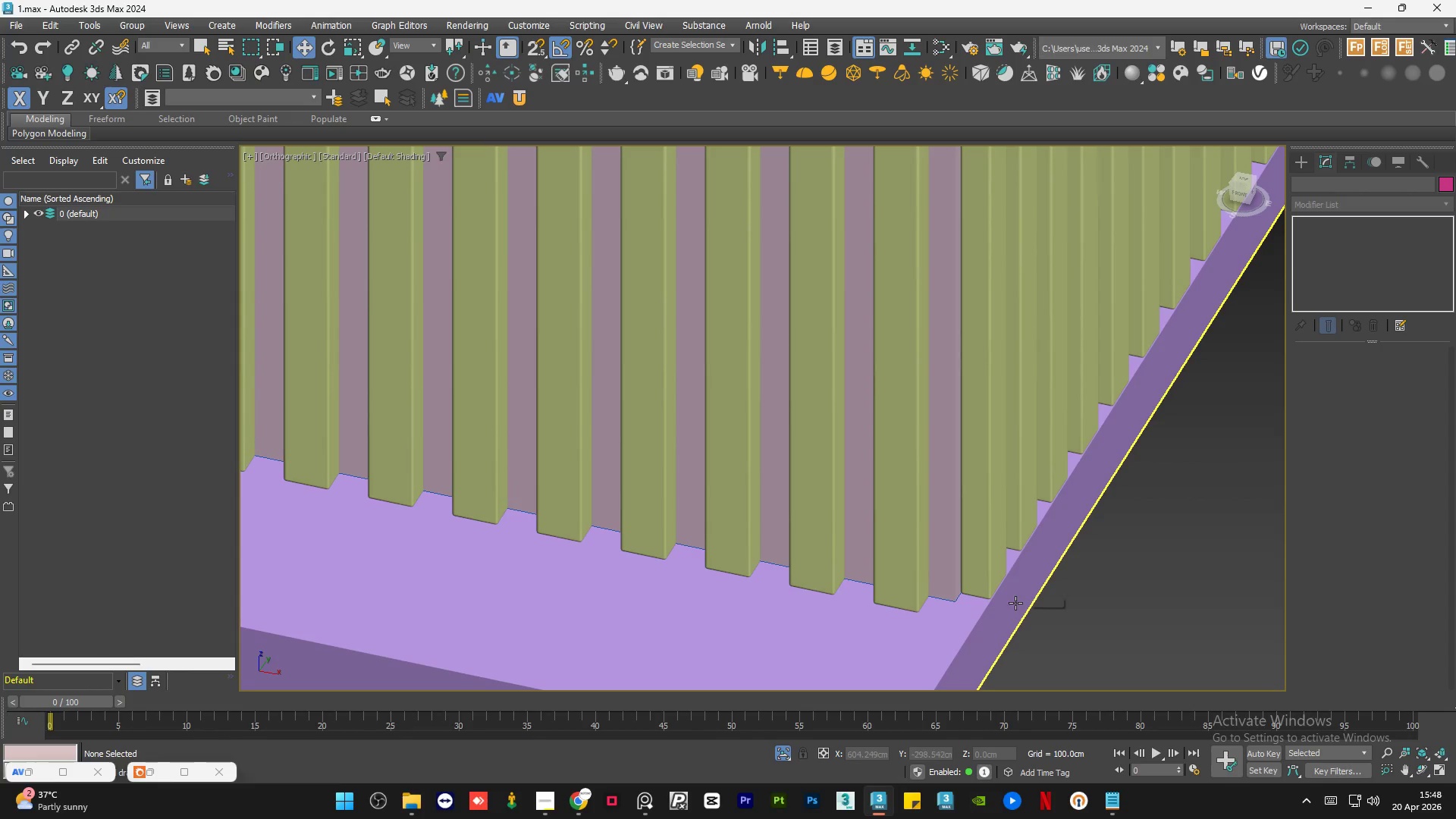 
hold_key(key=AltLeft, duration=0.73)
 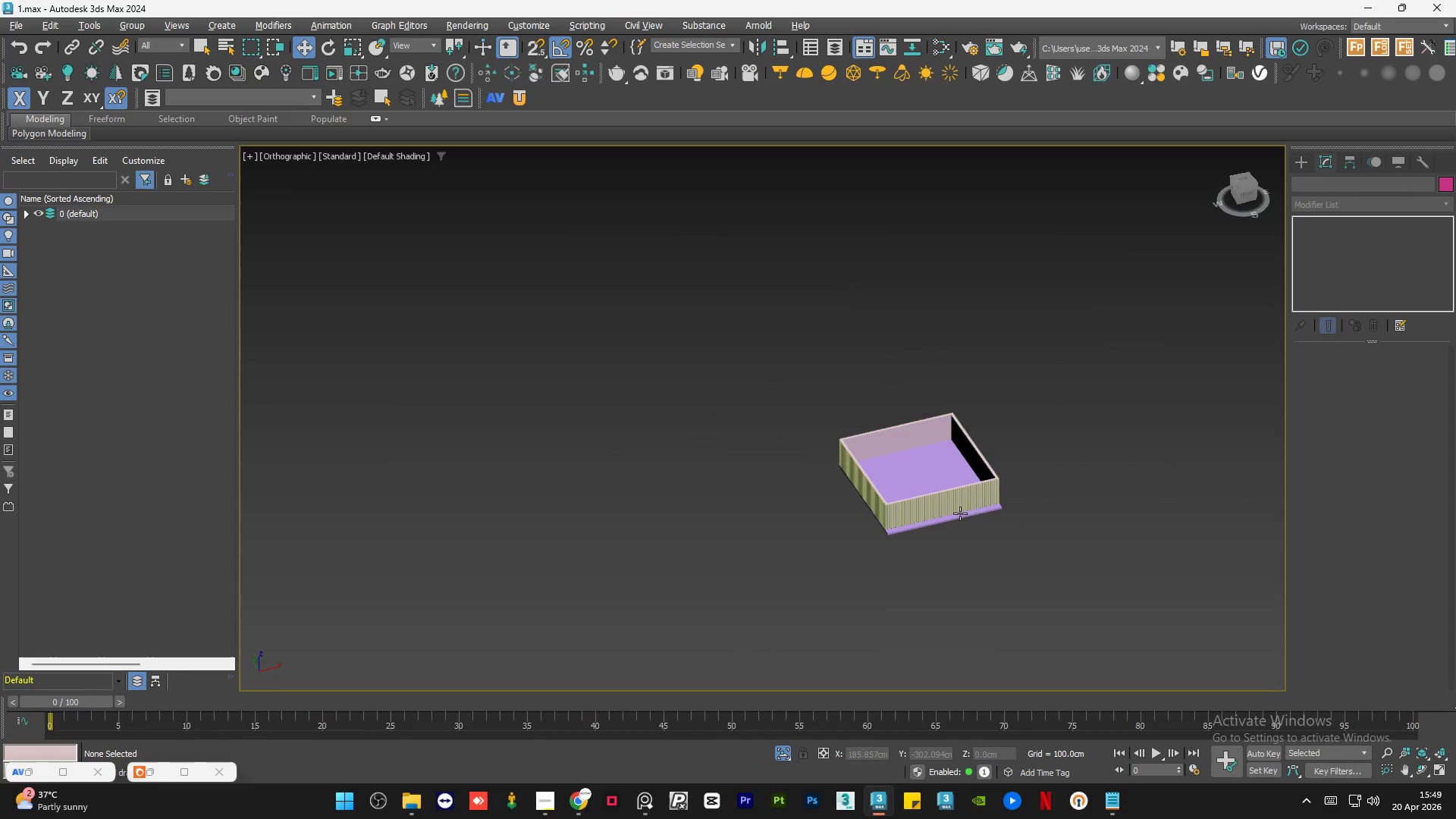 
scroll: coordinate [1015, 603], scroll_direction: down, amount: 7.0
 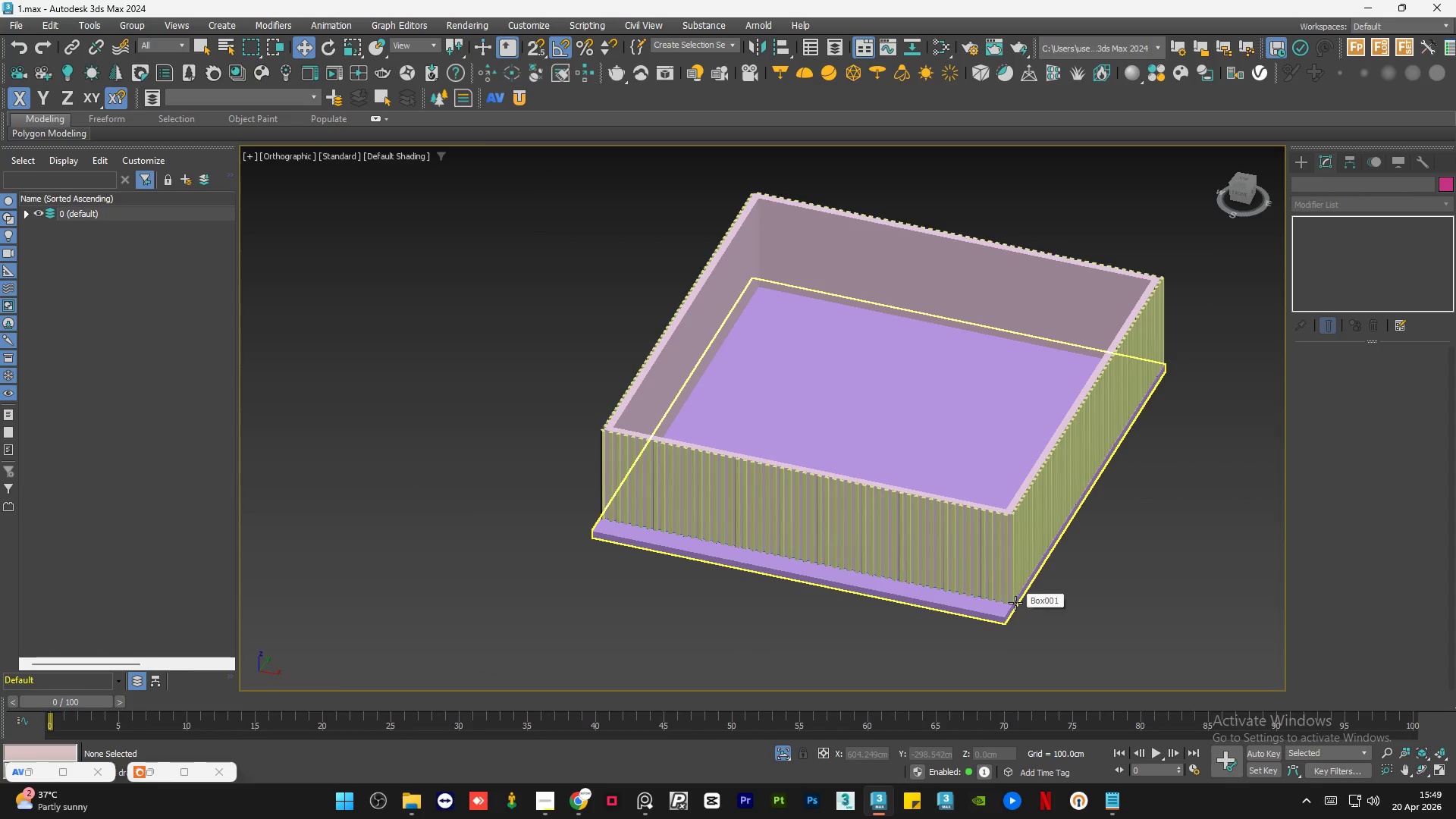 
hold_key(key=AltLeft, duration=0.48)
 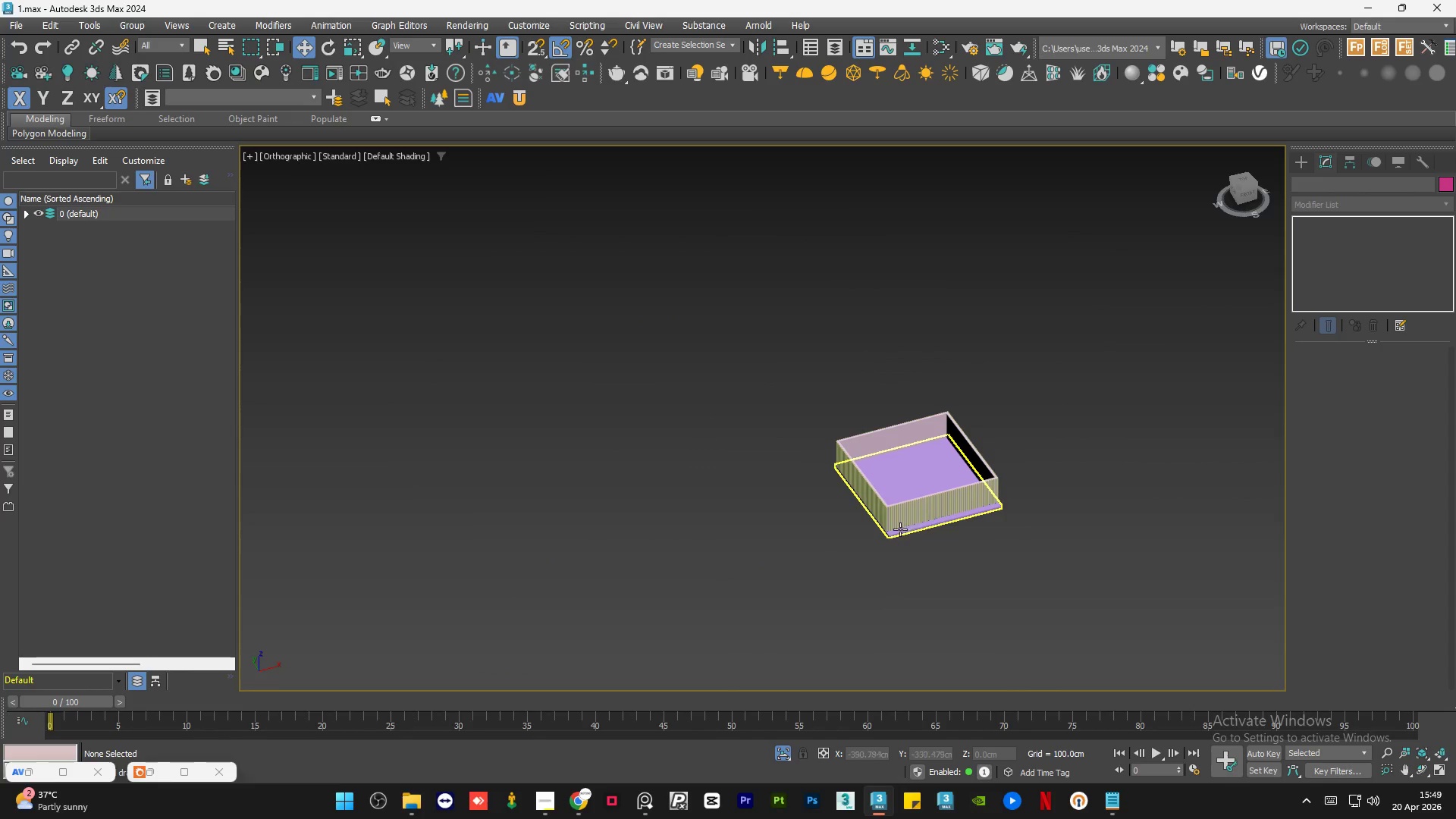 
scroll: coordinate [987, 451], scroll_direction: down, amount: 3.0
 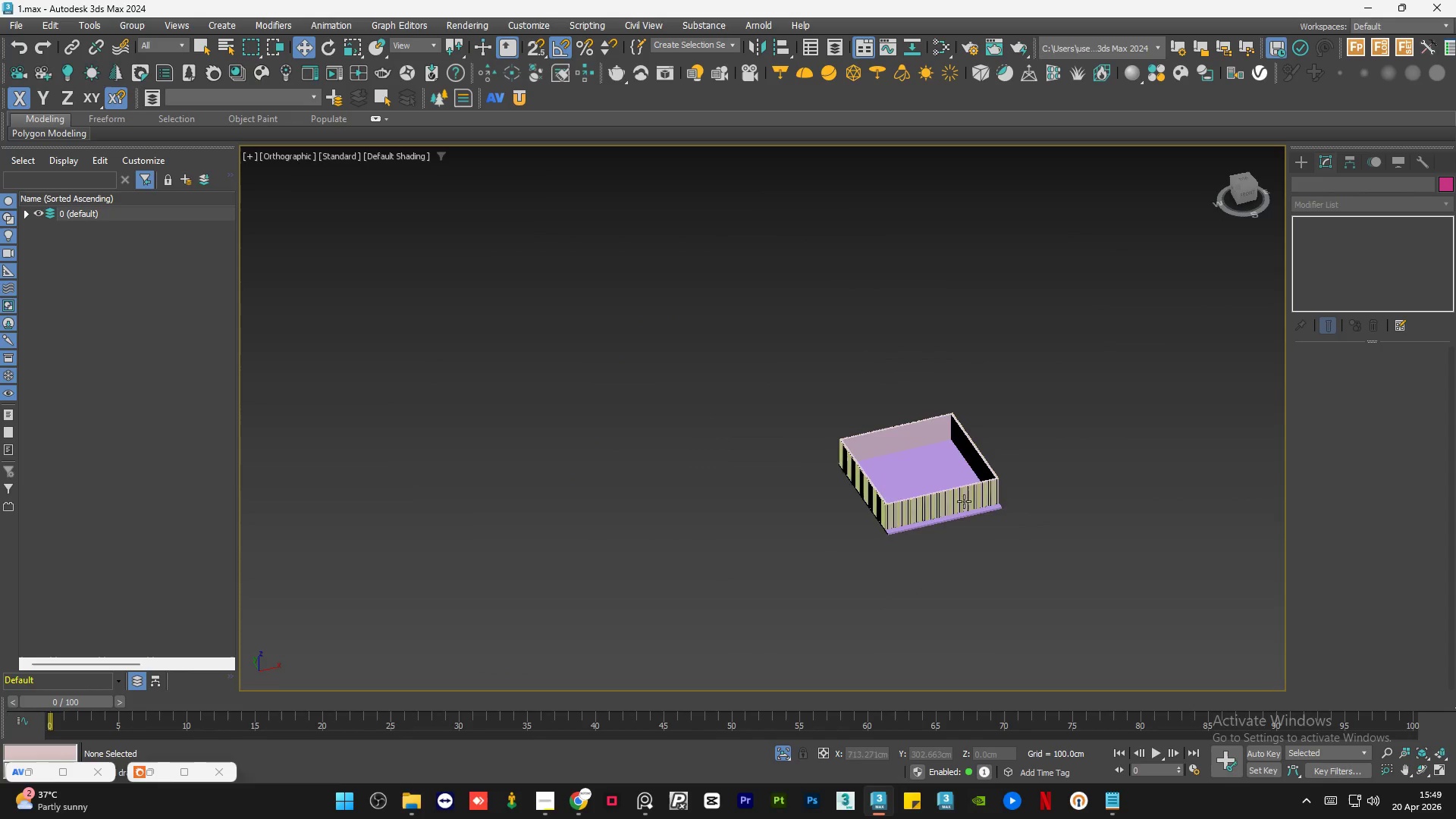 
scroll: coordinate [918, 547], scroll_direction: up, amount: 13.0
 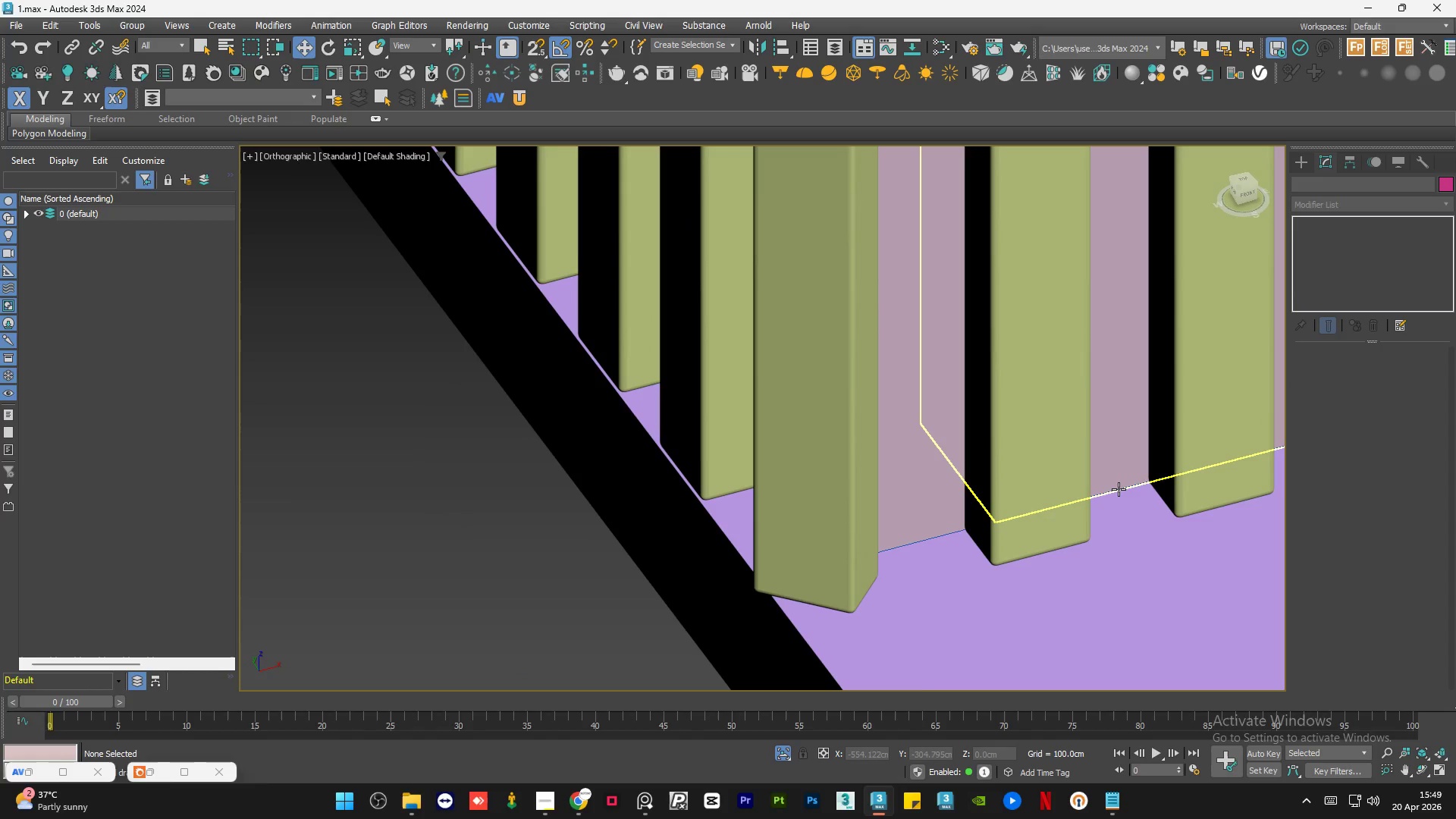 
key(F3)
 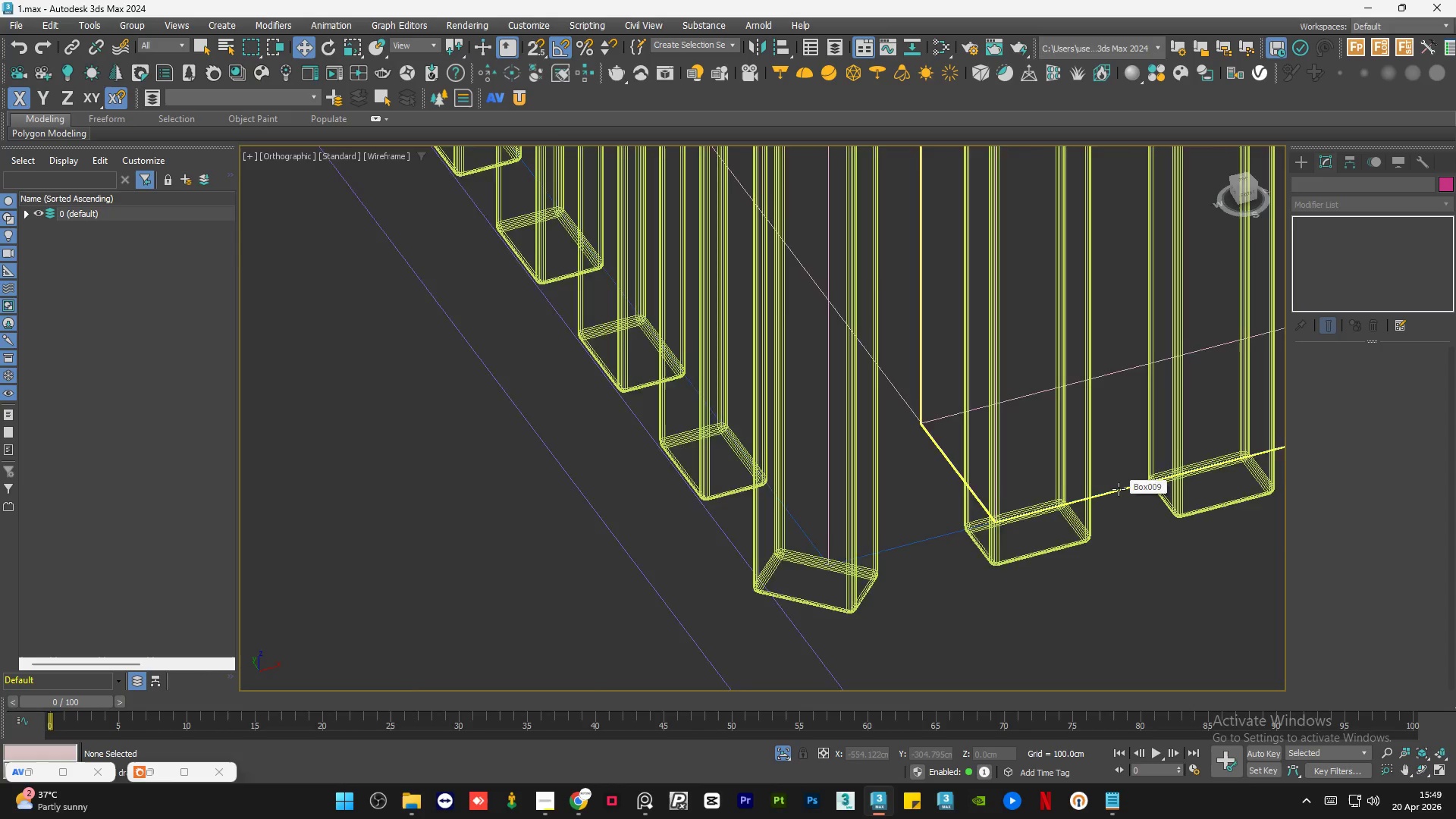 
scroll: coordinate [1119, 489], scroll_direction: up, amount: 2.0
 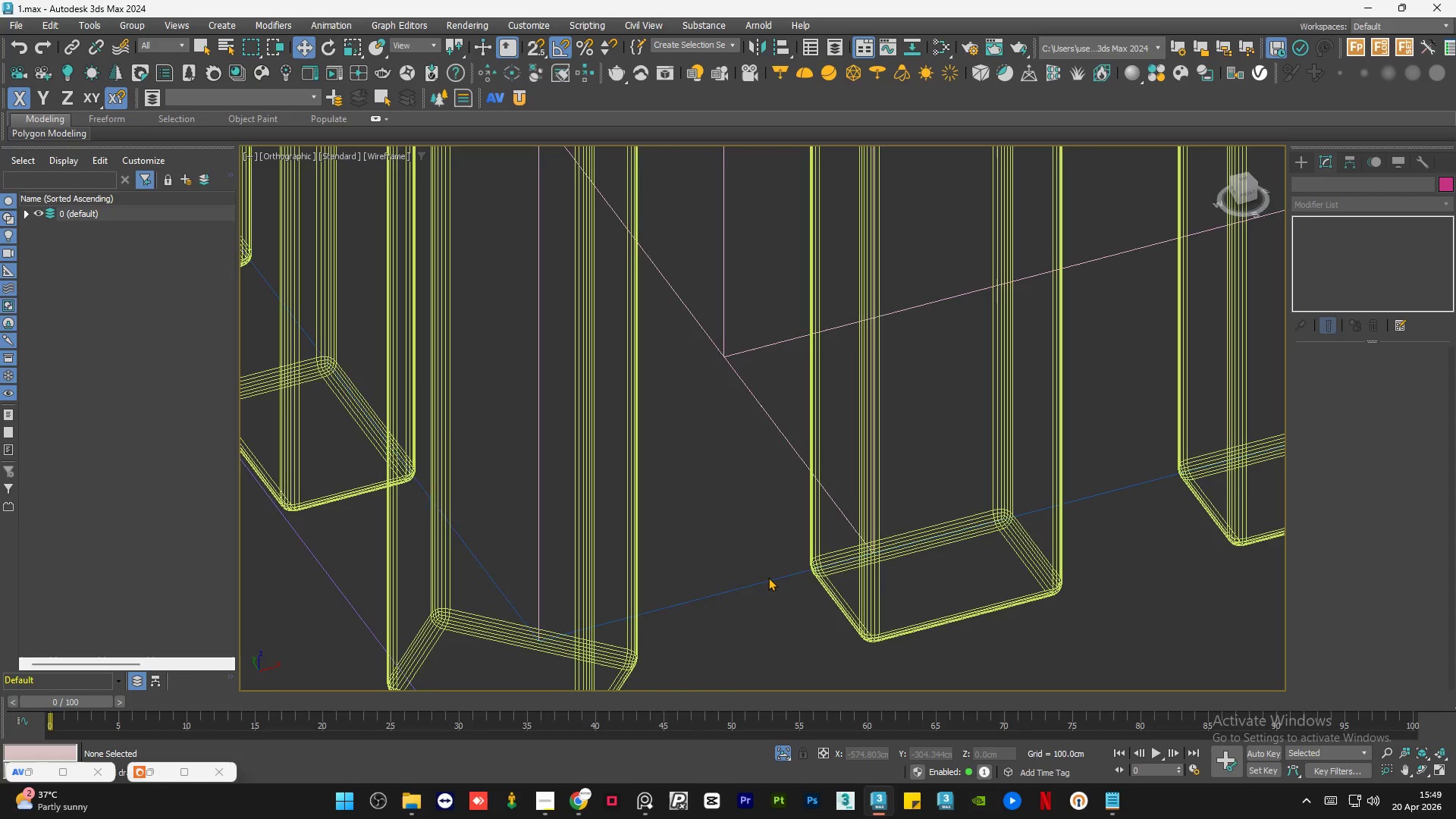 
left_click([767, 580])
 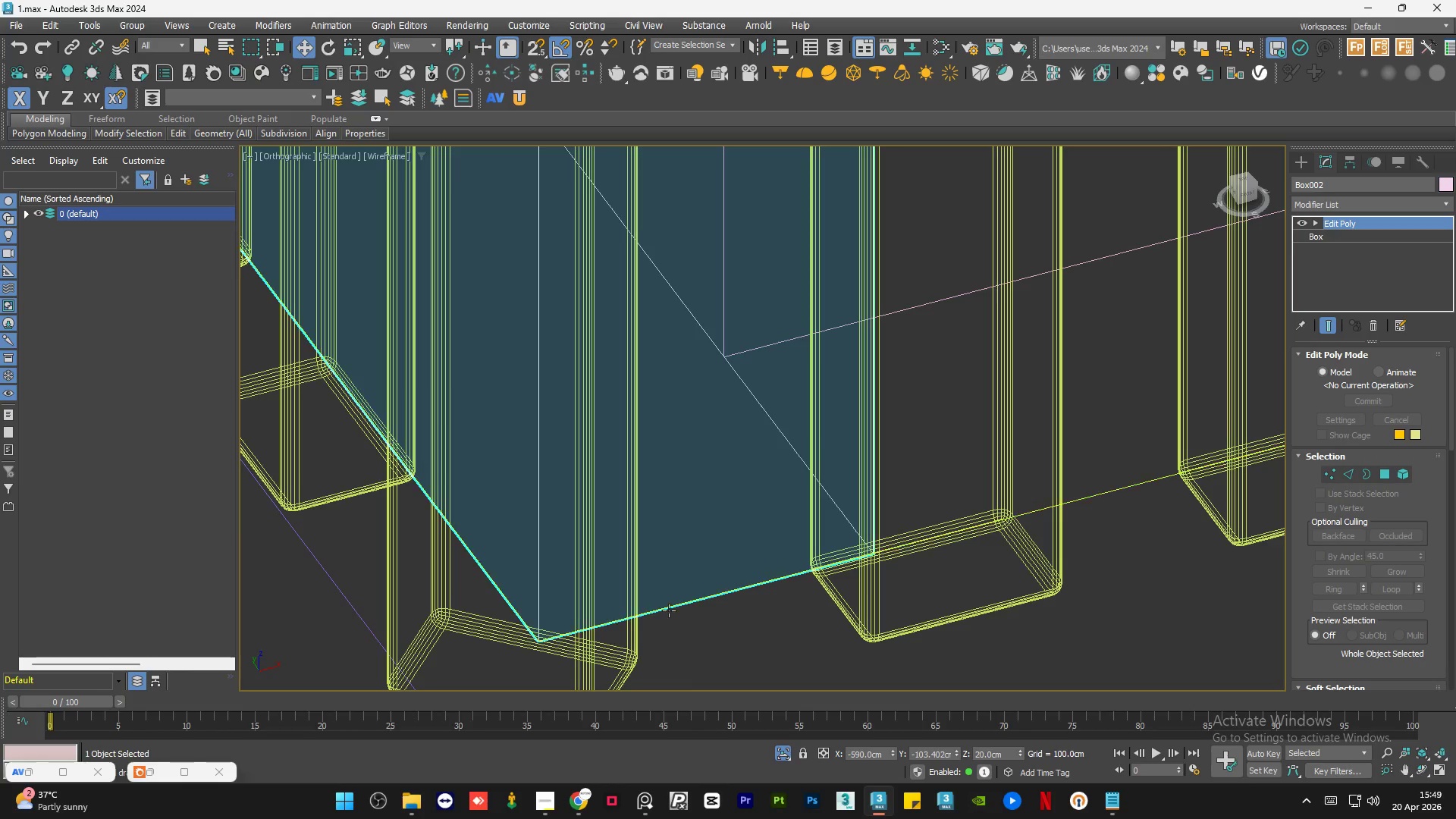 
key(F3)
 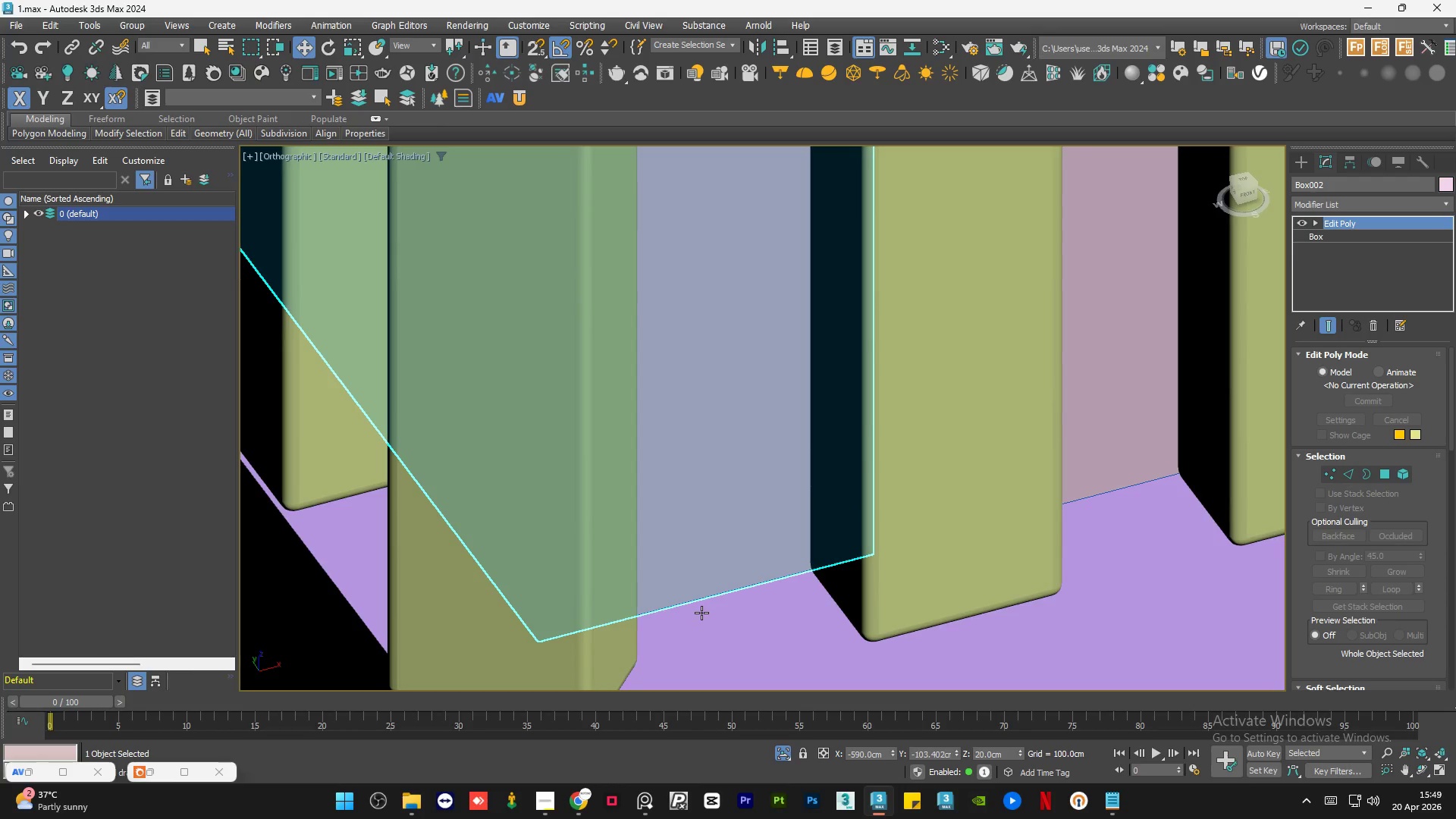 
hold_key(key=AltLeft, duration=0.7)
 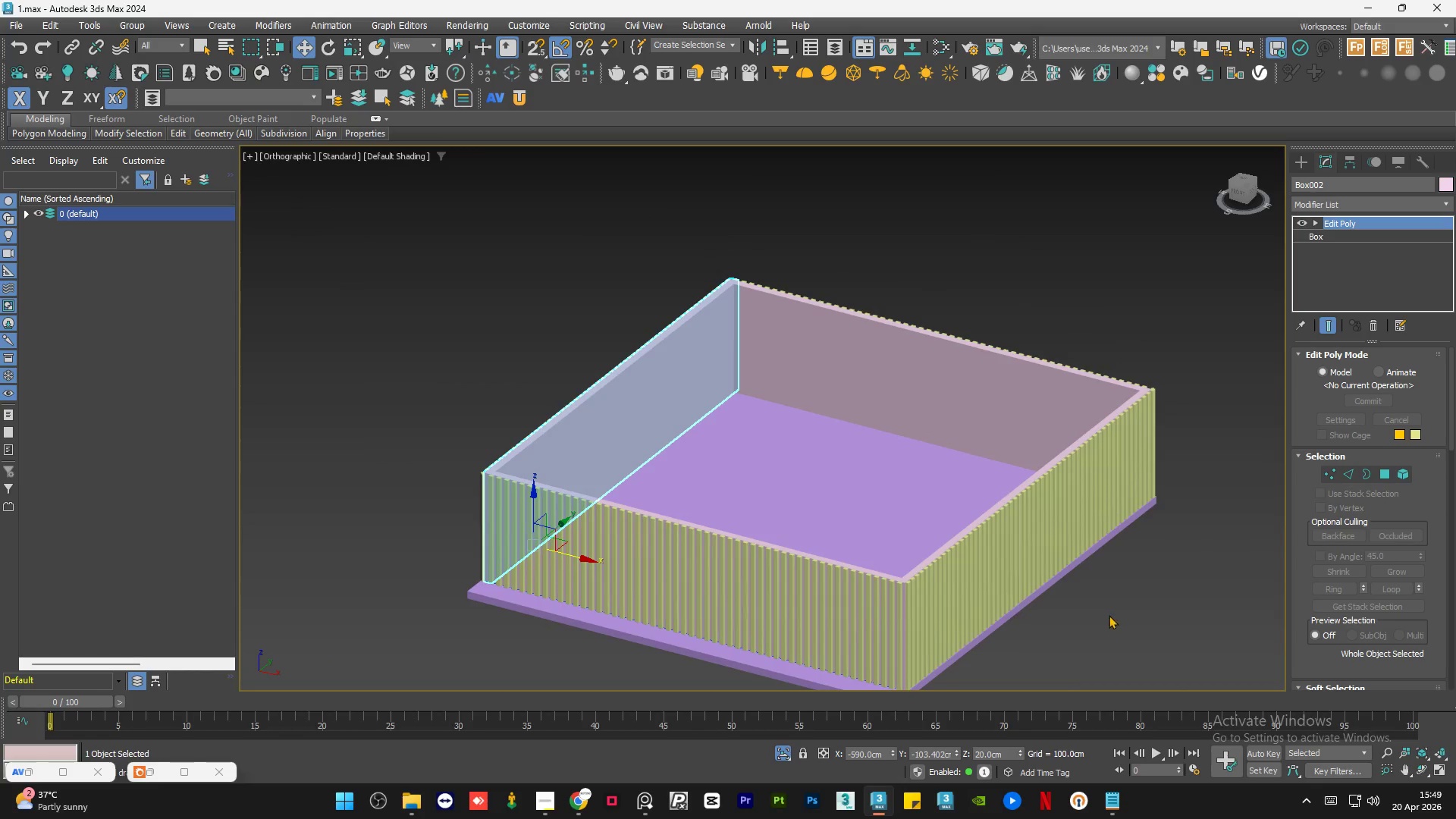 
scroll: coordinate [716, 613], scroll_direction: down, amount: 11.0
 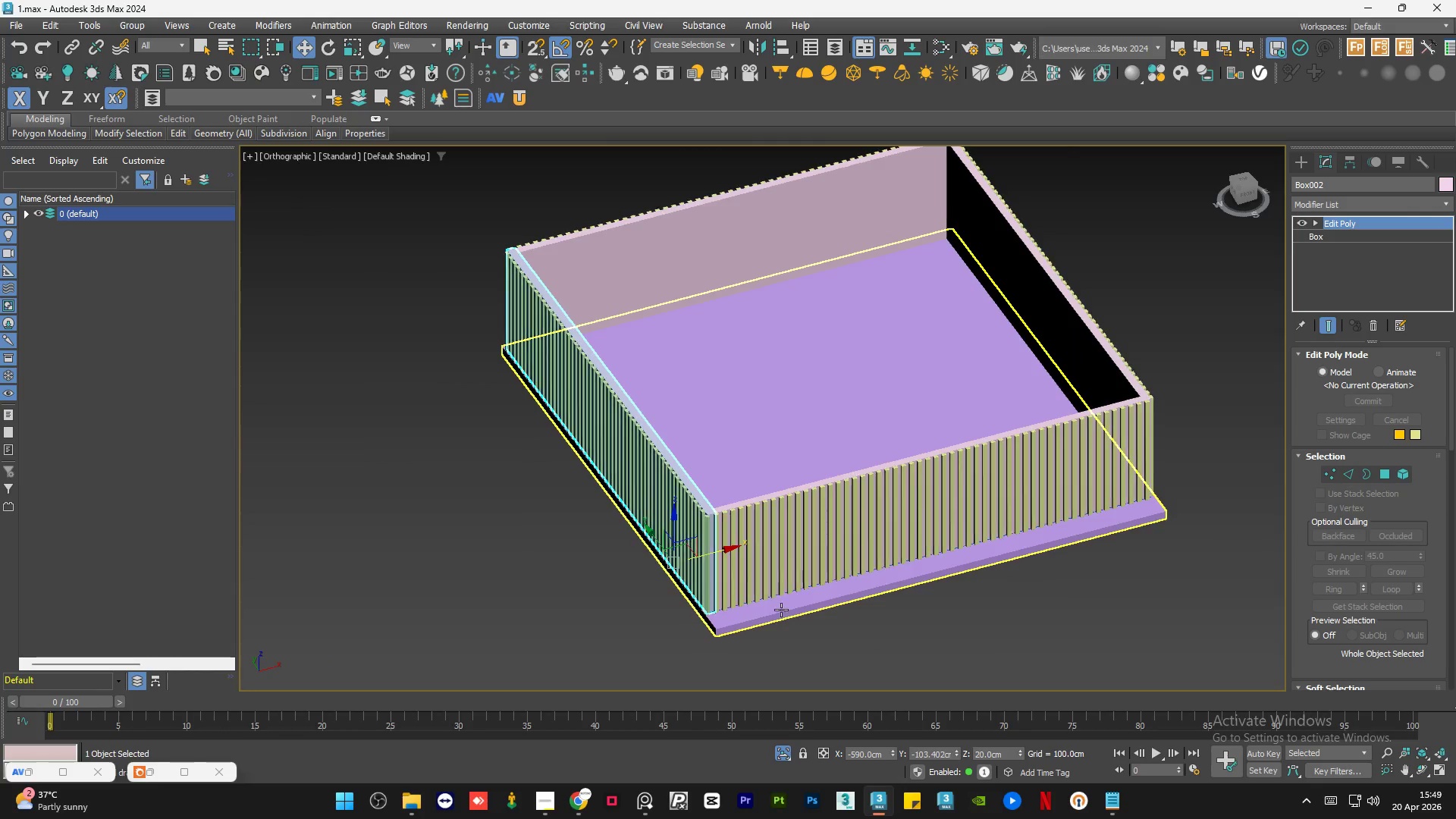 
left_click([1162, 630])
 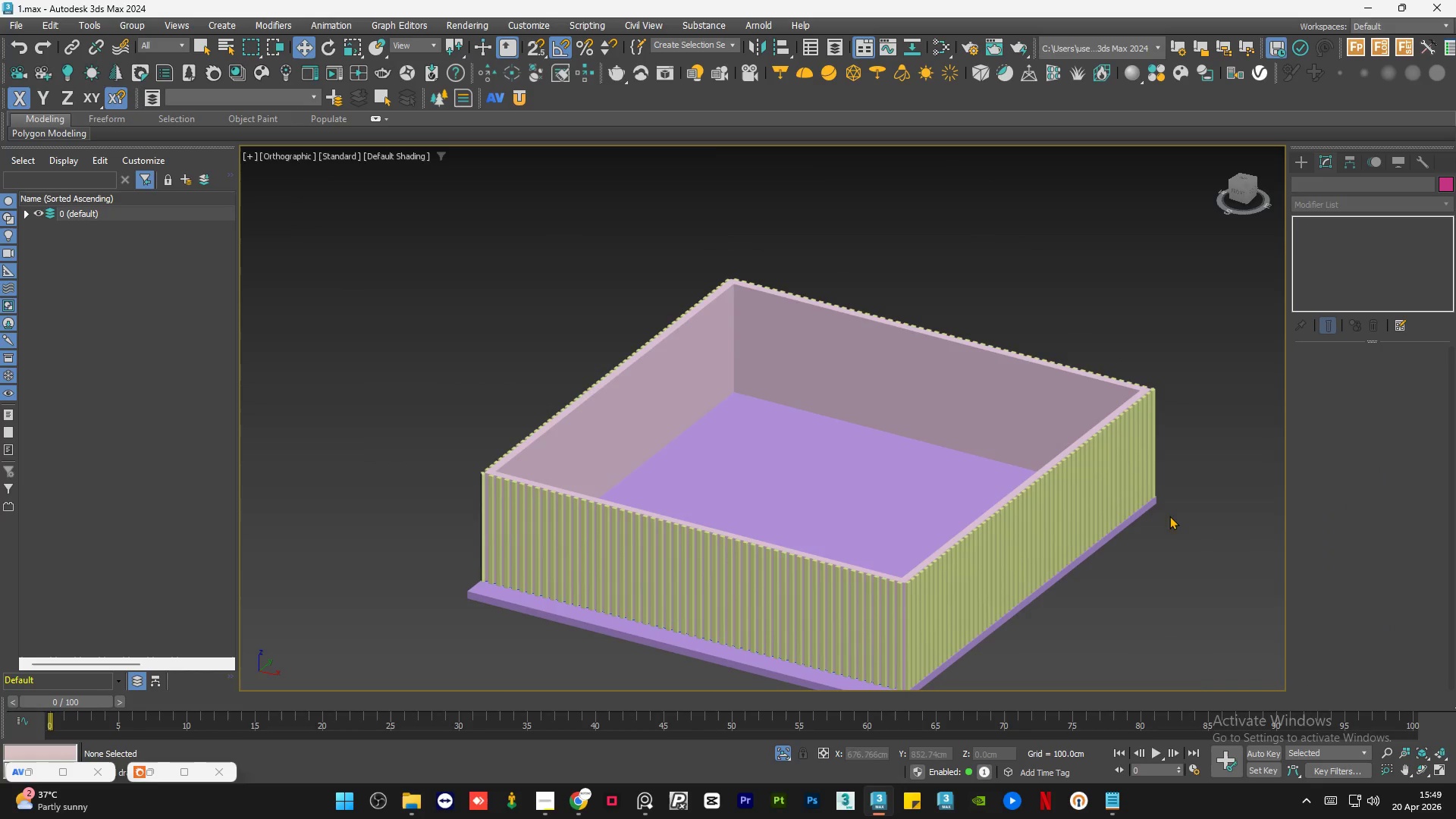 
scroll: coordinate [1141, 505], scroll_direction: up, amount: 7.0
 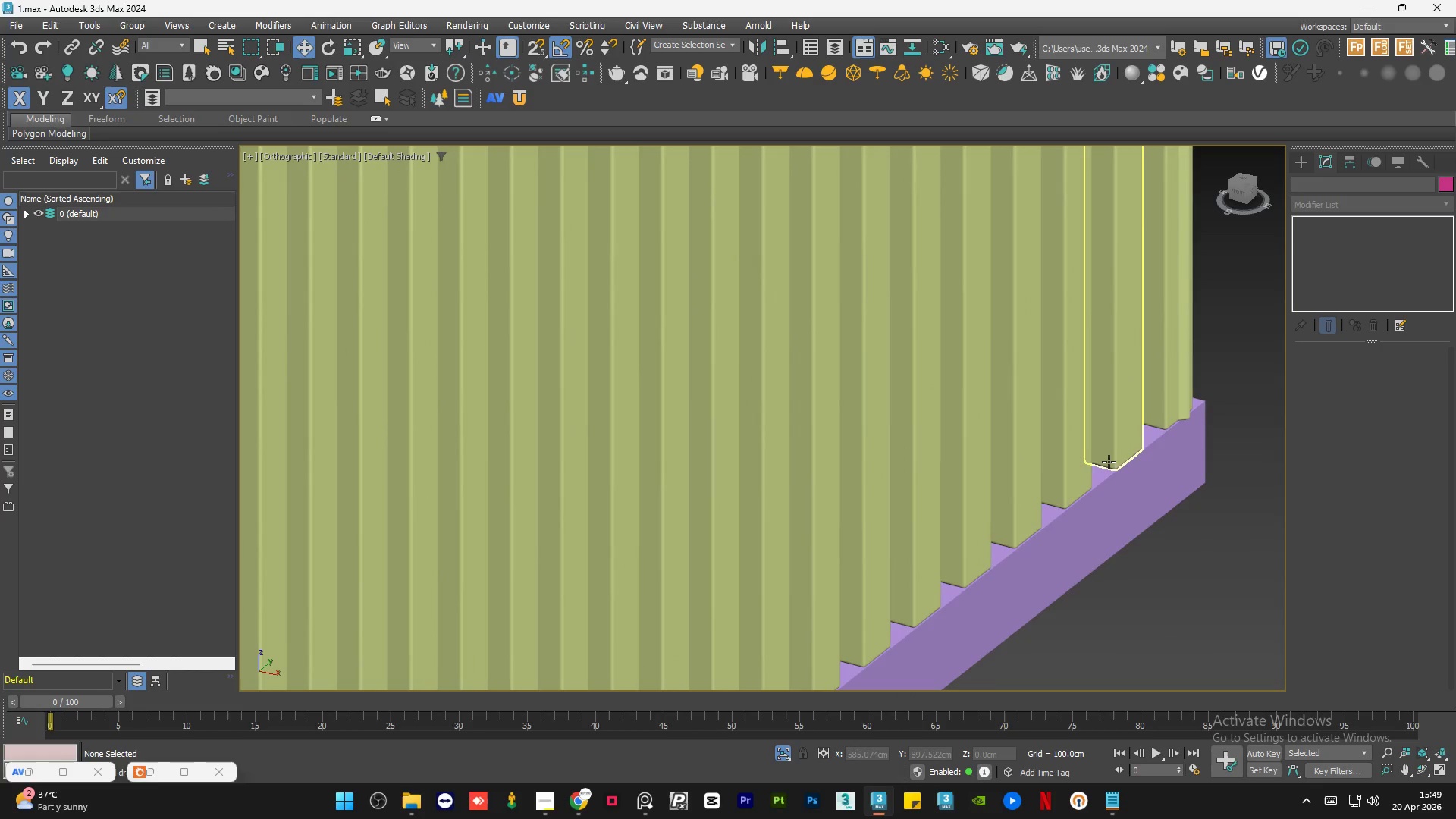 
hold_key(key=AltLeft, duration=1.12)
scroll: coordinate [1078, 562], scroll_direction: down, amount: 5.0
 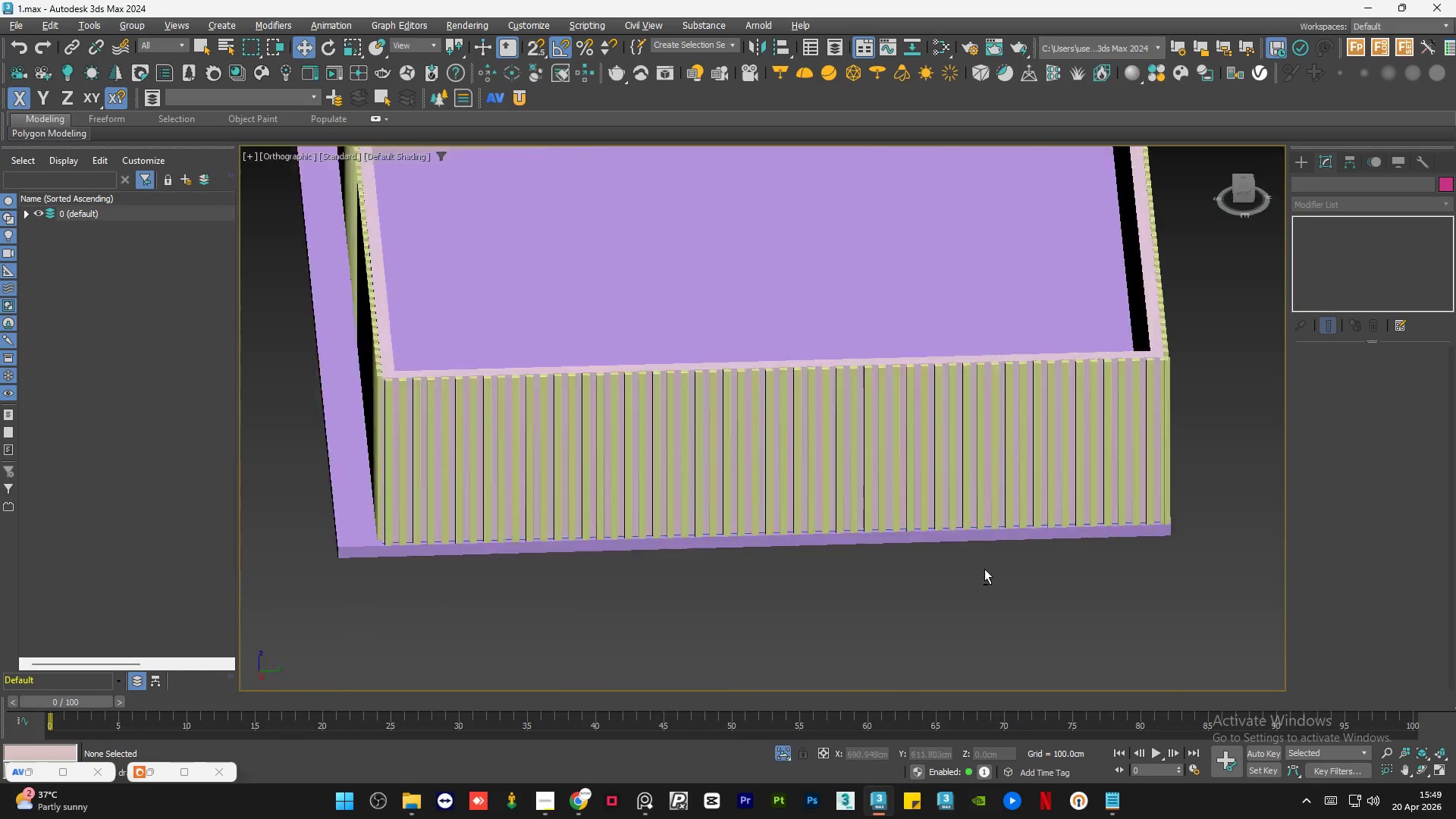 
hold_key(key=AltLeft, duration=0.48)
 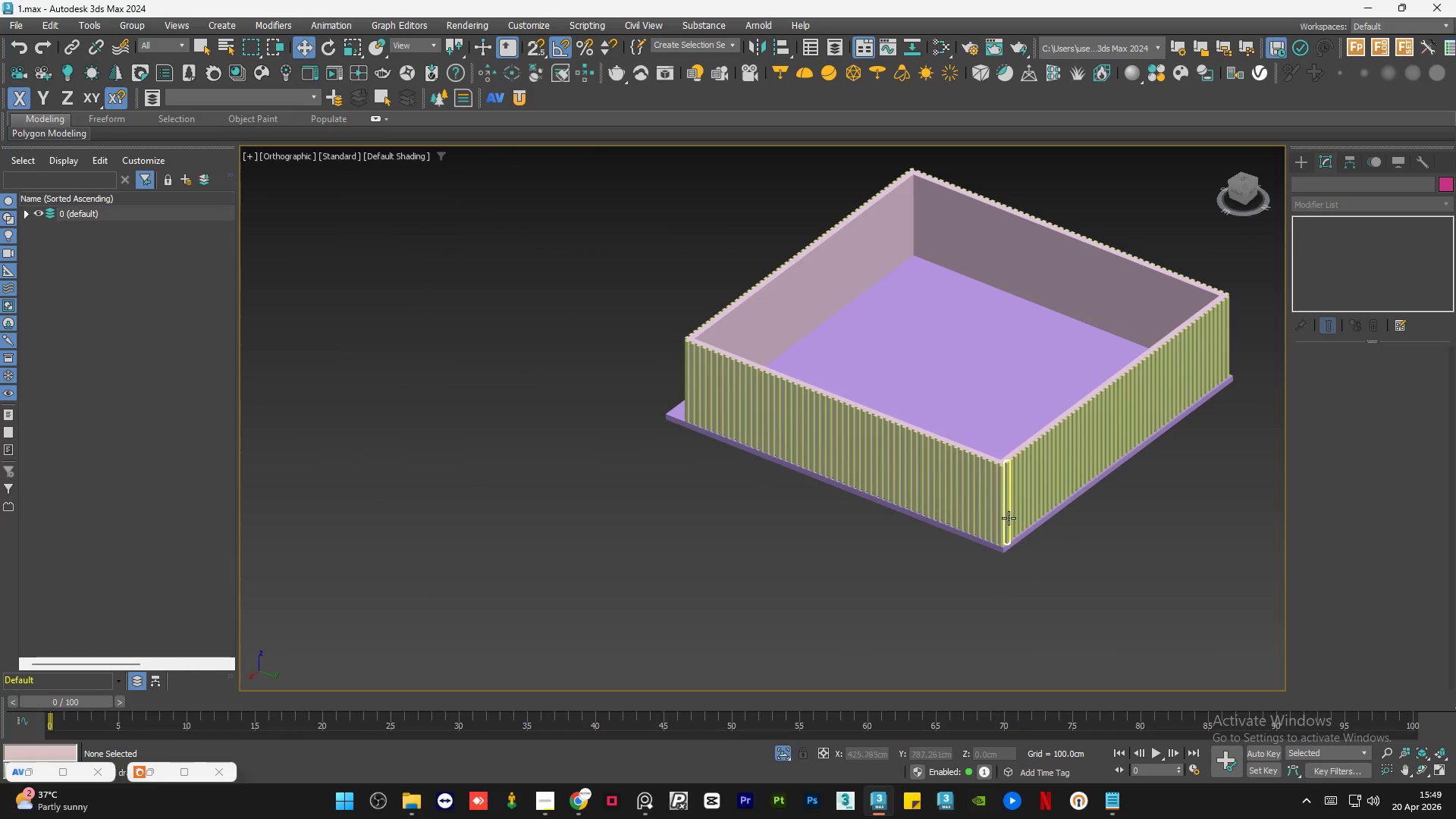 
scroll: coordinate [824, 535], scroll_direction: down, amount: 2.0
 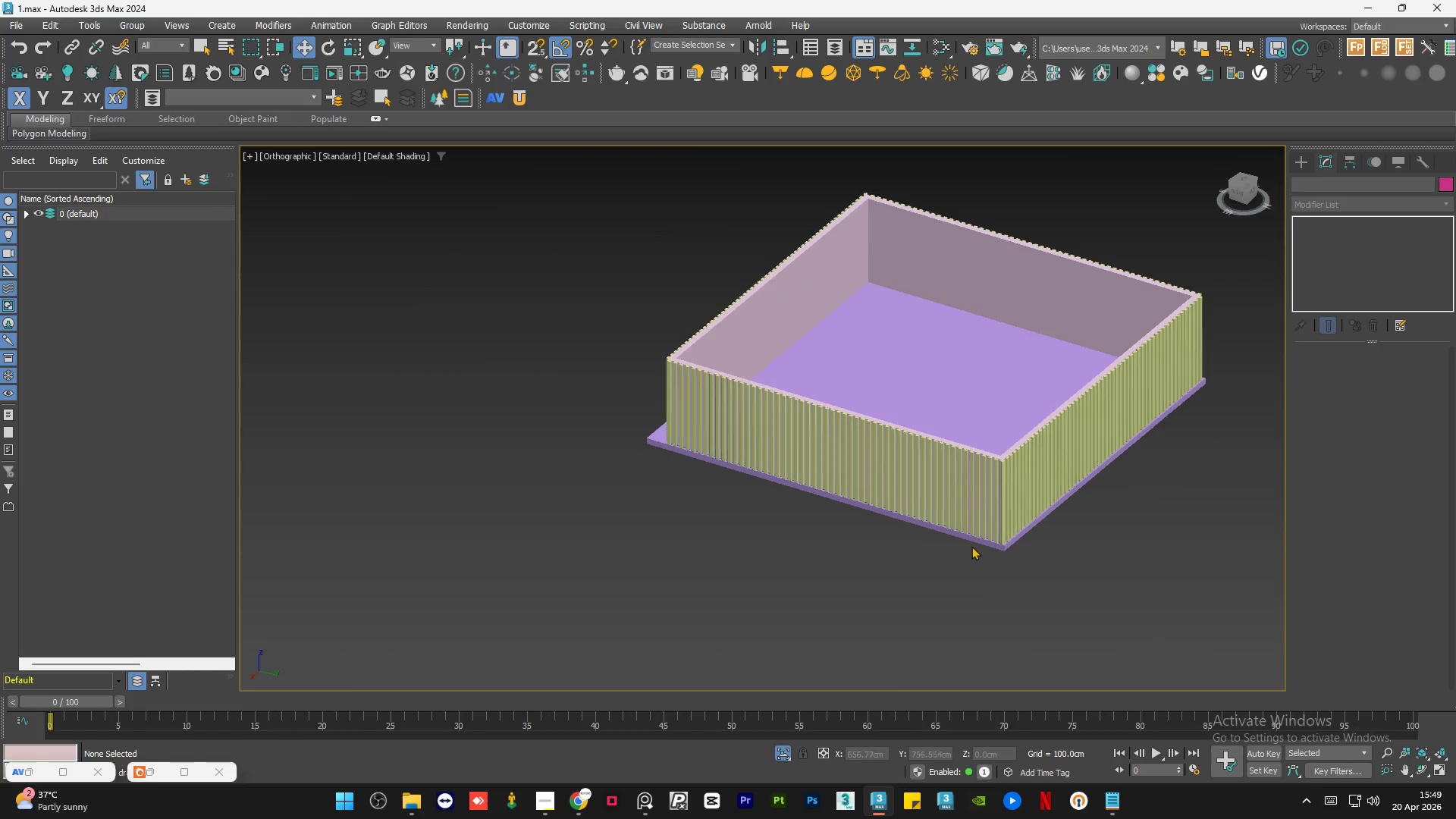 
scroll: coordinate [915, 635], scroll_direction: up, amount: 11.0
 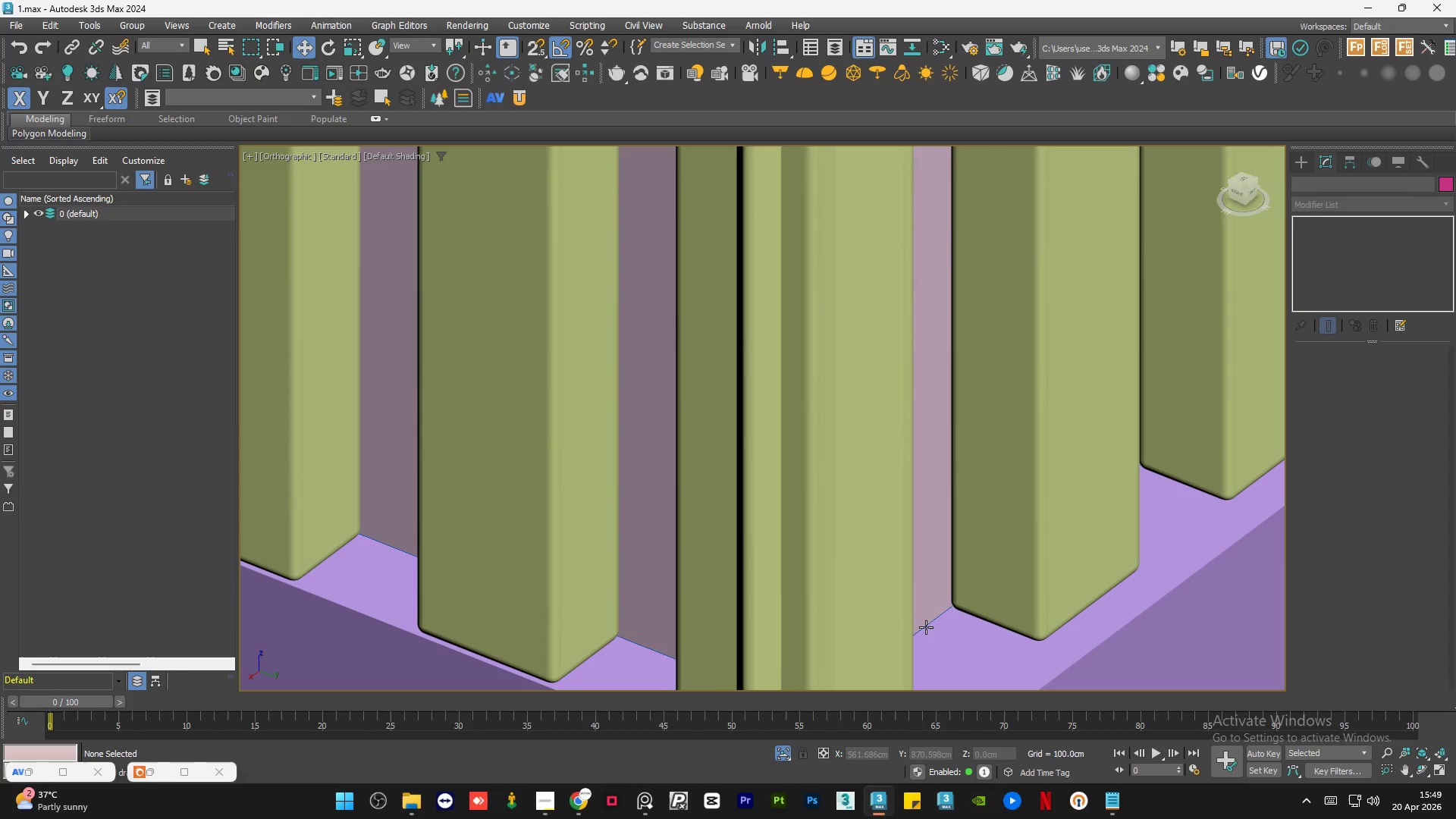 
left_click([927, 625])
 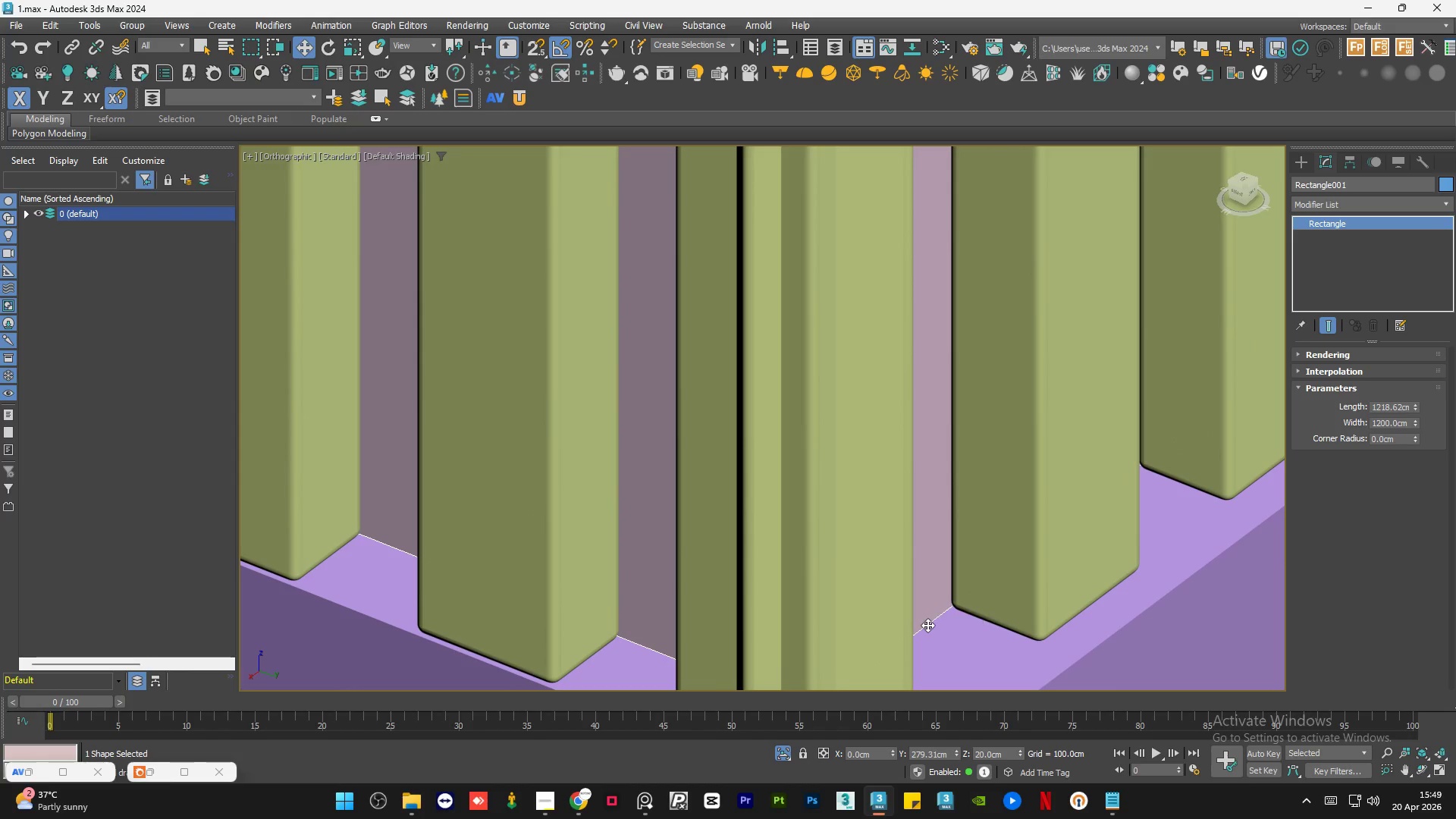 
key(Delete)
 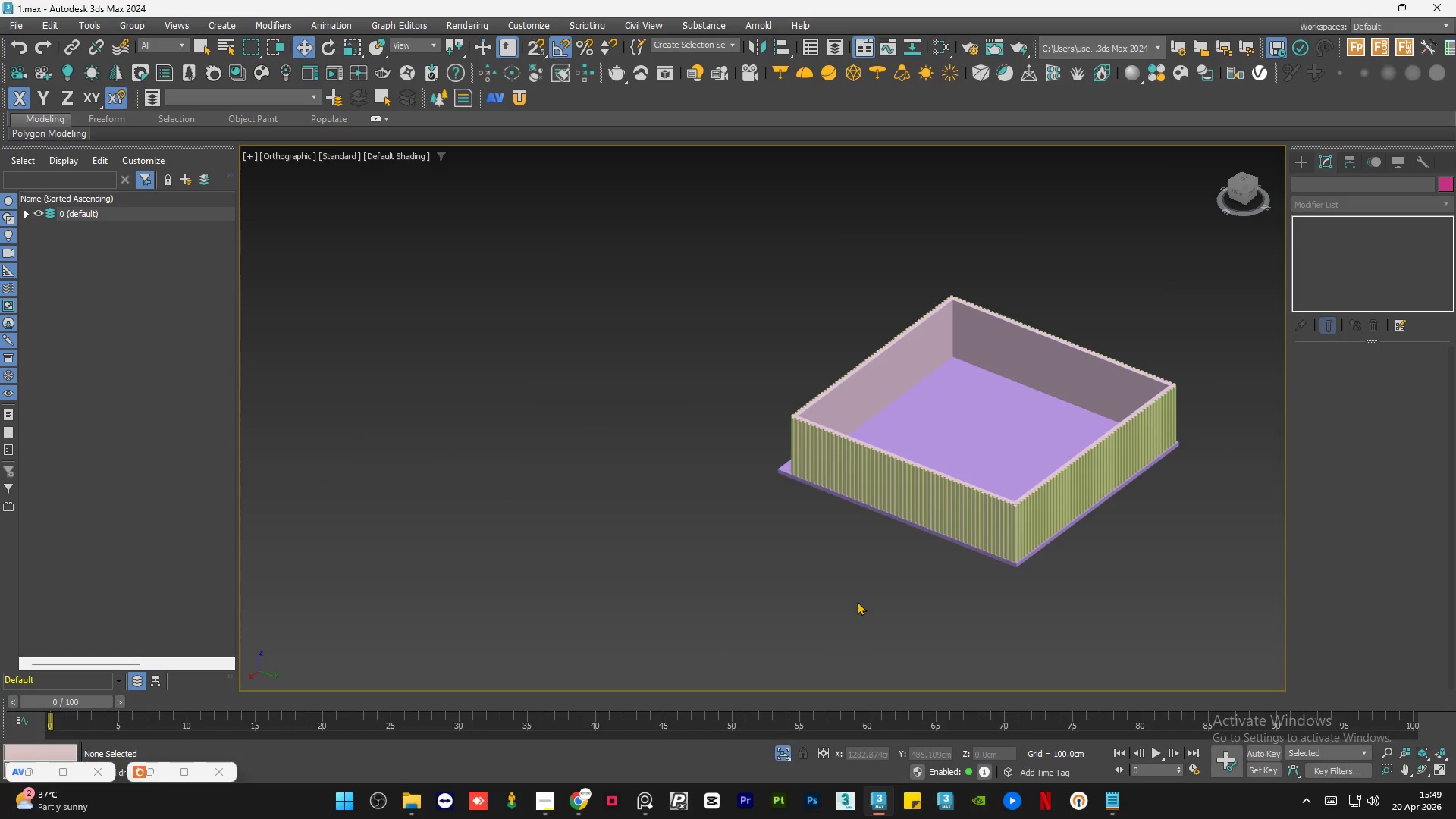 
scroll: coordinate [1033, 550], scroll_direction: down, amount: 12.0
 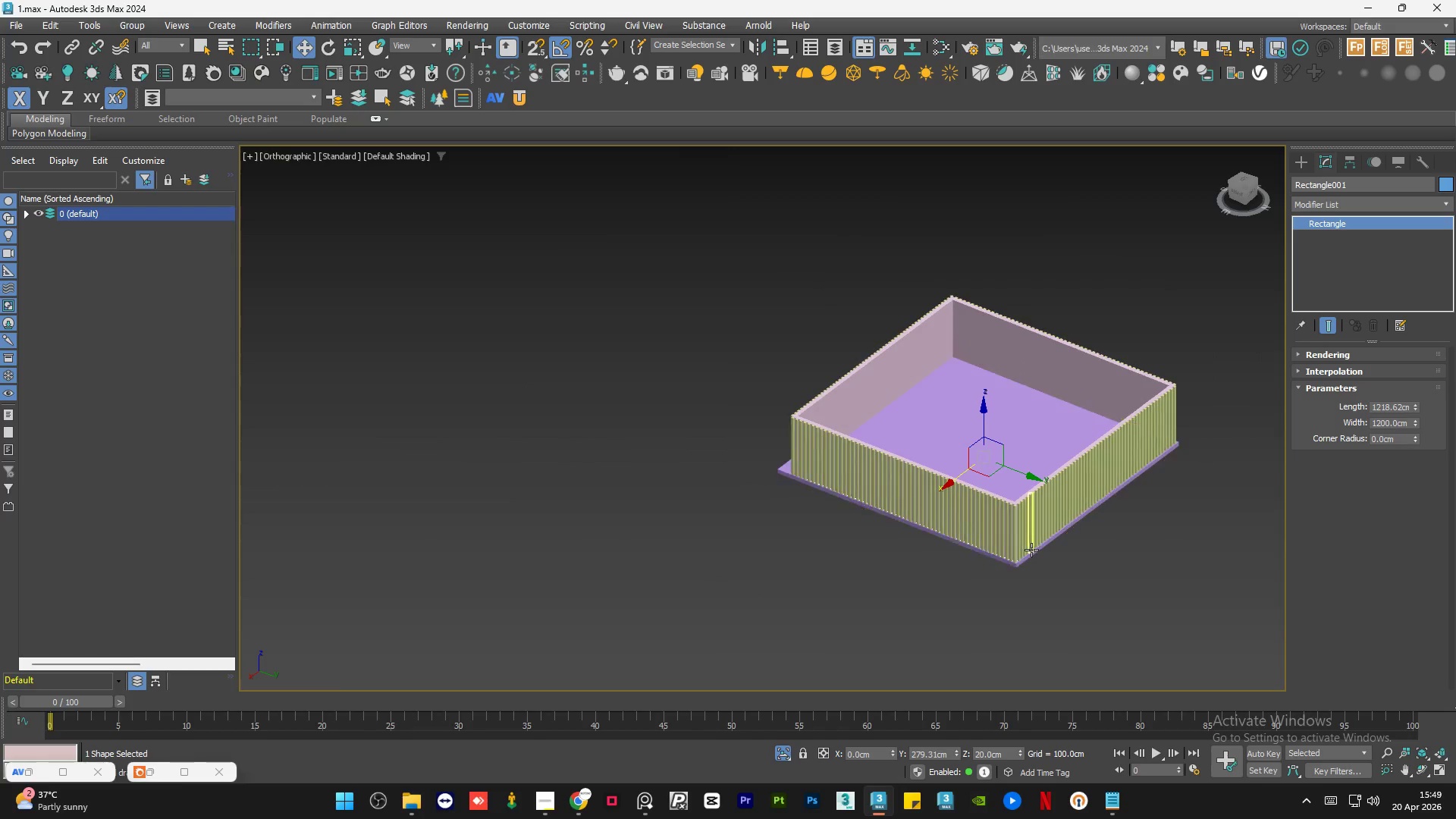 
hold_key(key=AltLeft, duration=0.97)
 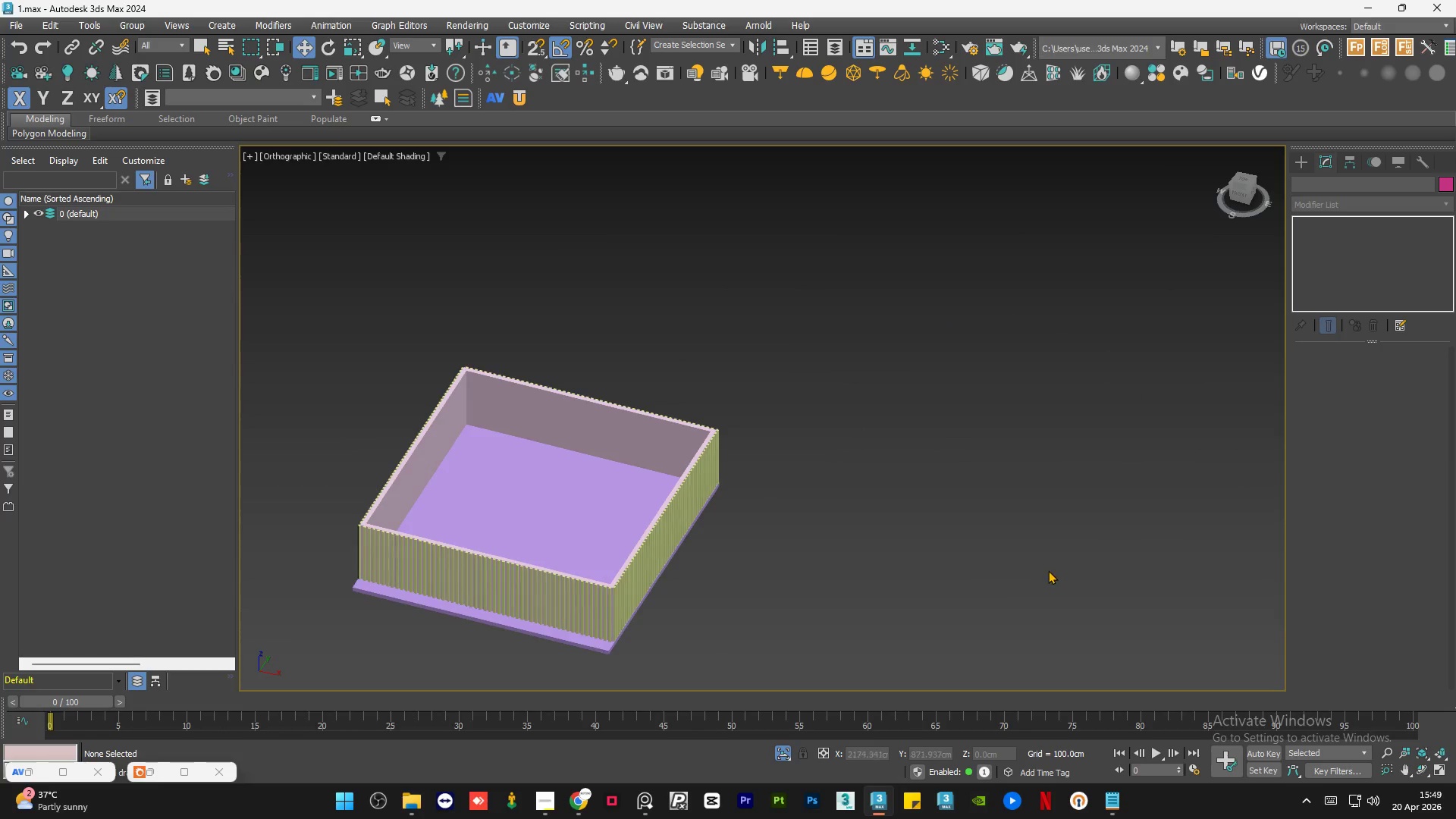 
hold_key(key=AltLeft, duration=0.47)
 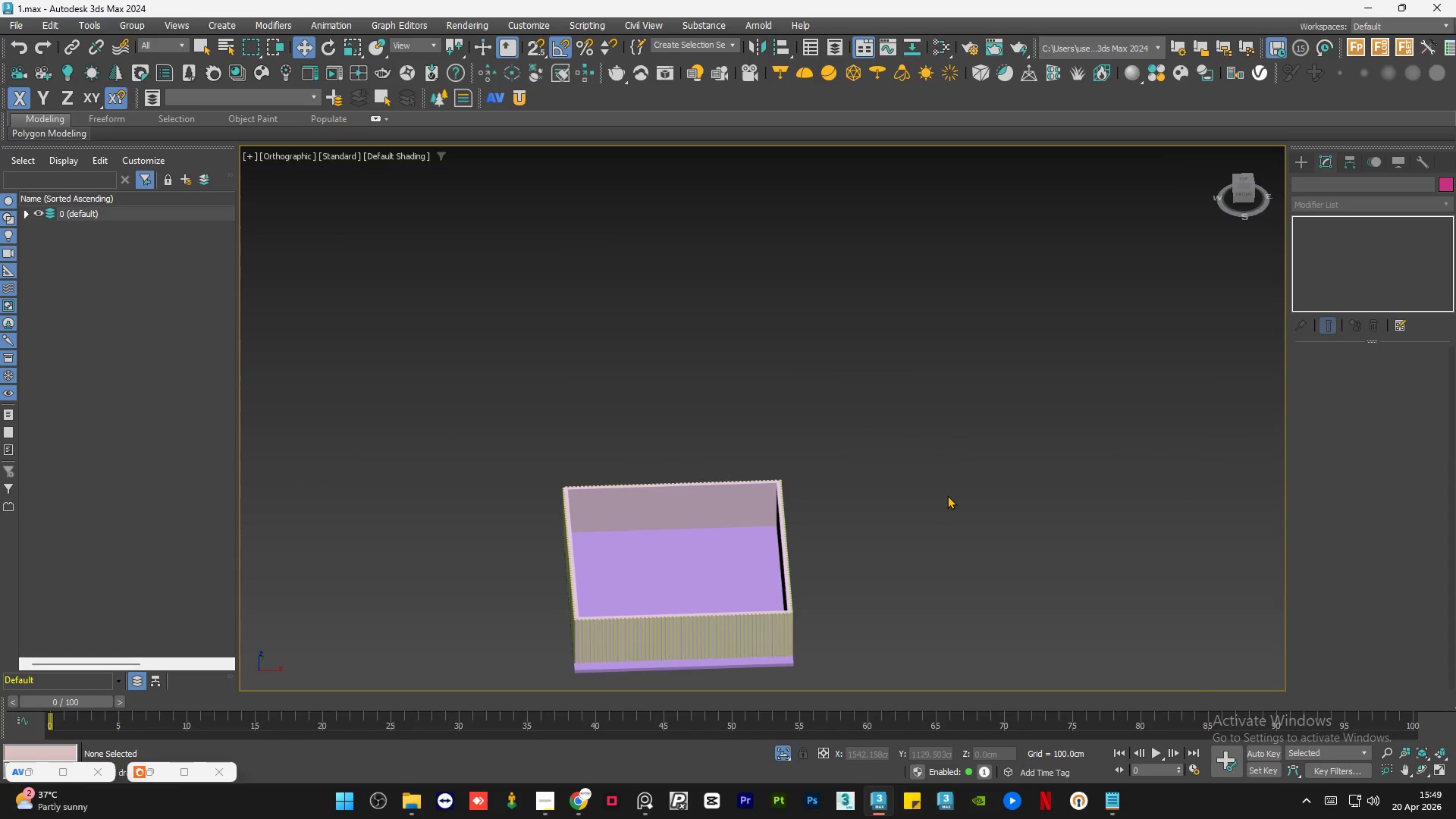 
scroll: coordinate [1050, 570], scroll_direction: down, amount: 1.0
 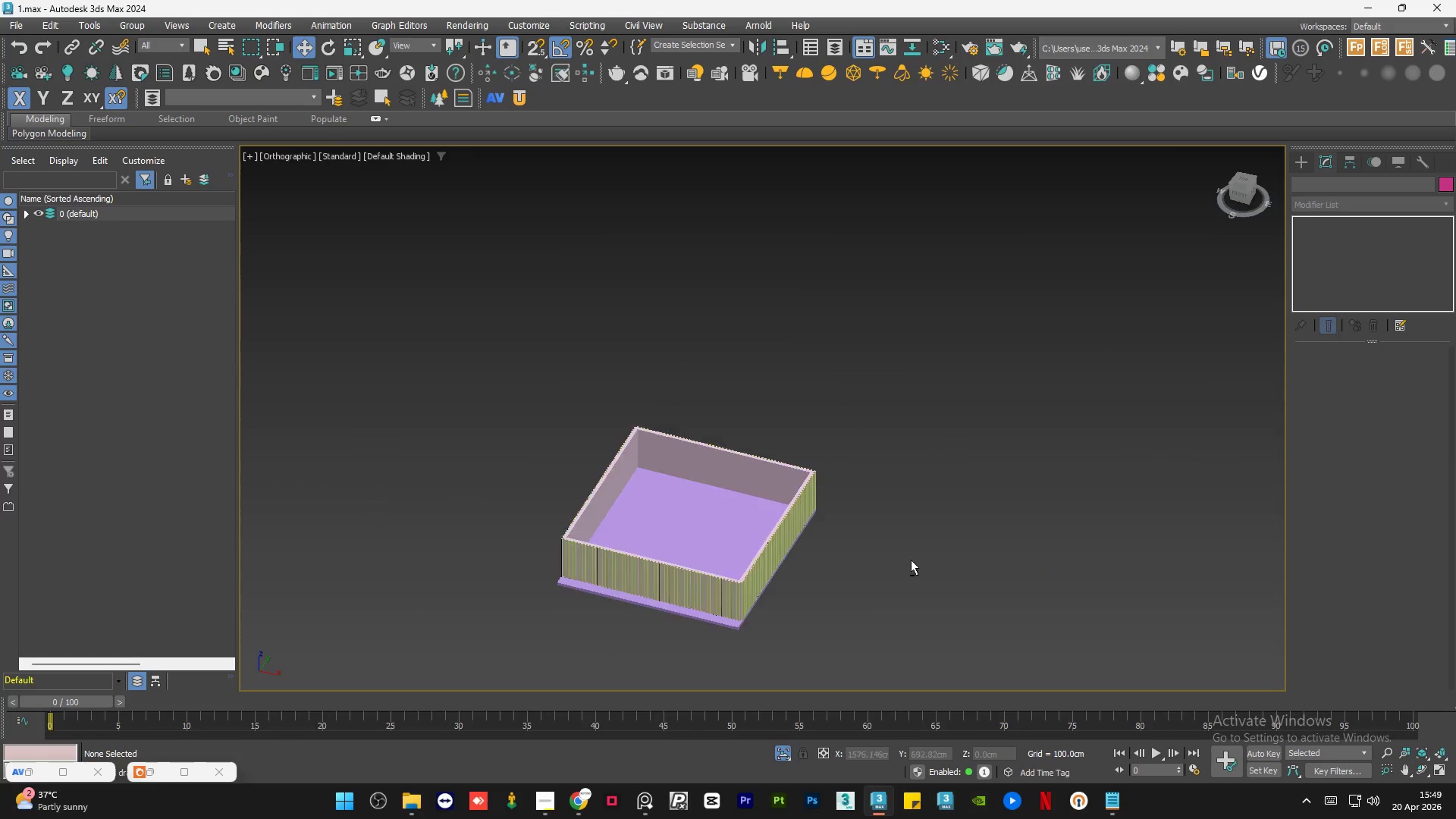 
double_click([947, 495])
 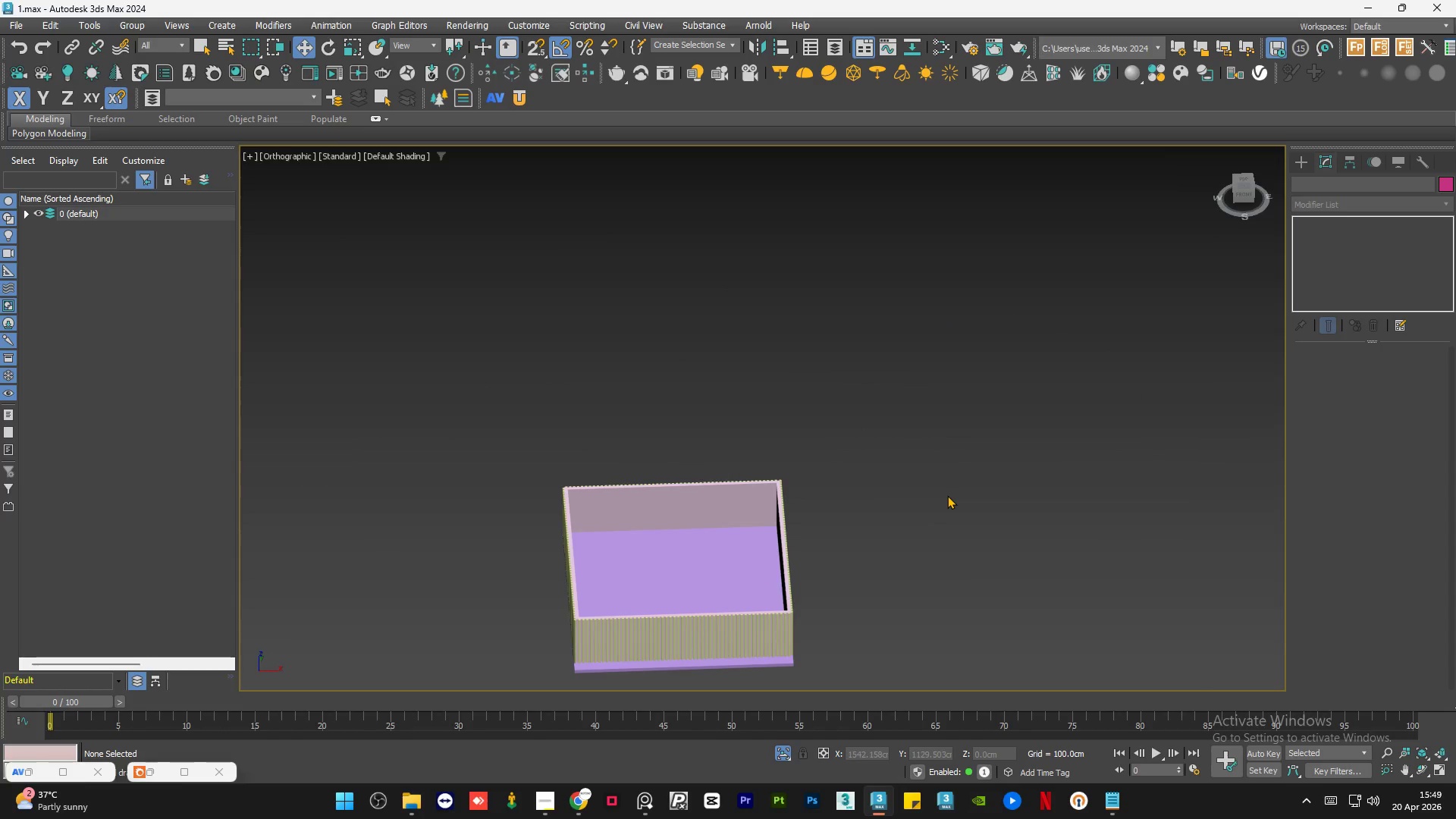 
scroll: coordinate [905, 547], scroll_direction: up, amount: 1.0
 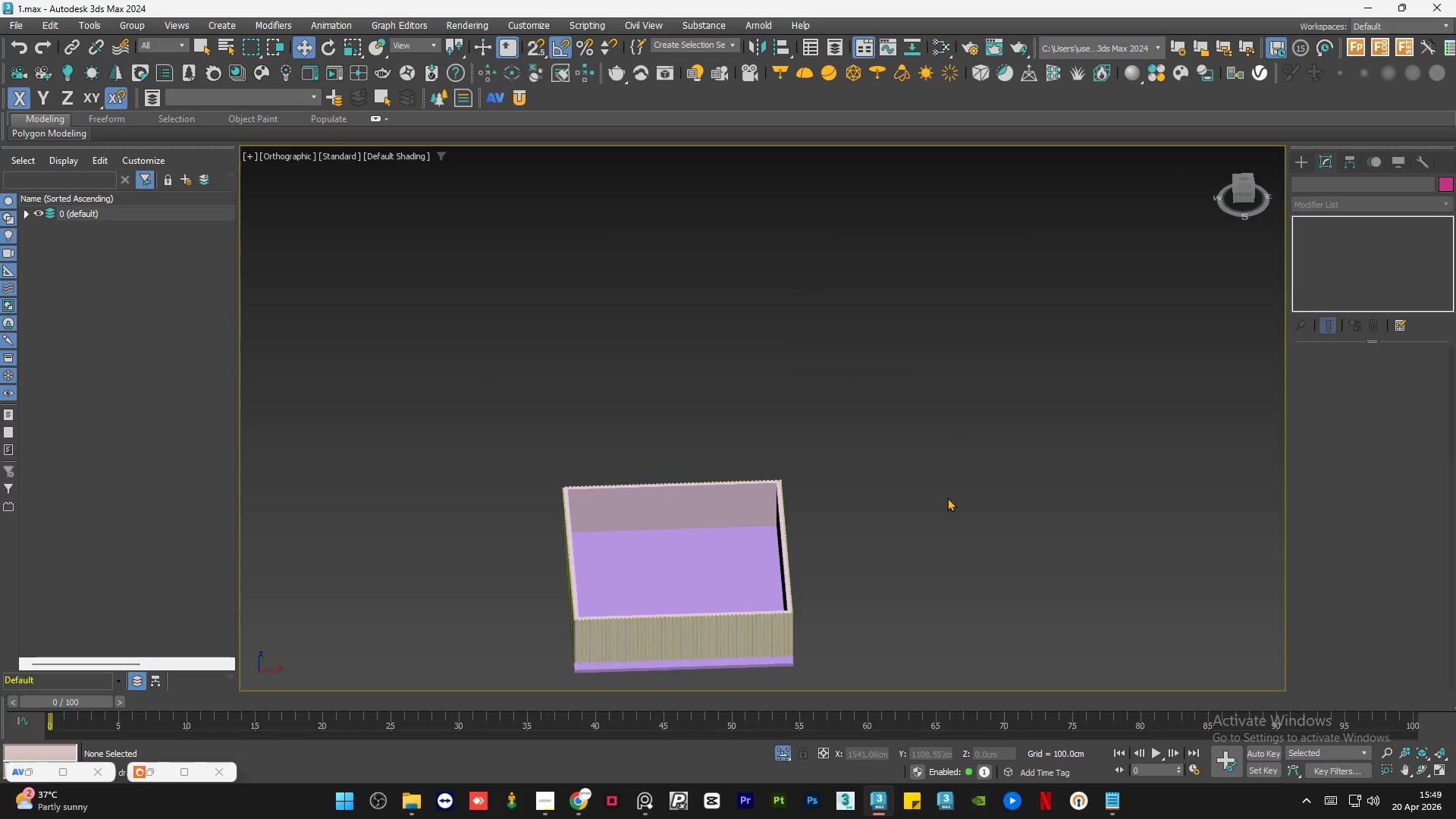 
key(Control+S)
 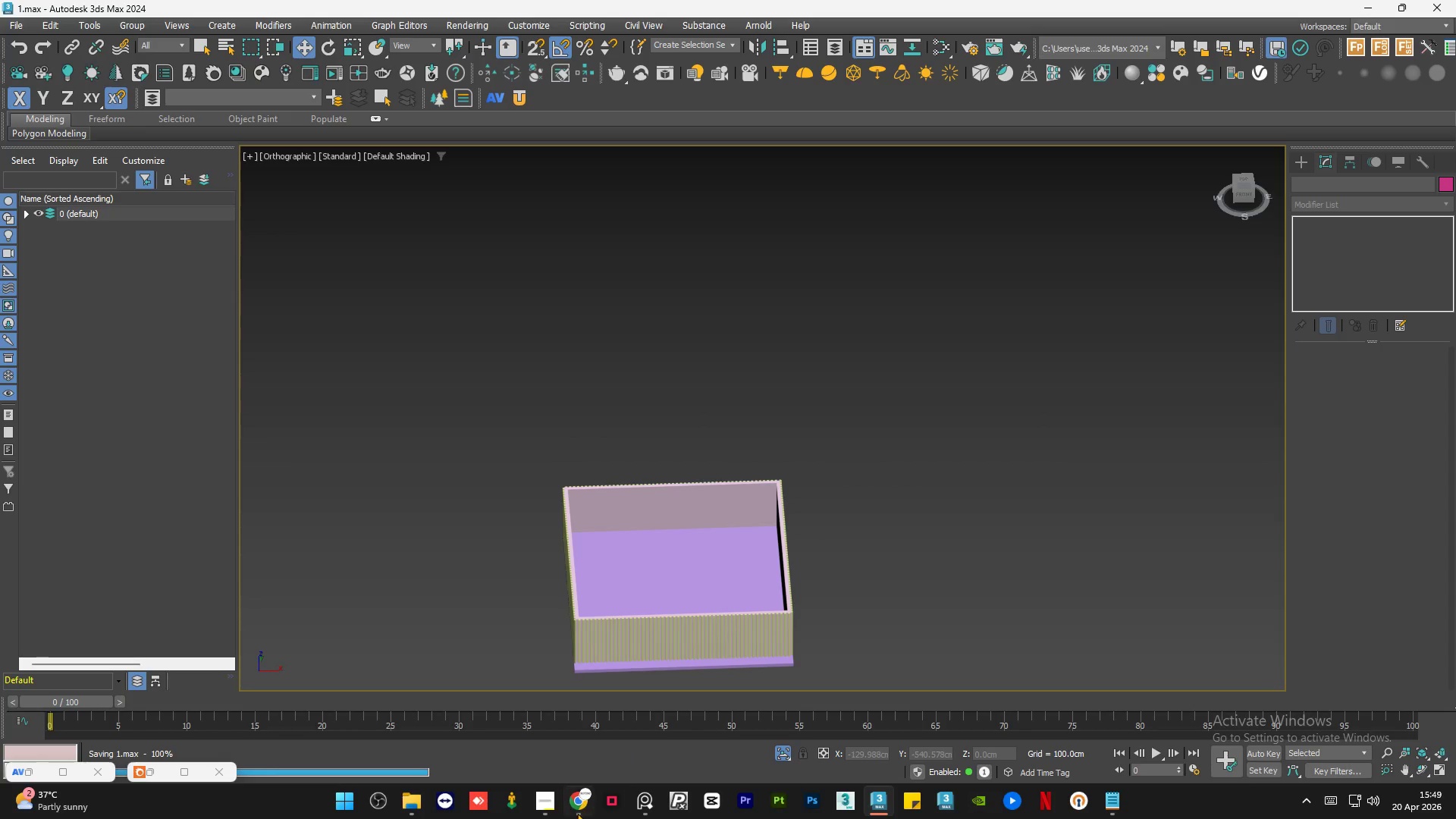 
left_click([577, 811])
 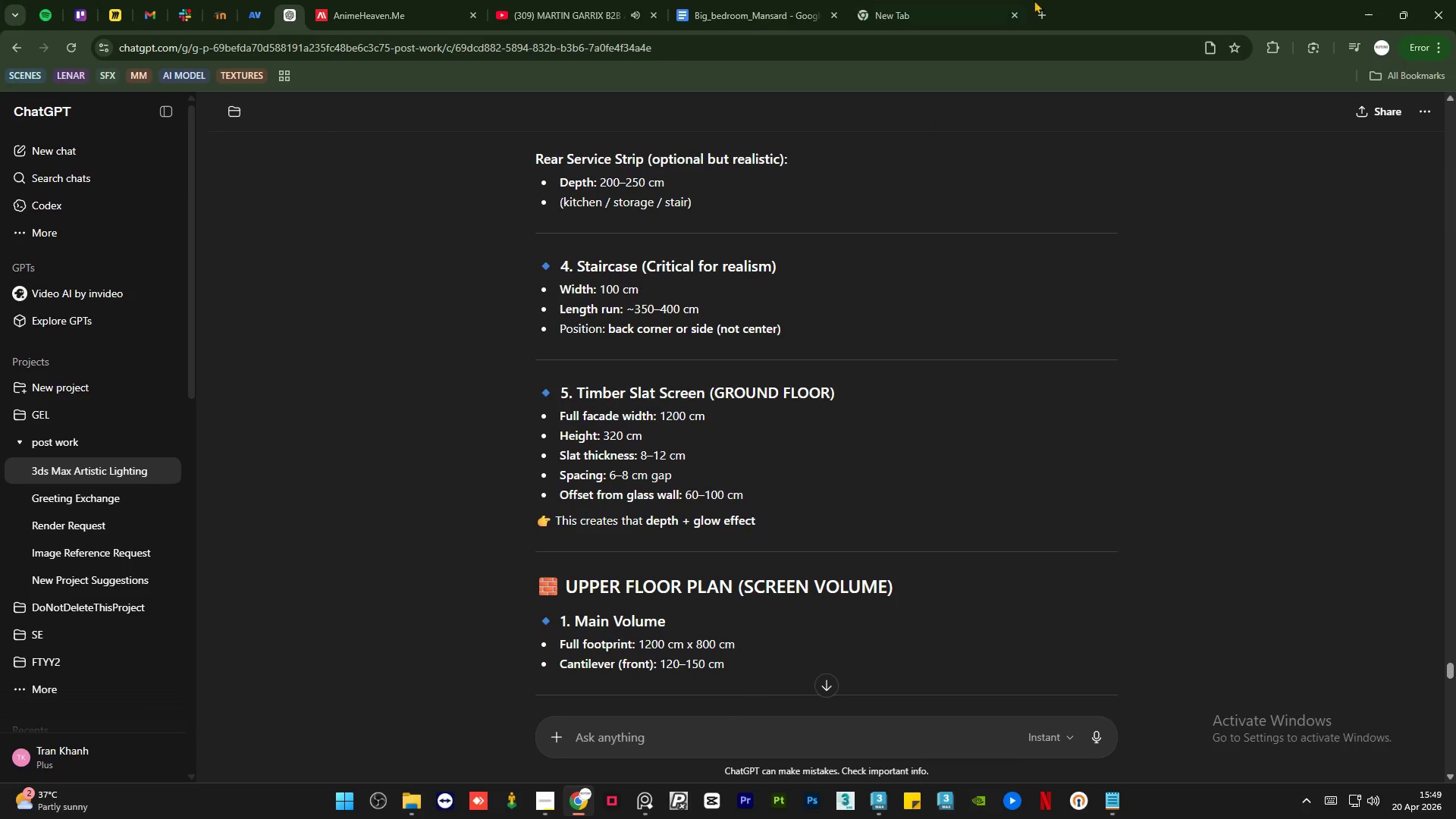 
left_click([984, 0])
 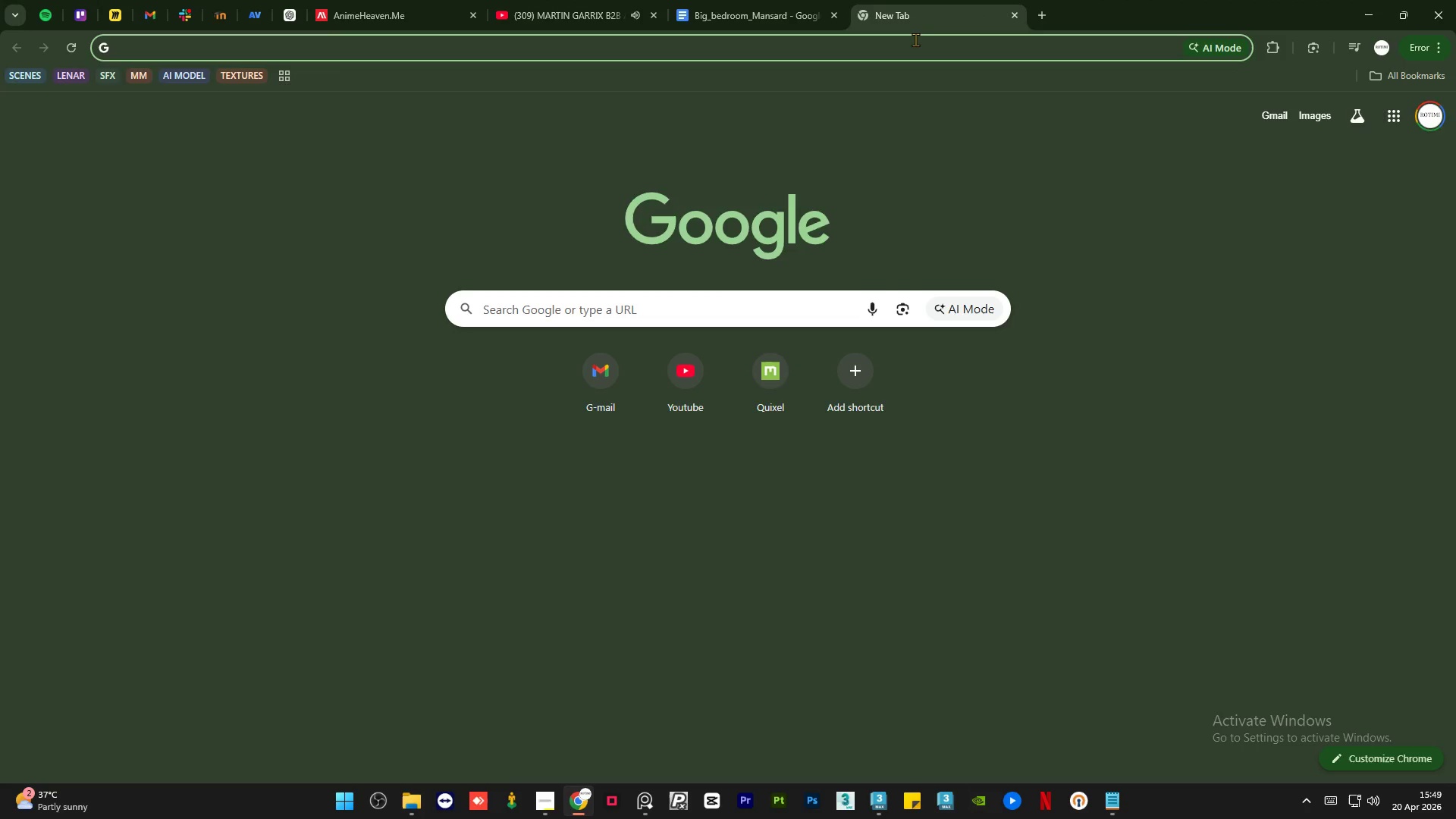 
key(W)
 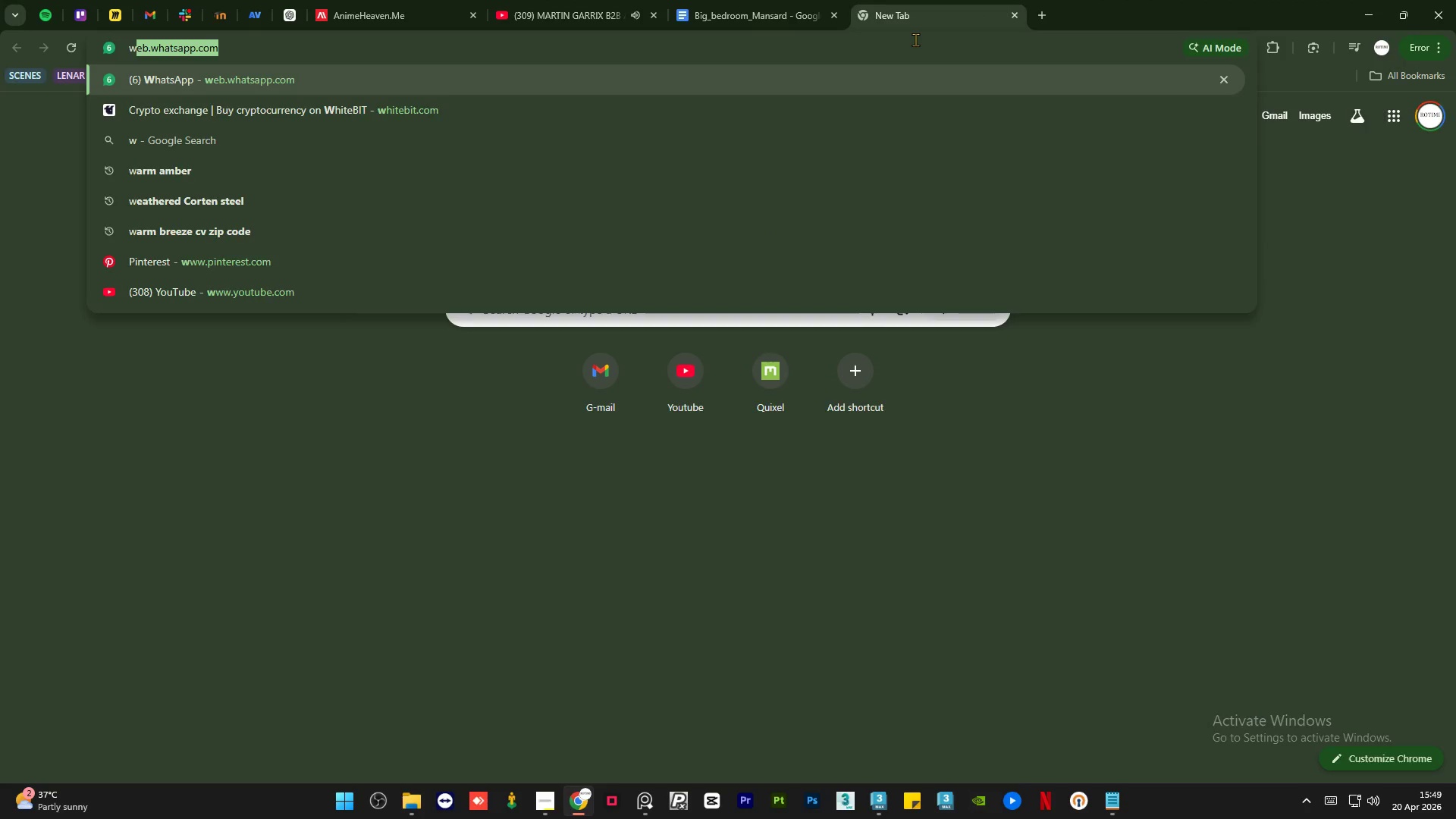 
key(Enter)
 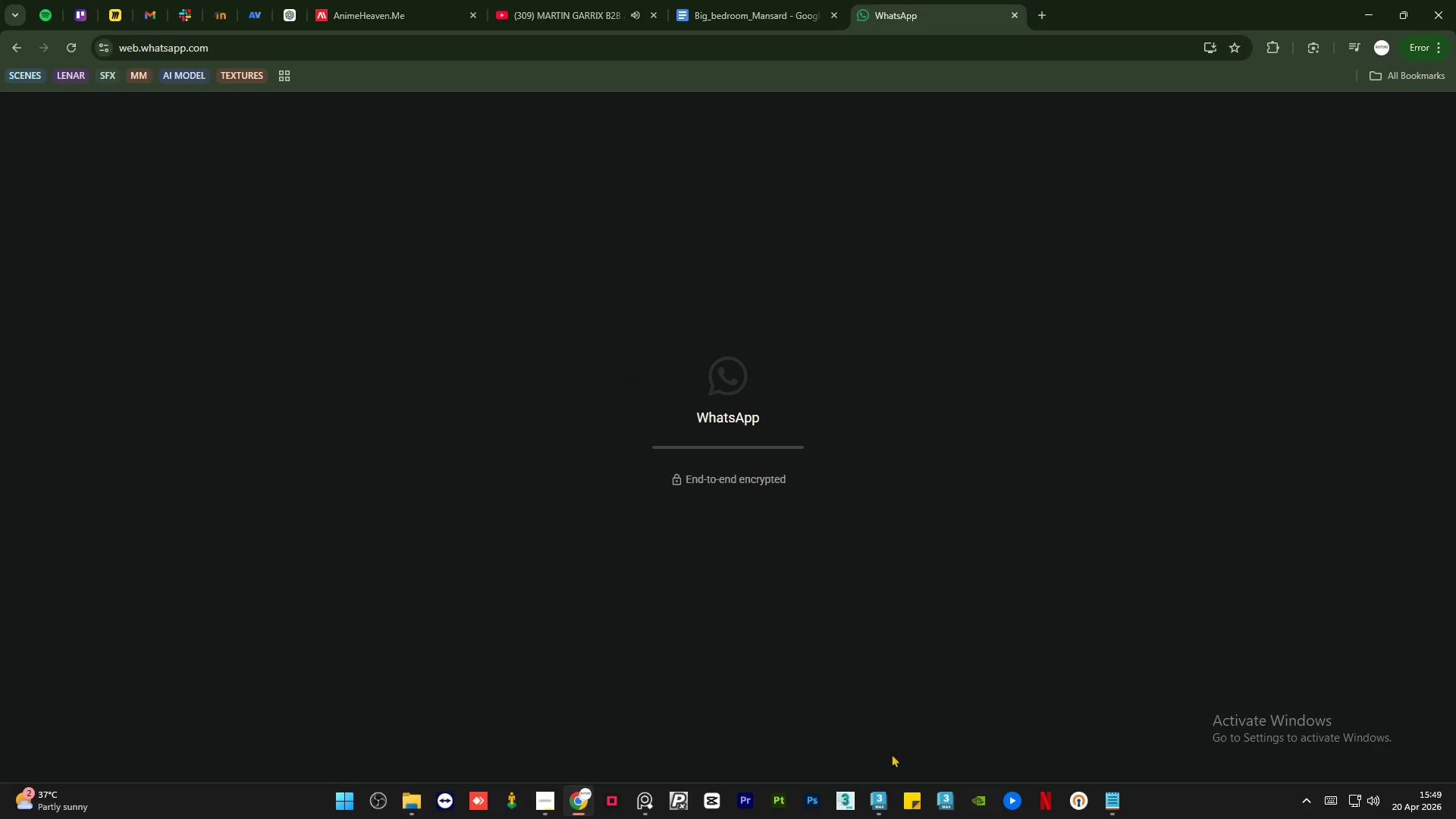 
left_click([885, 811])
 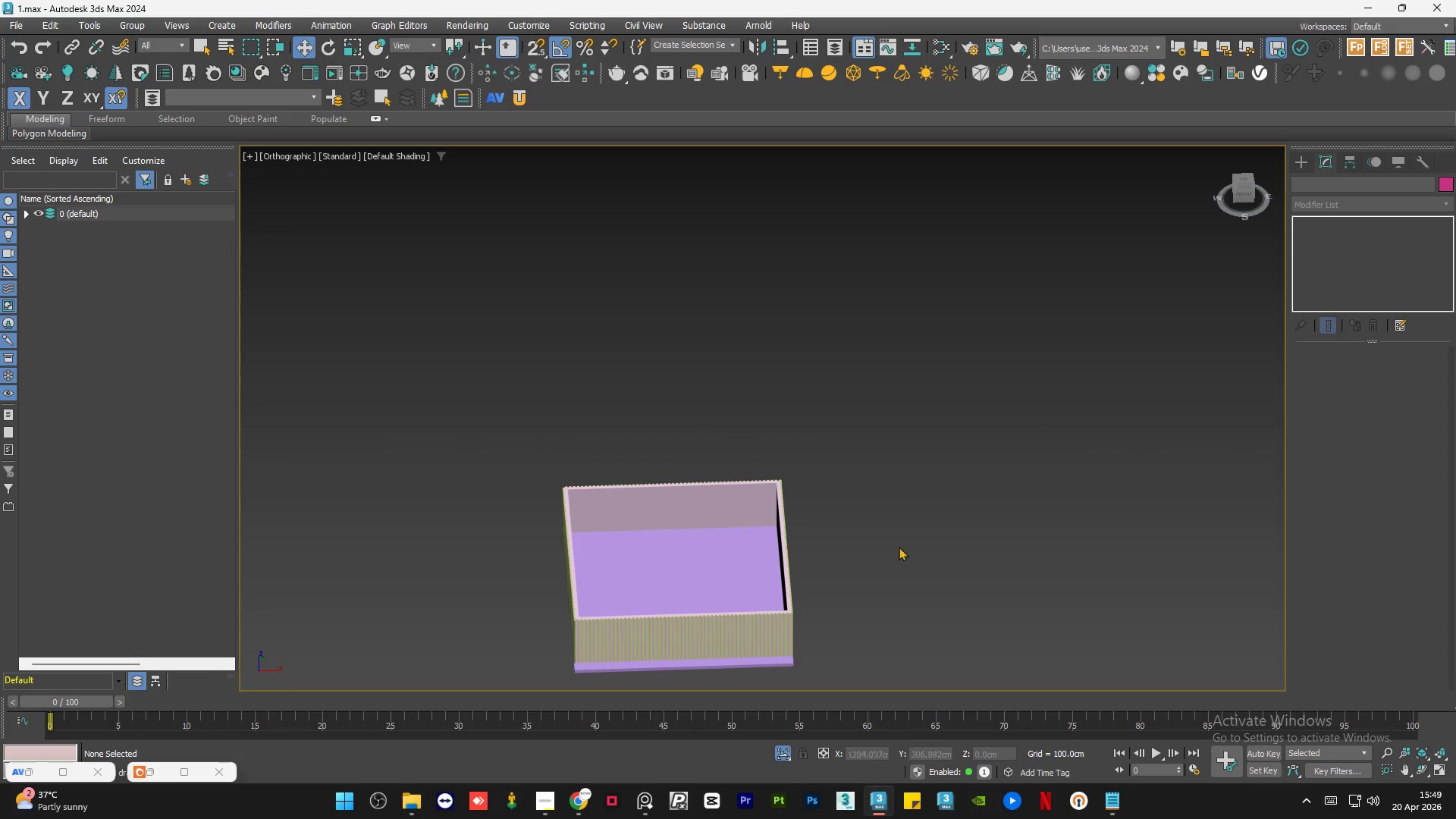 
left_click([921, 421])
 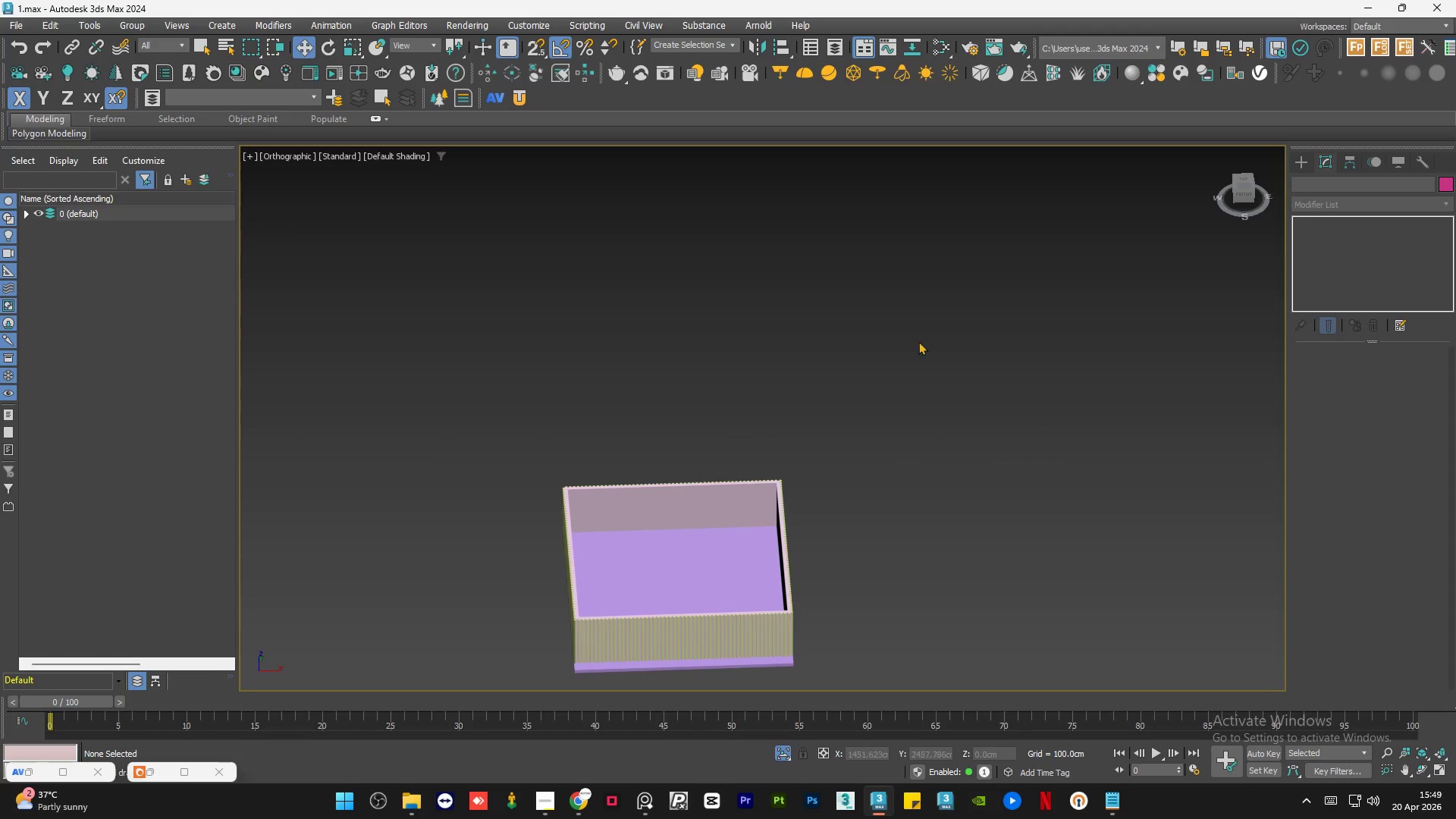 
hold_key(key=AltLeft, duration=0.58)
 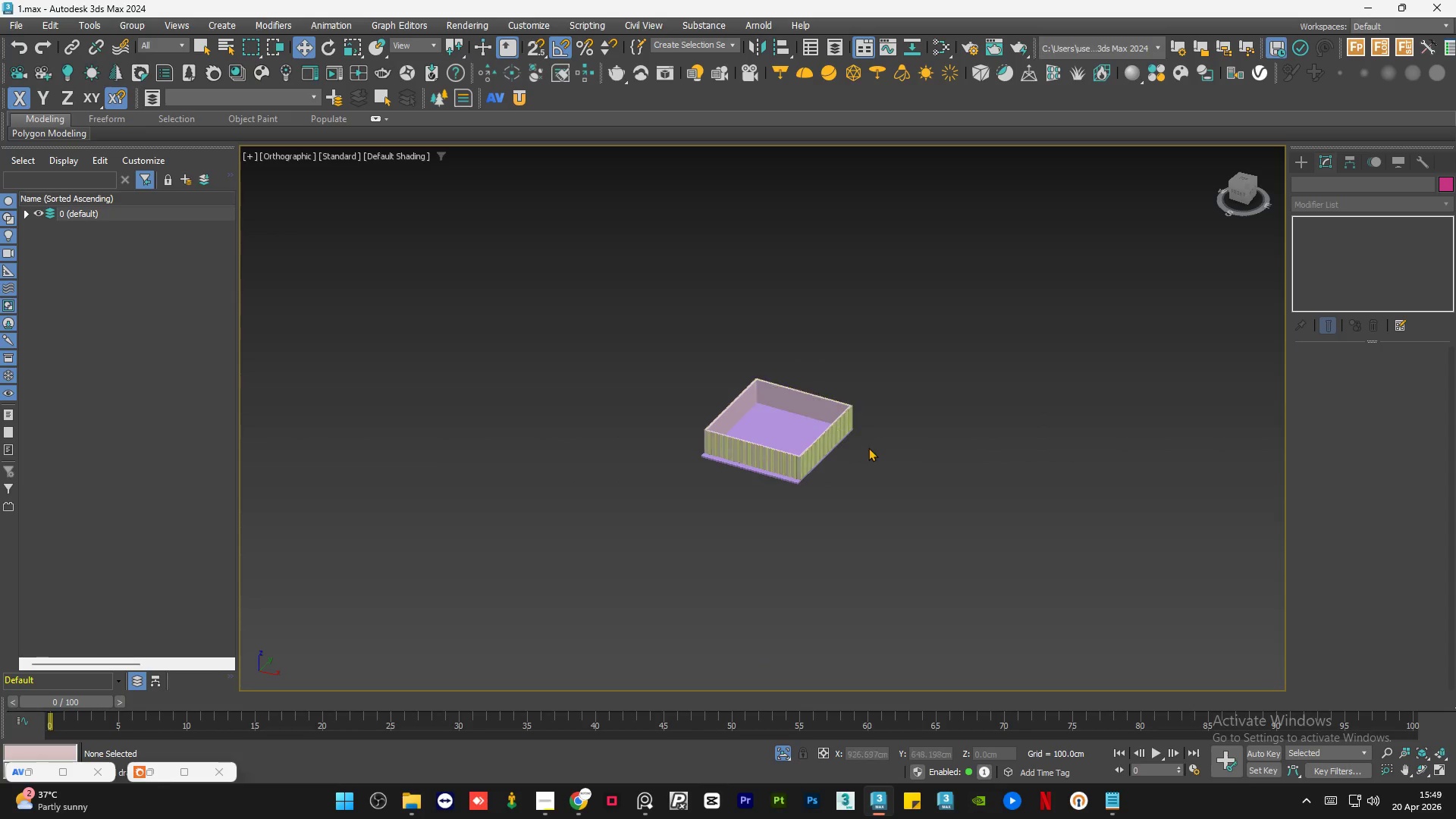 
scroll: coordinate [920, 337], scroll_direction: down, amount: 2.0
 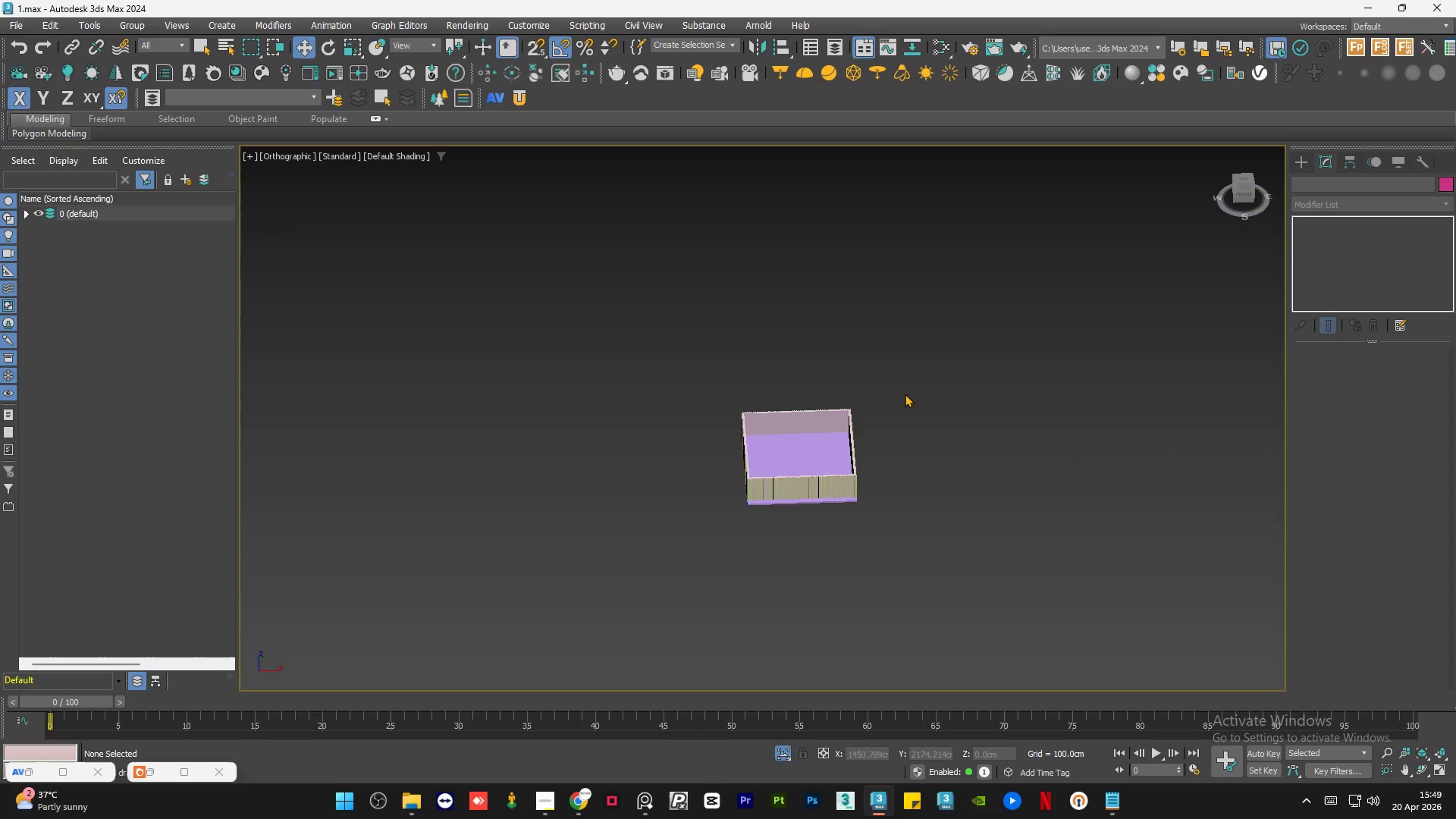 
left_click([868, 447])
 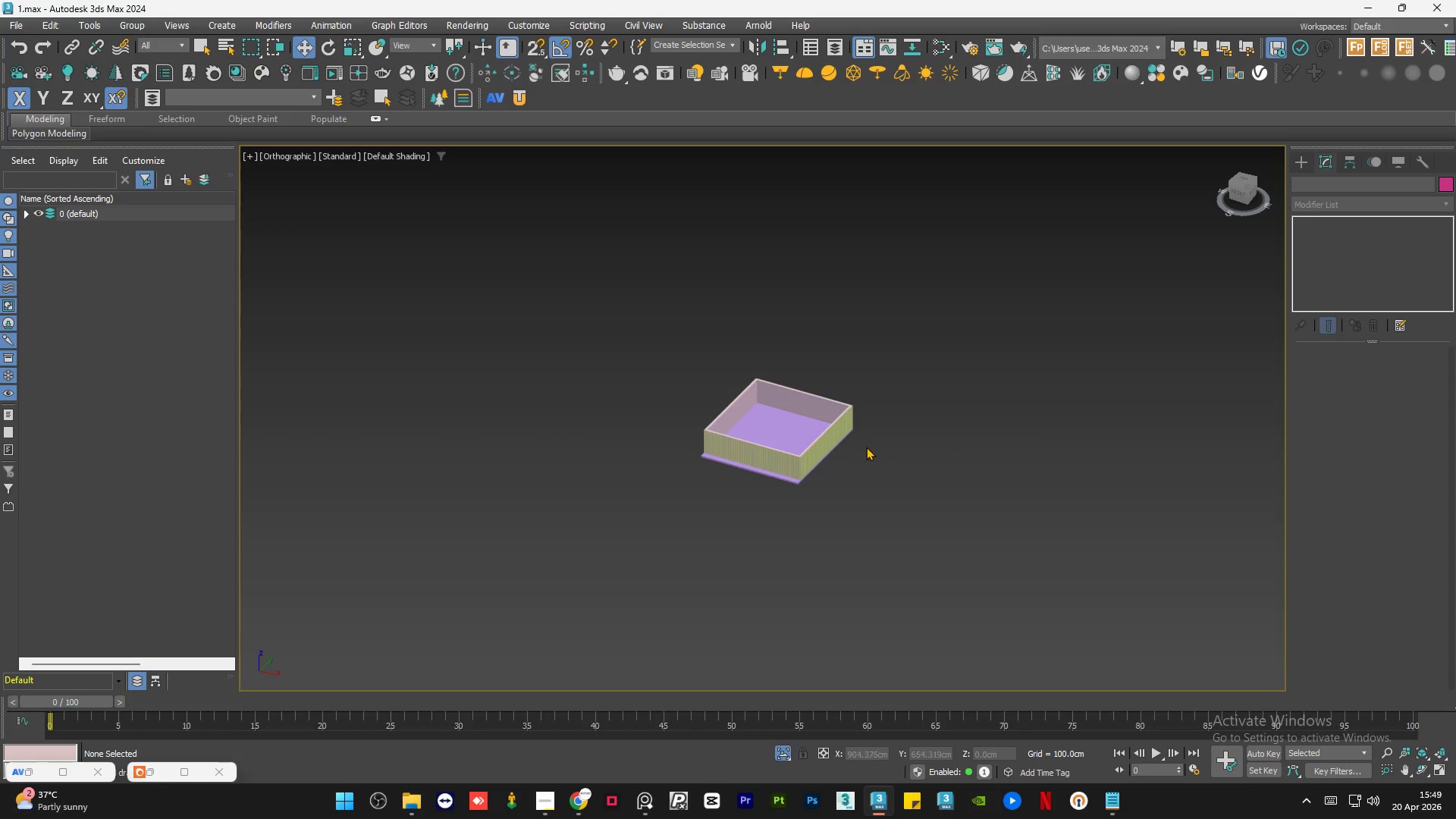 
key(Control+S)
 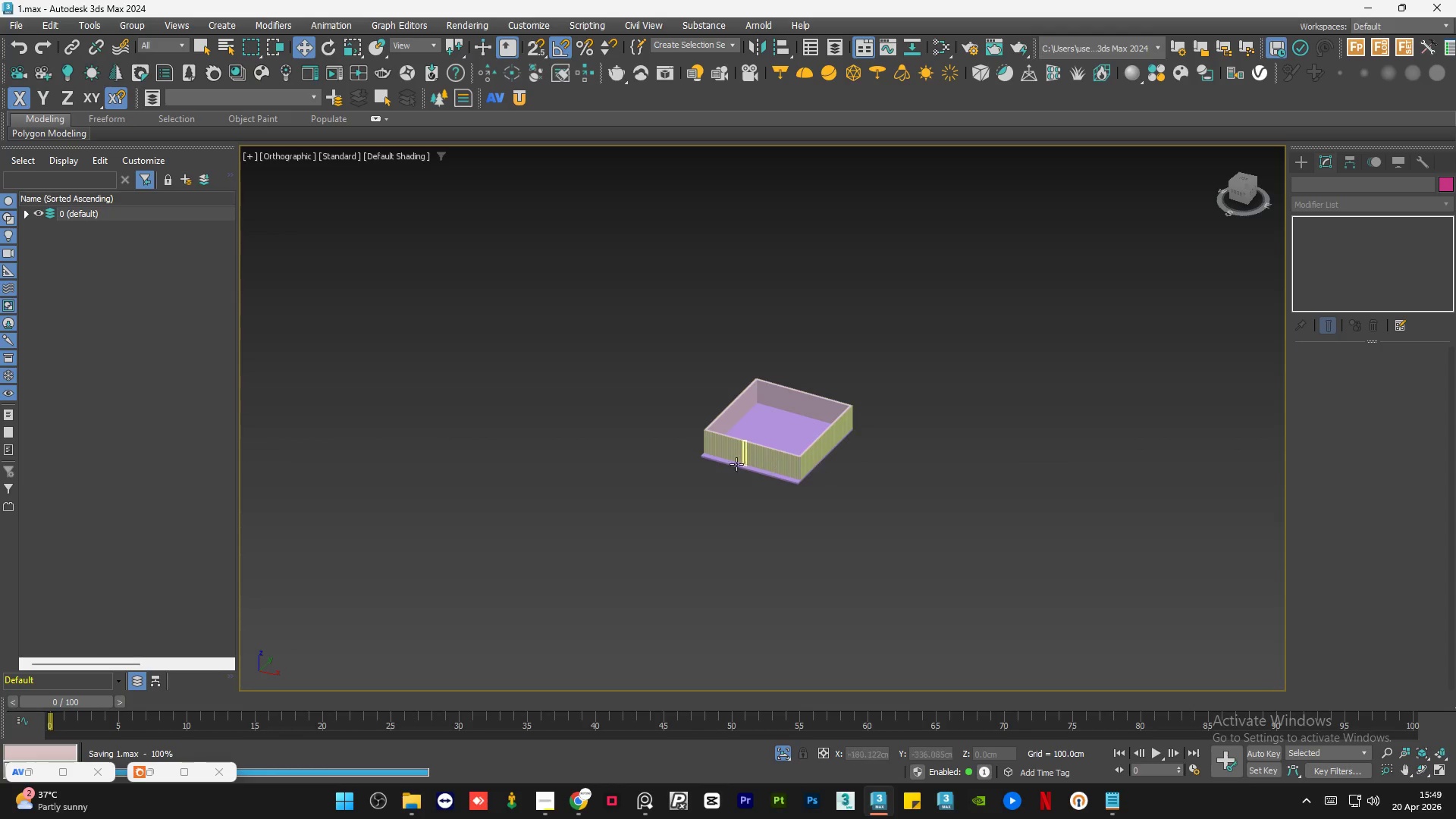 
scroll: coordinate [485, 381], scroll_direction: up, amount: 11.0
 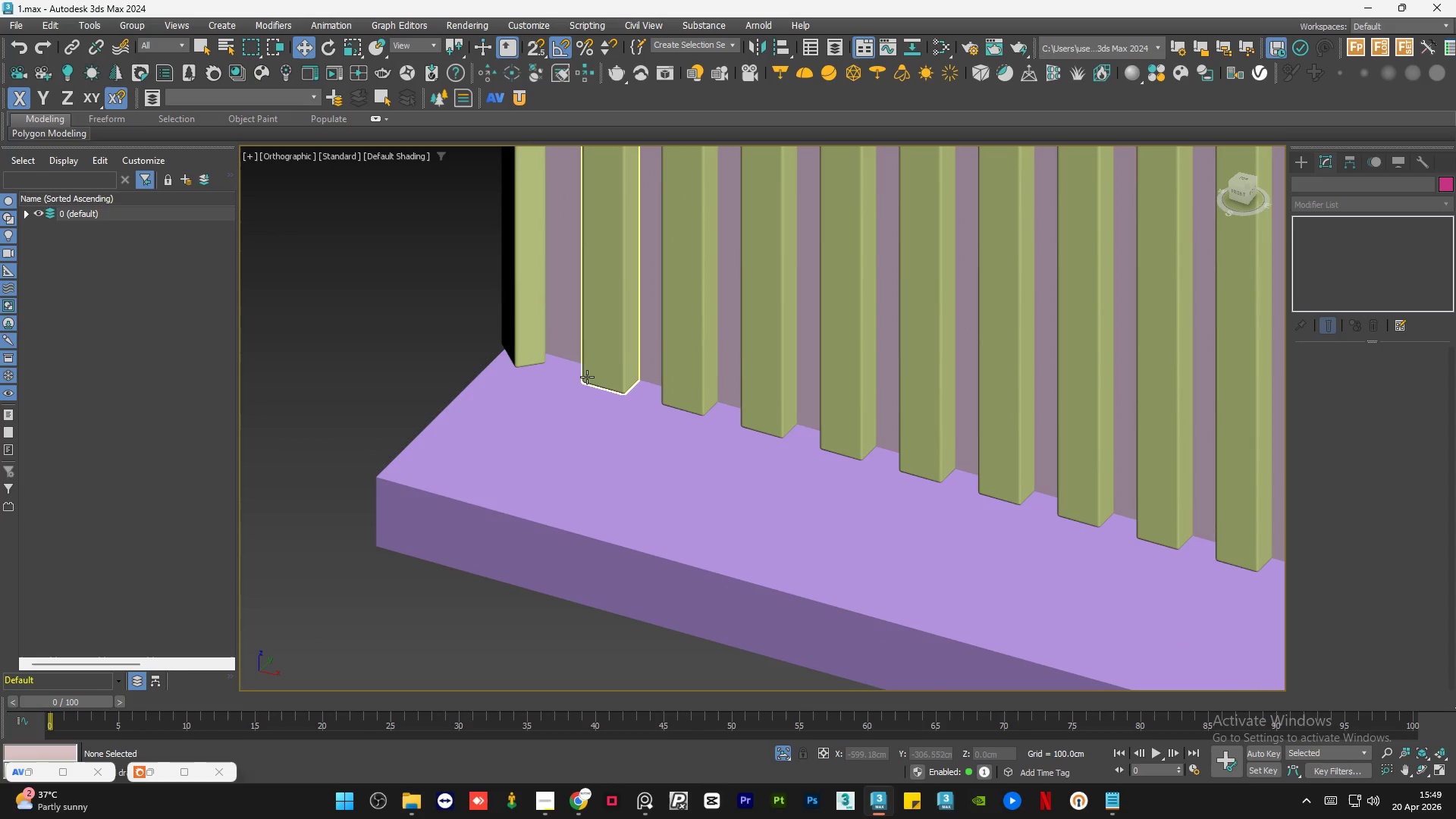 
left_click([587, 377])
 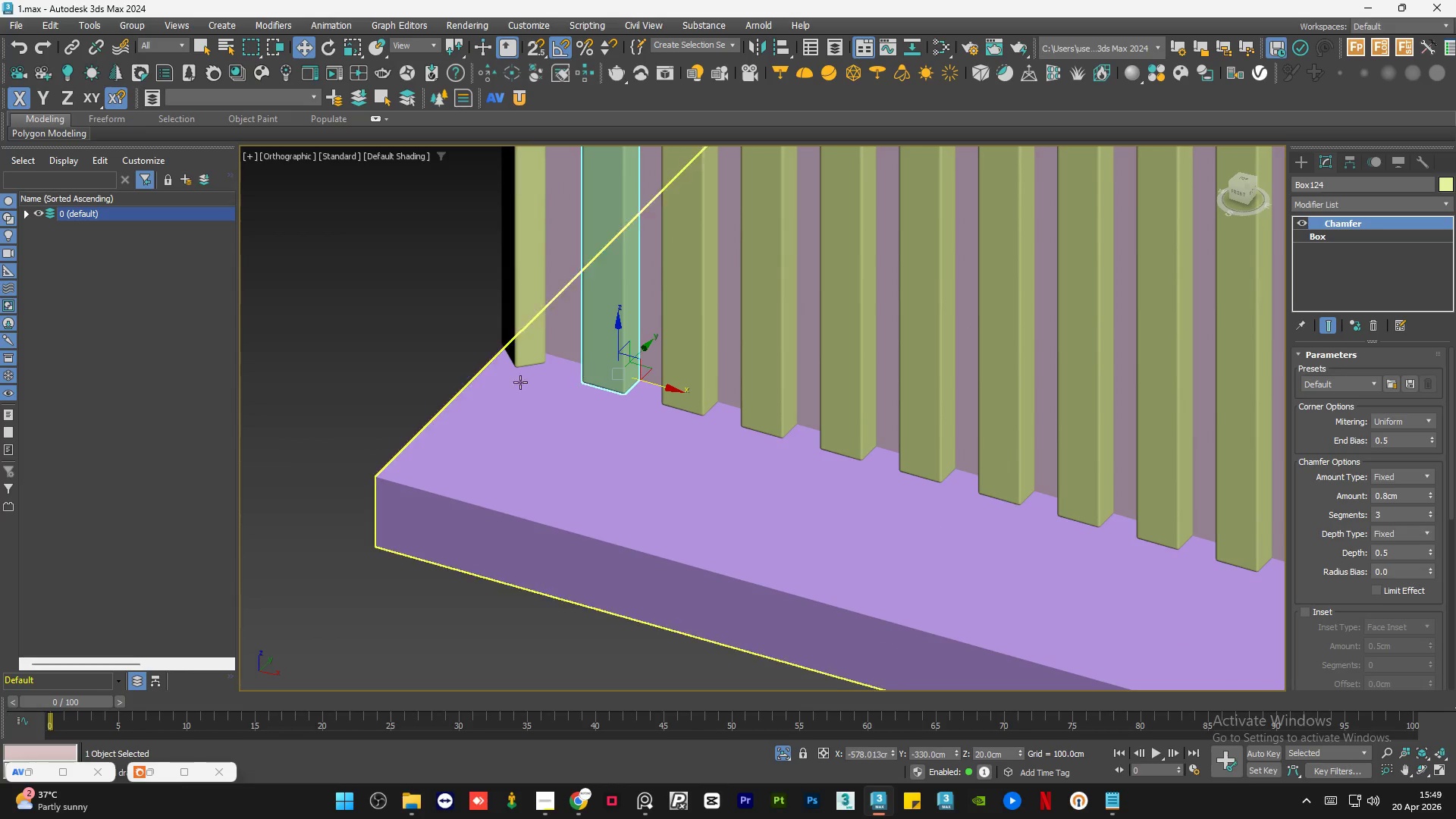 
scroll: coordinate [462, 388], scroll_direction: down, amount: 6.0
 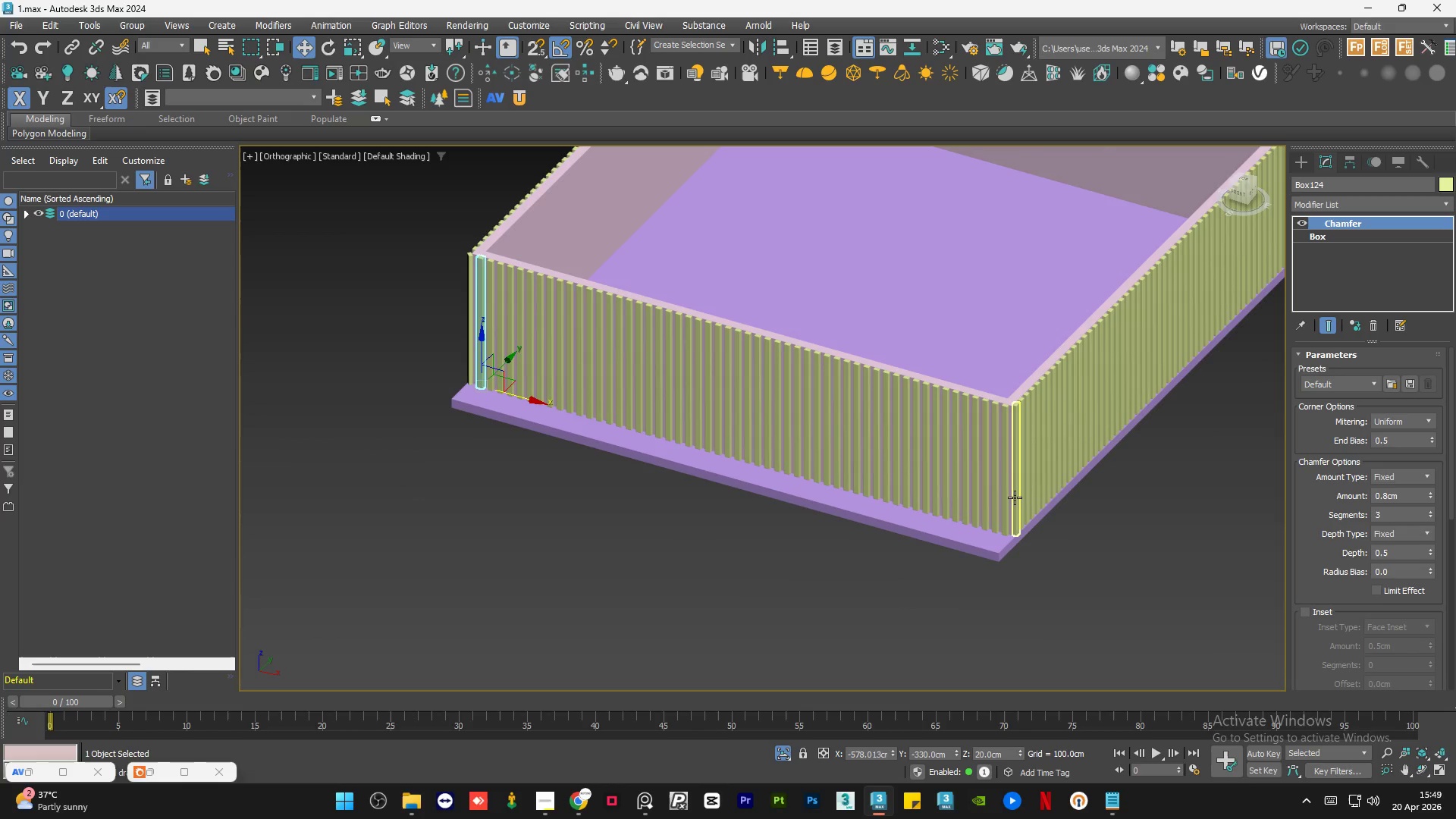 
scroll: coordinate [1013, 533], scroll_direction: up, amount: 5.0
 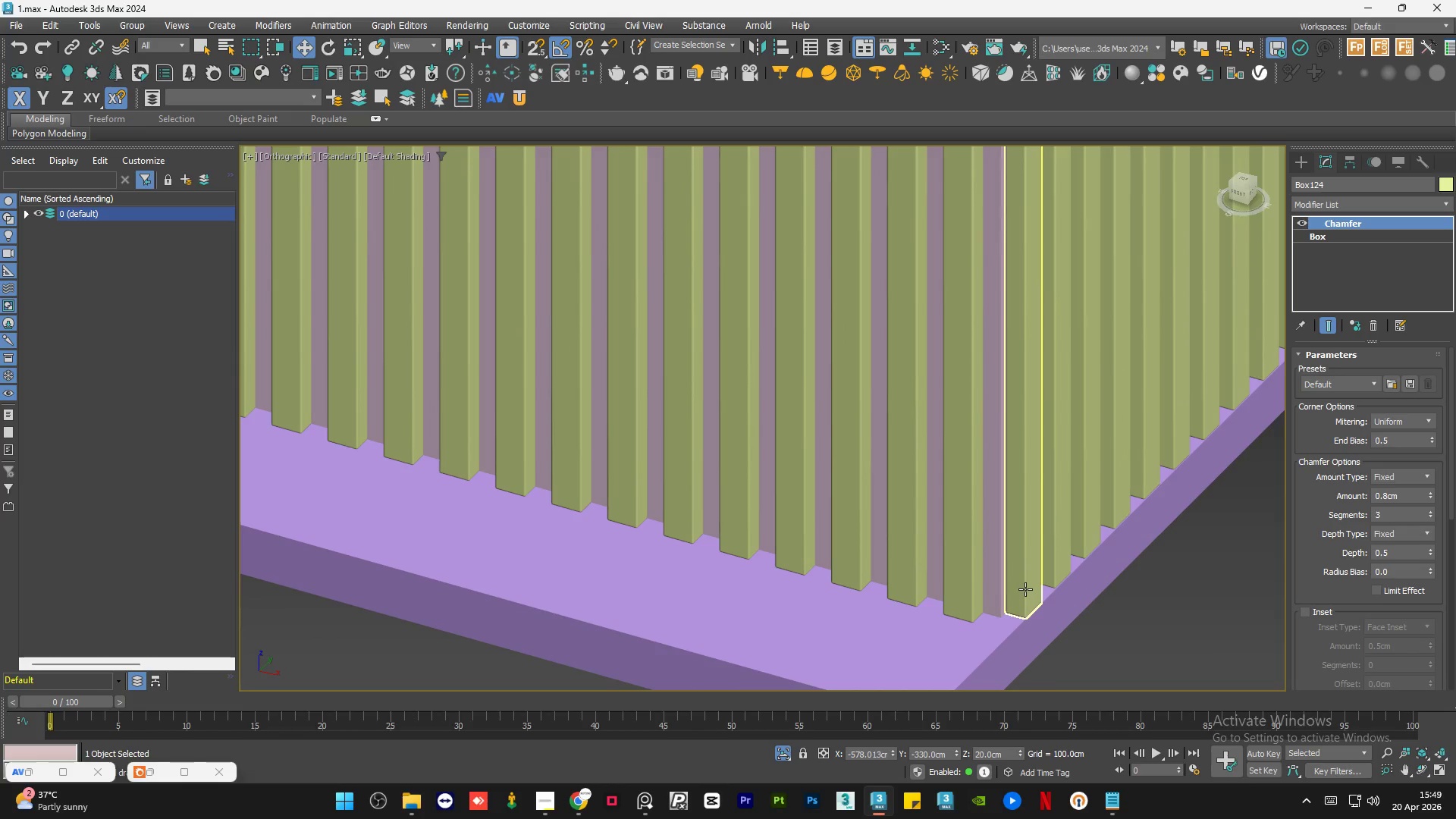 
key(Alt+AltLeft)
 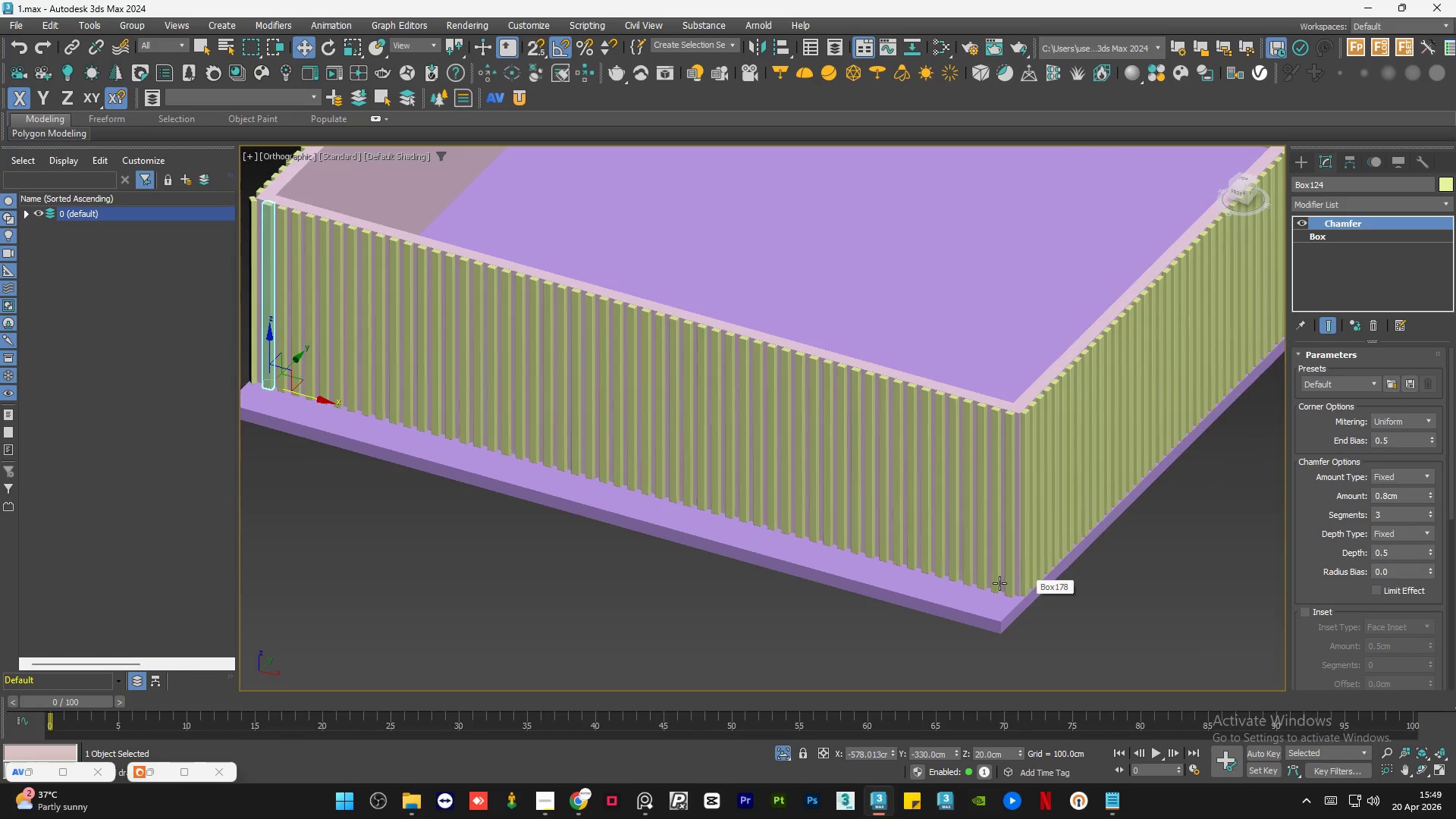 
scroll: coordinate [1025, 589], scroll_direction: down, amount: 4.0
 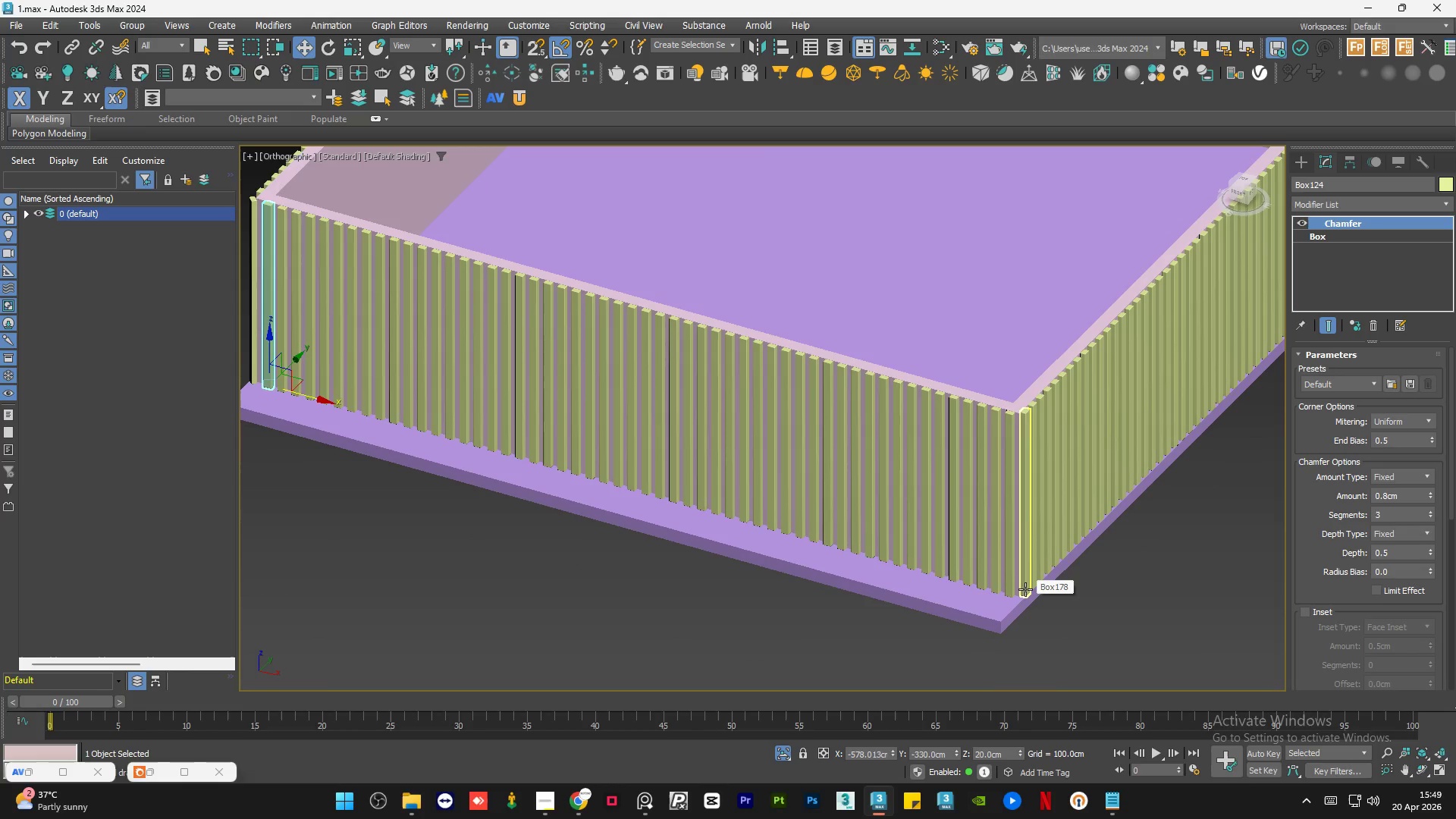 
hold_key(key=AltLeft, duration=1.3)
 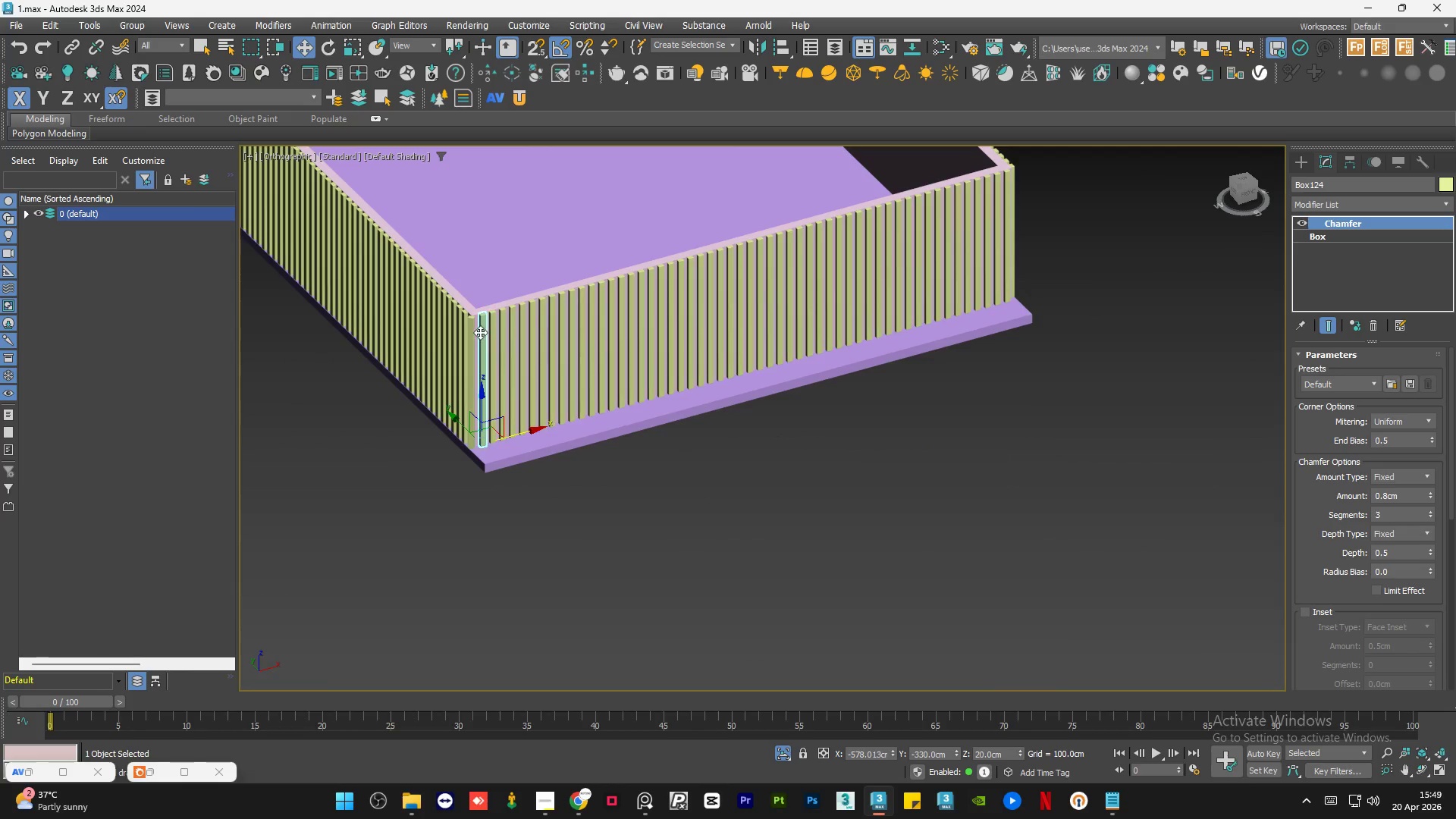 
scroll: coordinate [999, 583], scroll_direction: down, amount: 1.0
 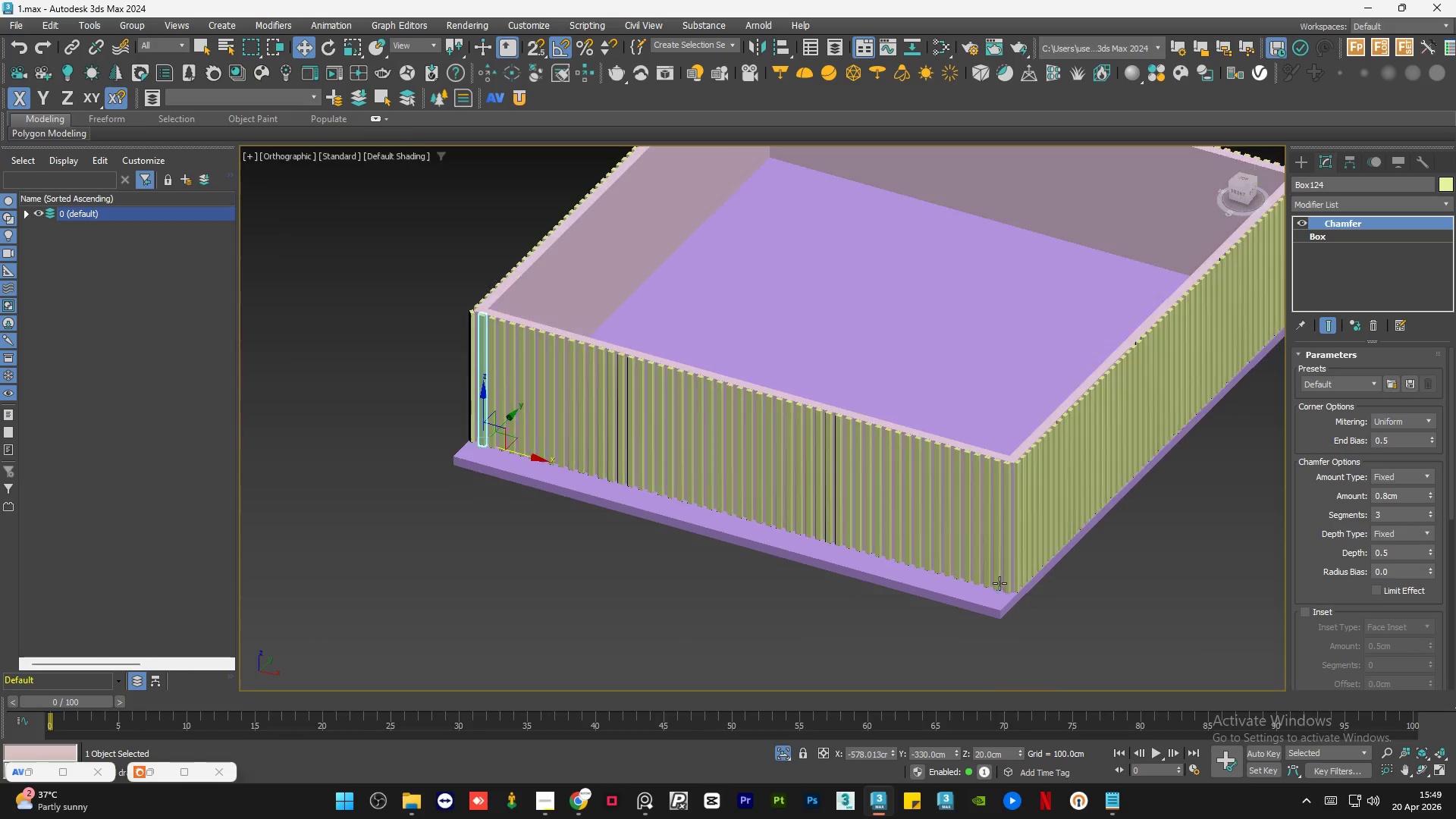 
scroll: coordinate [464, 317], scroll_direction: up, amount: 6.0
 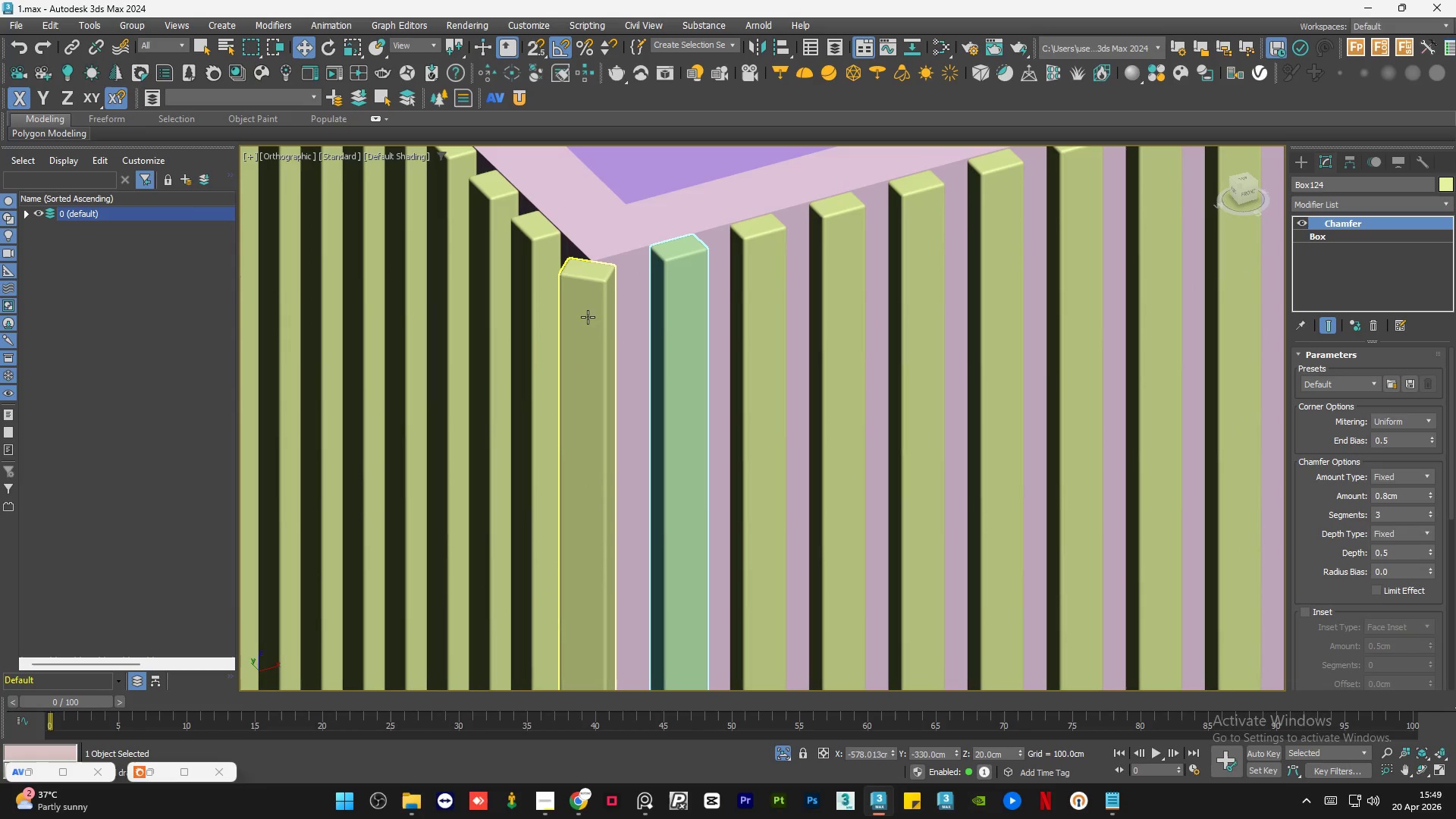 
left_click([588, 317])
 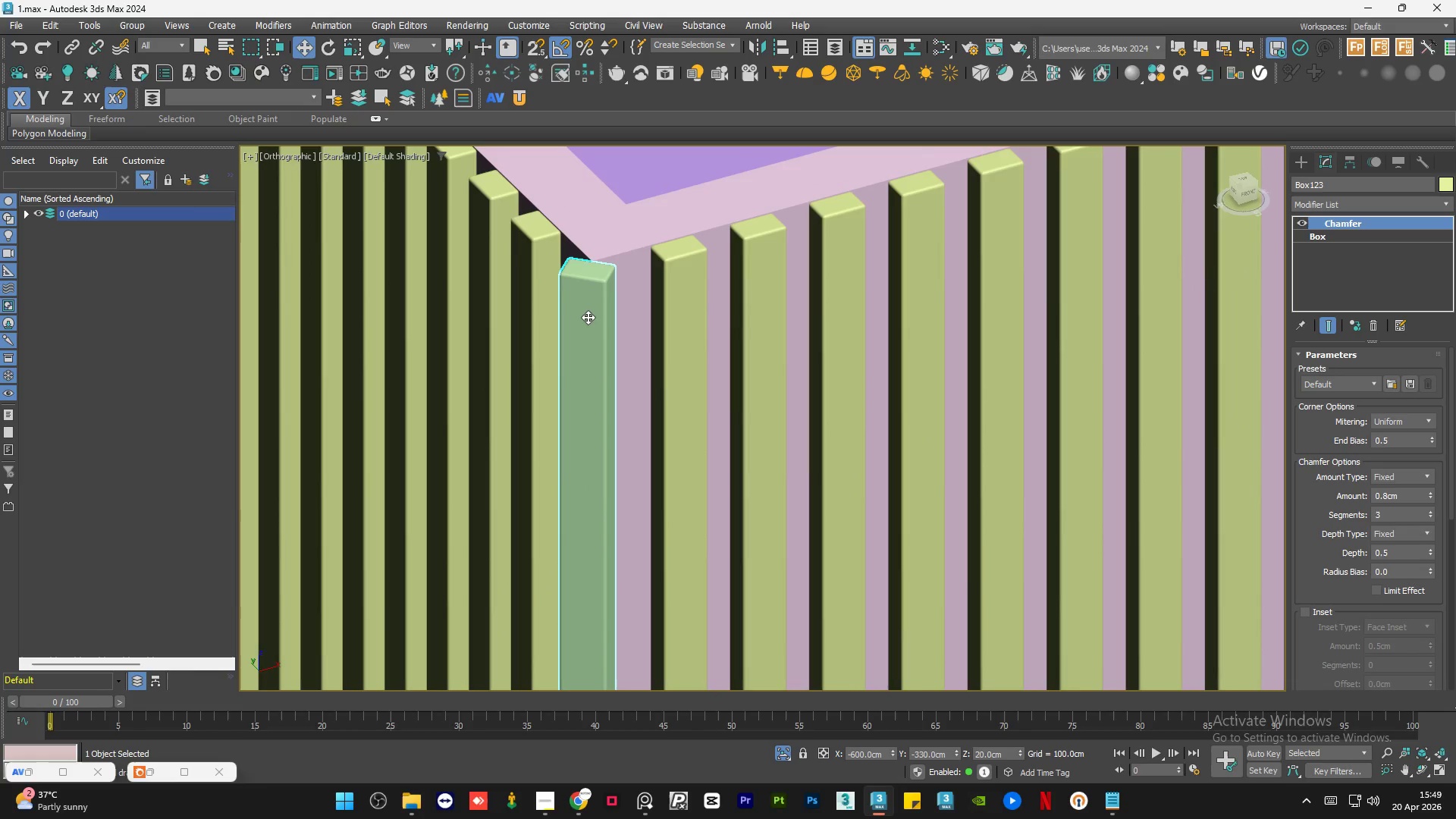 
scroll: coordinate [588, 317], scroll_direction: down, amount: 4.0
 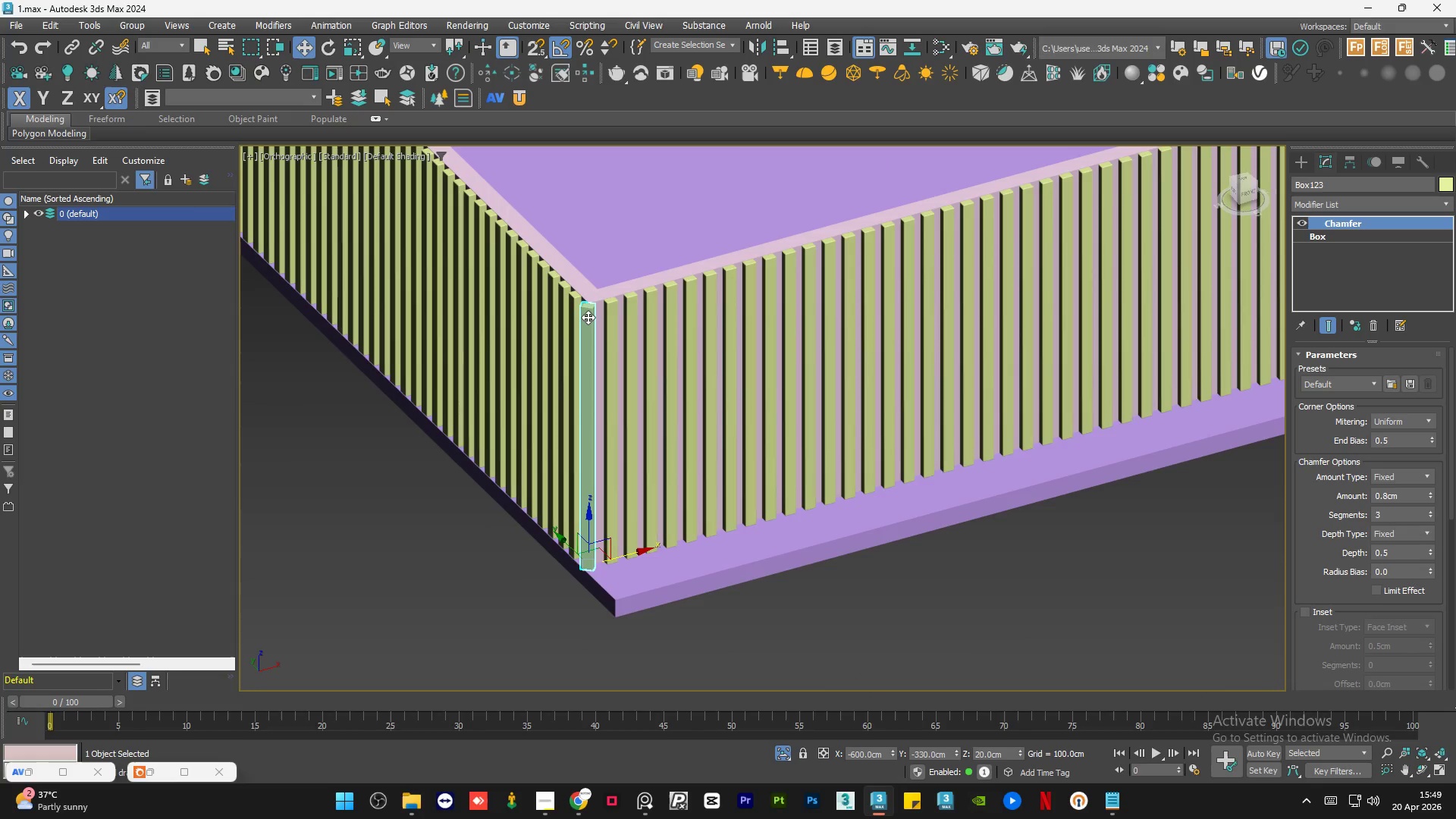 
key(Delete)
 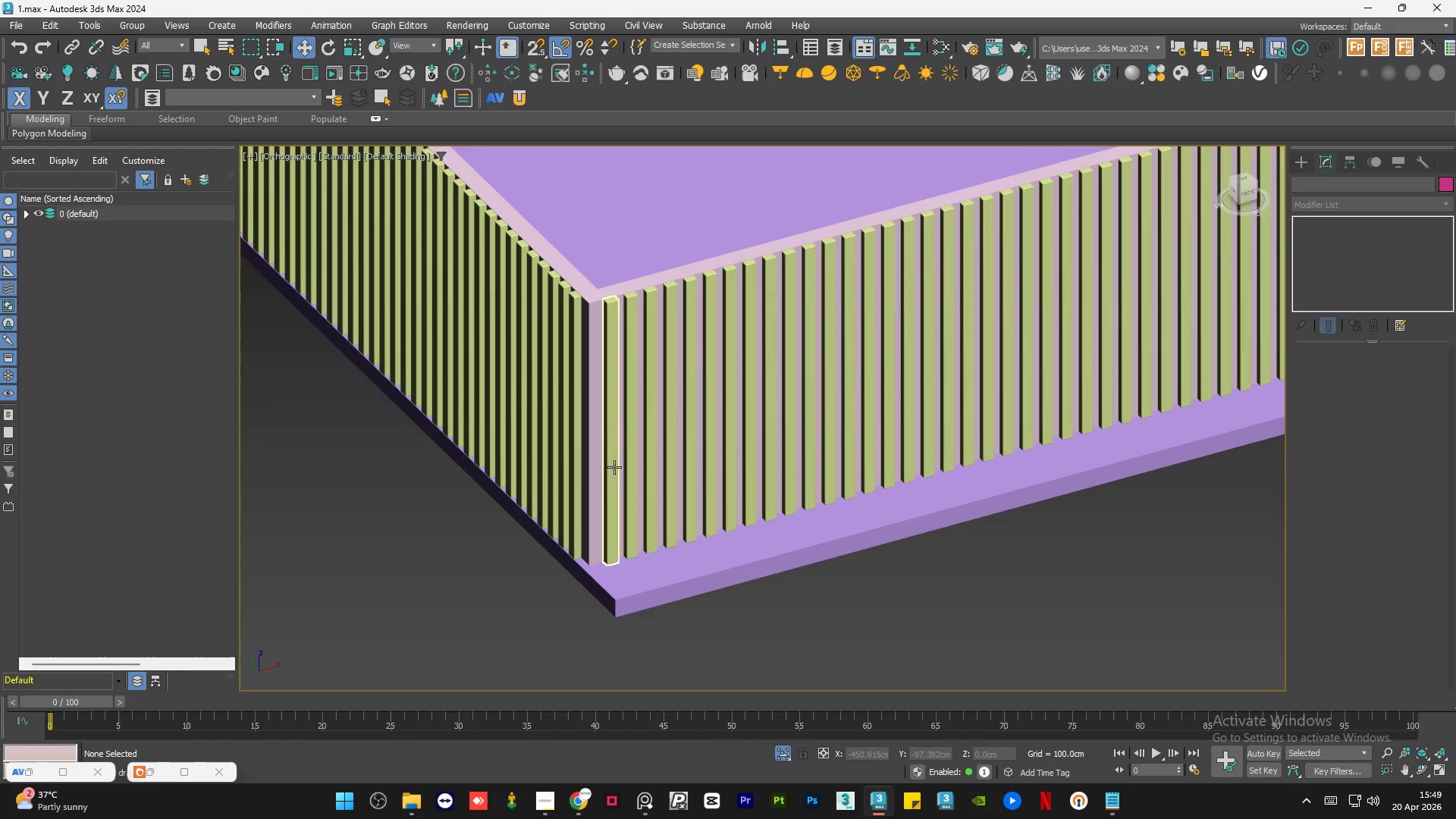 
scroll: coordinate [598, 538], scroll_direction: up, amount: 2.0
 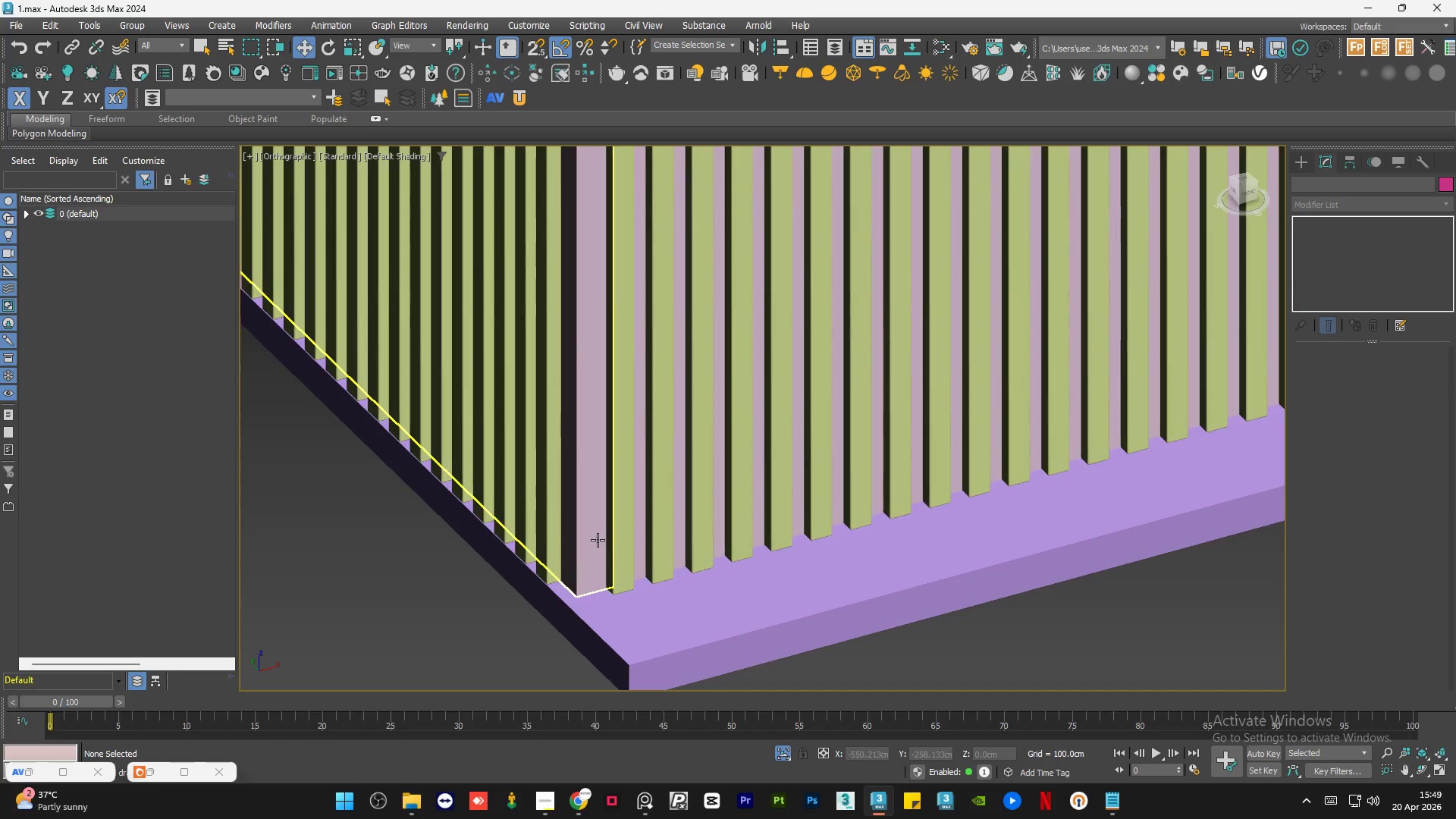 
key(Control+S)
 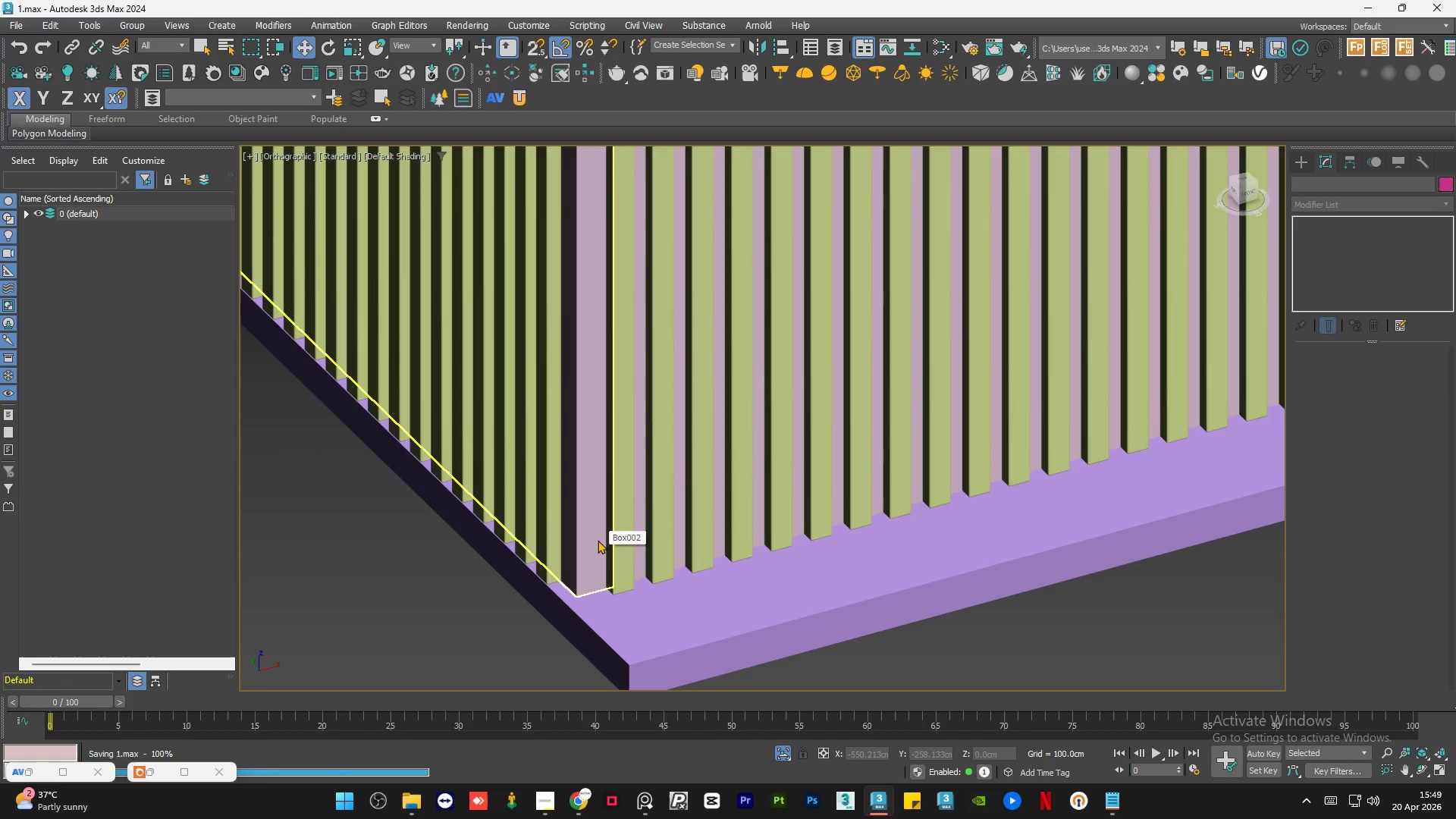 
hold_key(key=AltLeft, duration=3.97)
 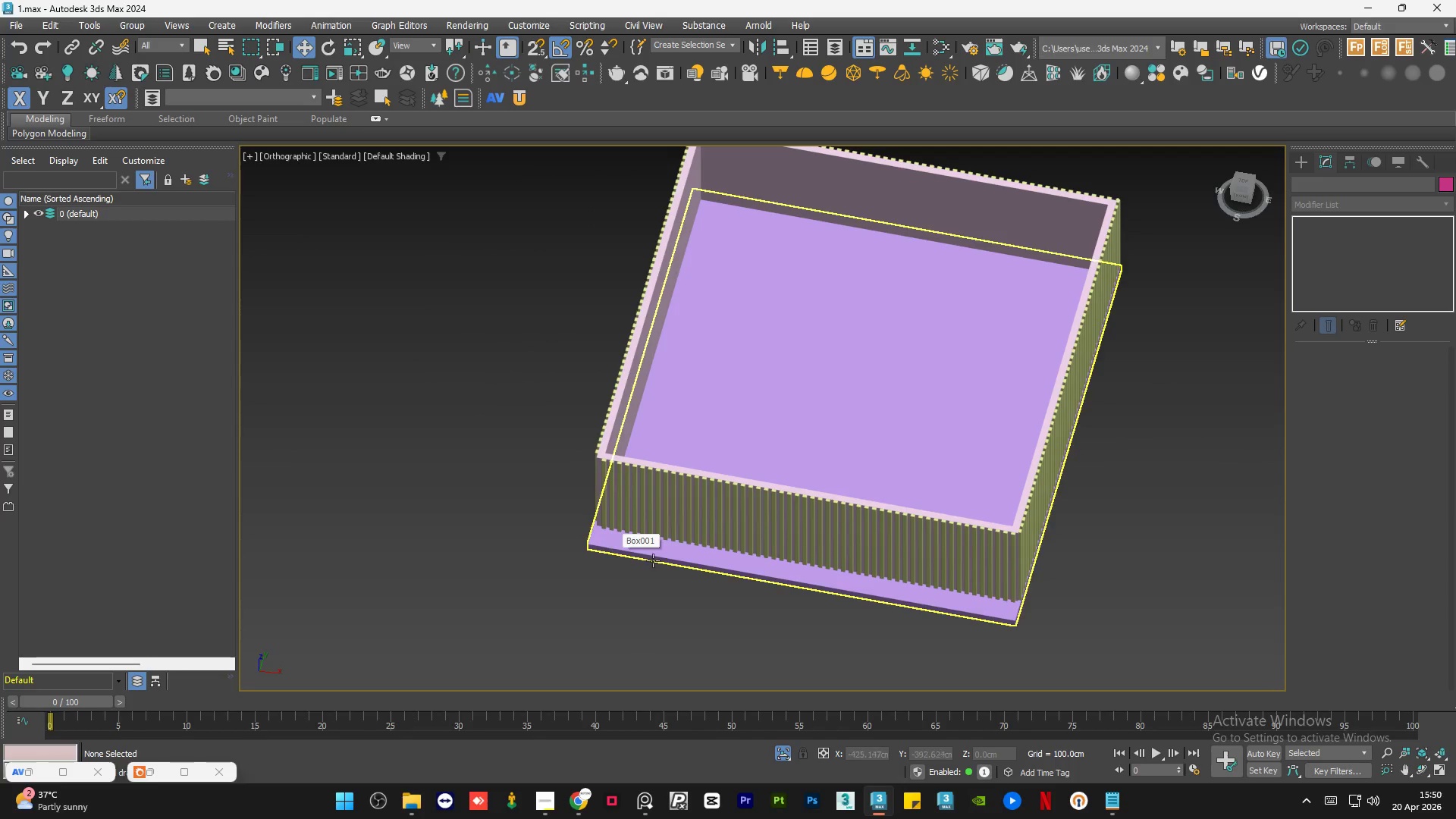 
scroll: coordinate [651, 592], scroll_direction: down, amount: 6.0
 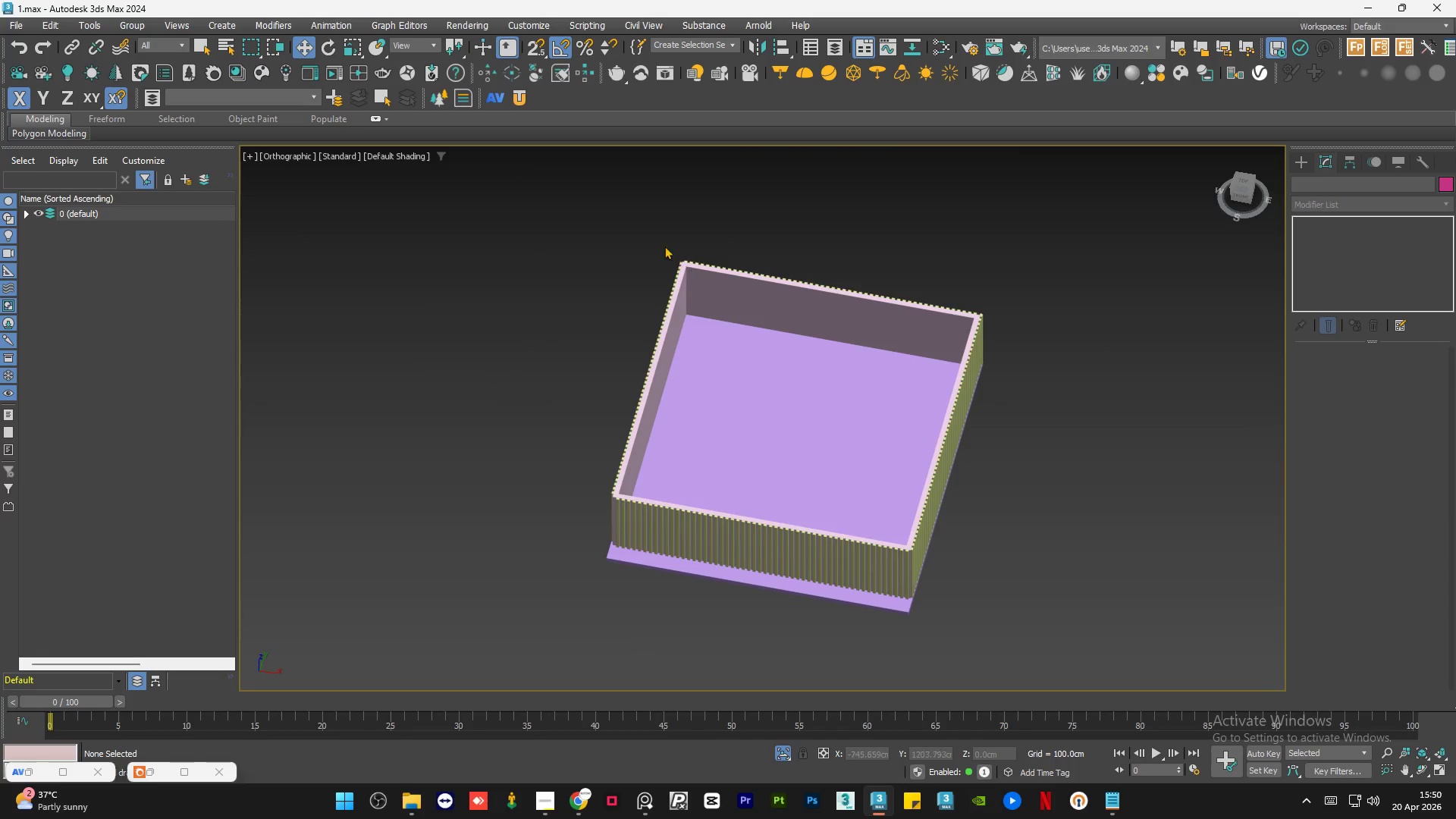 
scroll: coordinate [689, 271], scroll_direction: up, amount: 7.0
 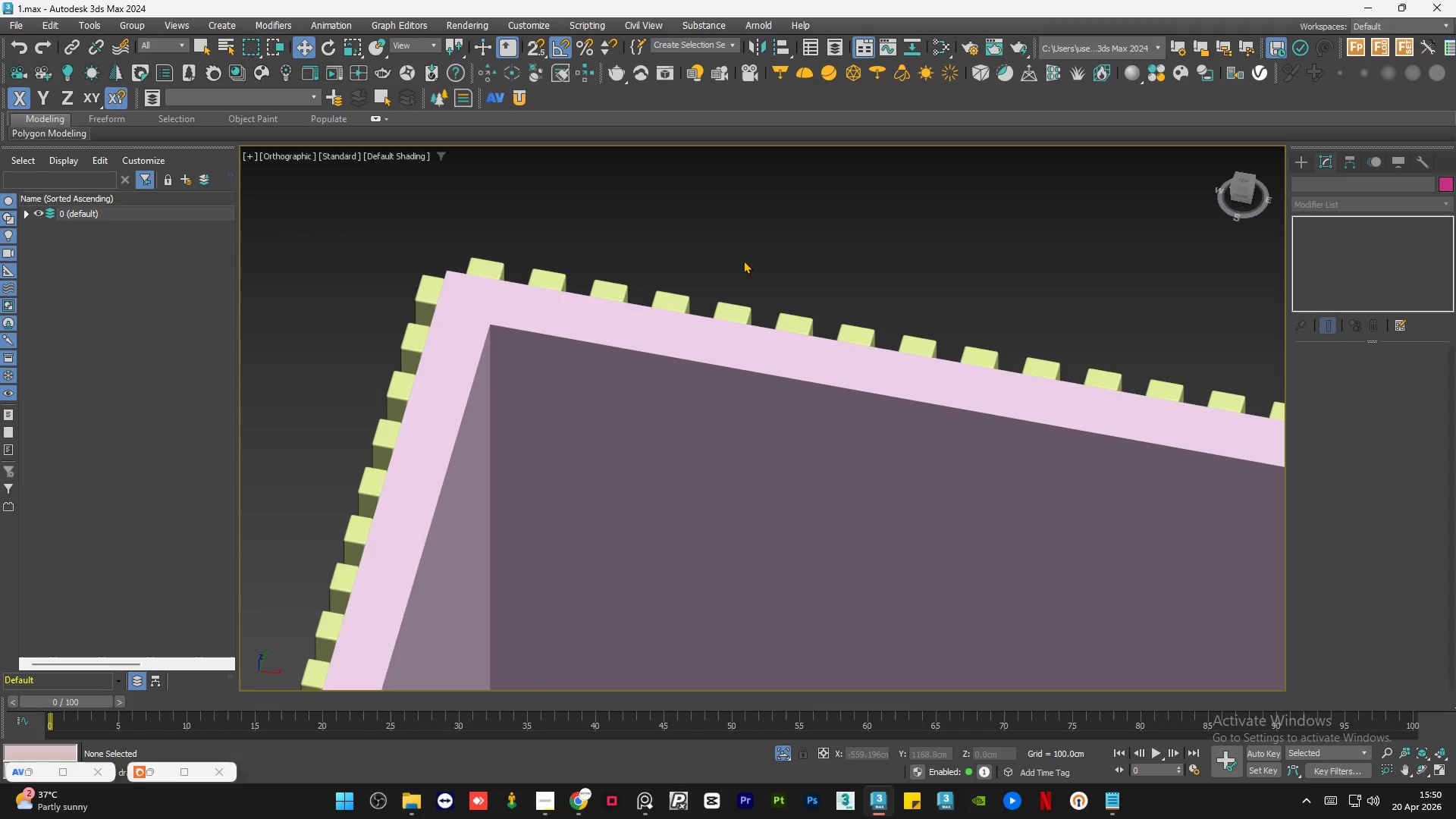 
scroll: coordinate [824, 297], scroll_direction: down, amount: 6.0
 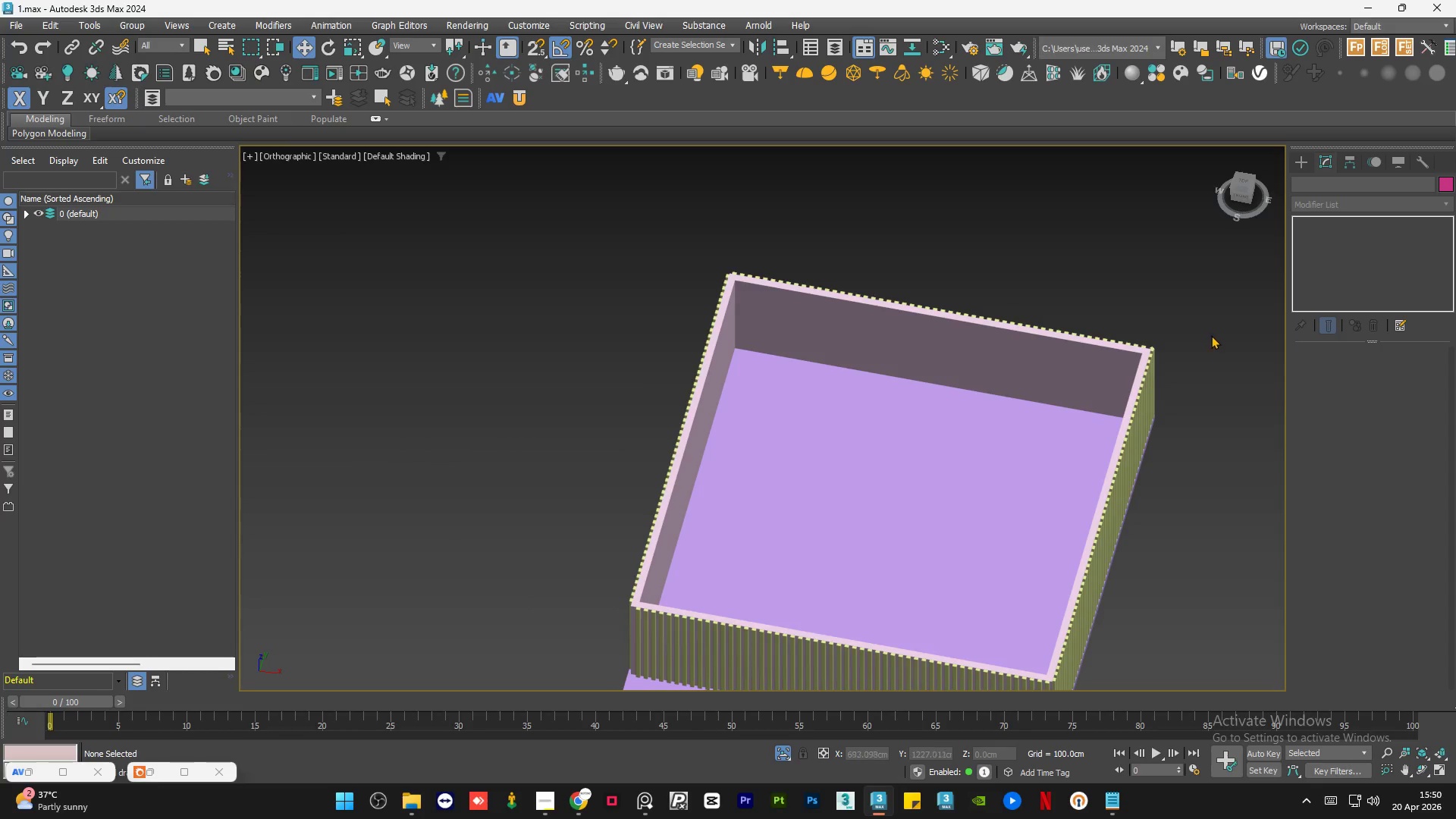 
scroll: coordinate [1127, 361], scroll_direction: up, amount: 8.0
 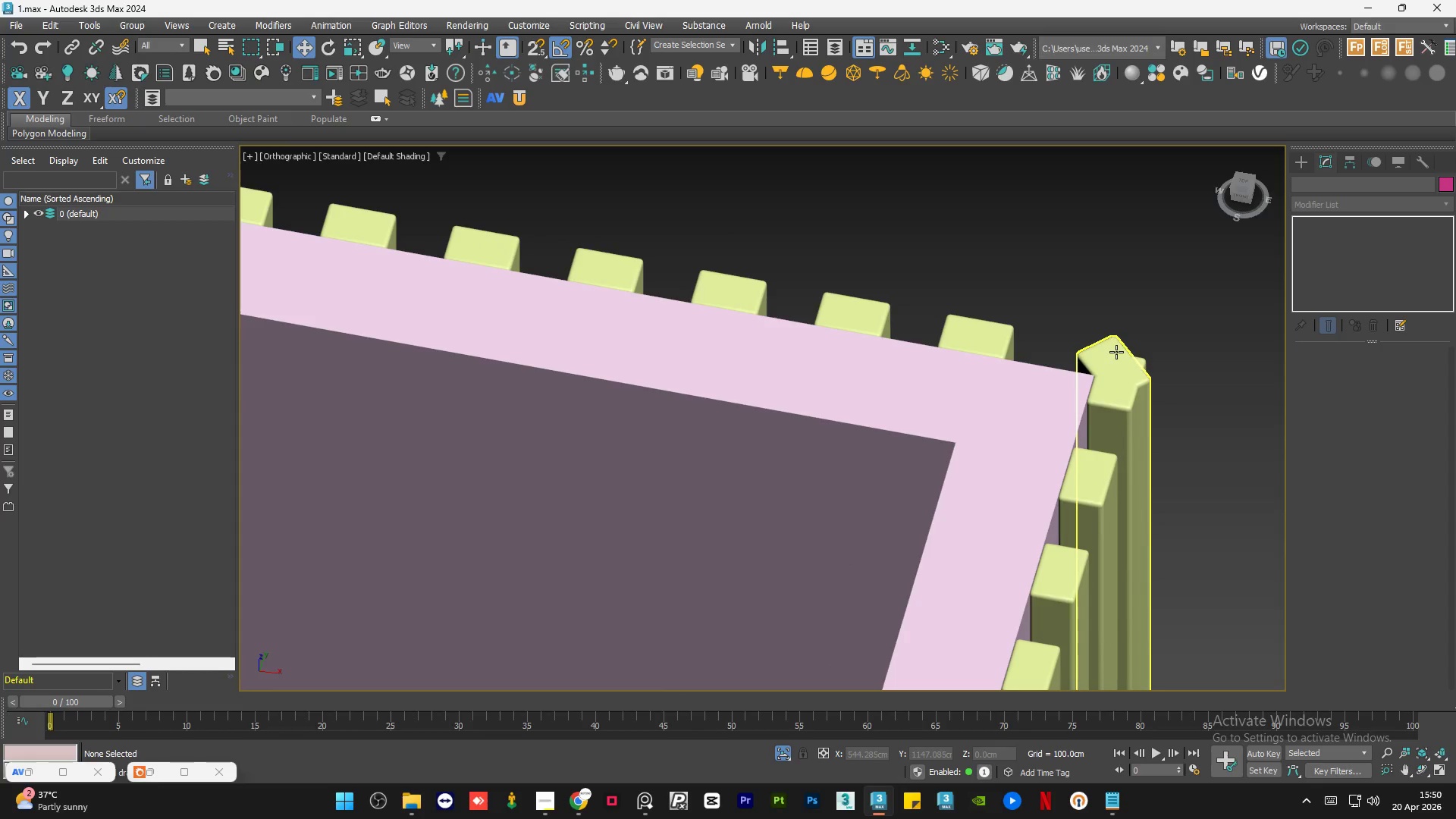 
left_click([1116, 352])
 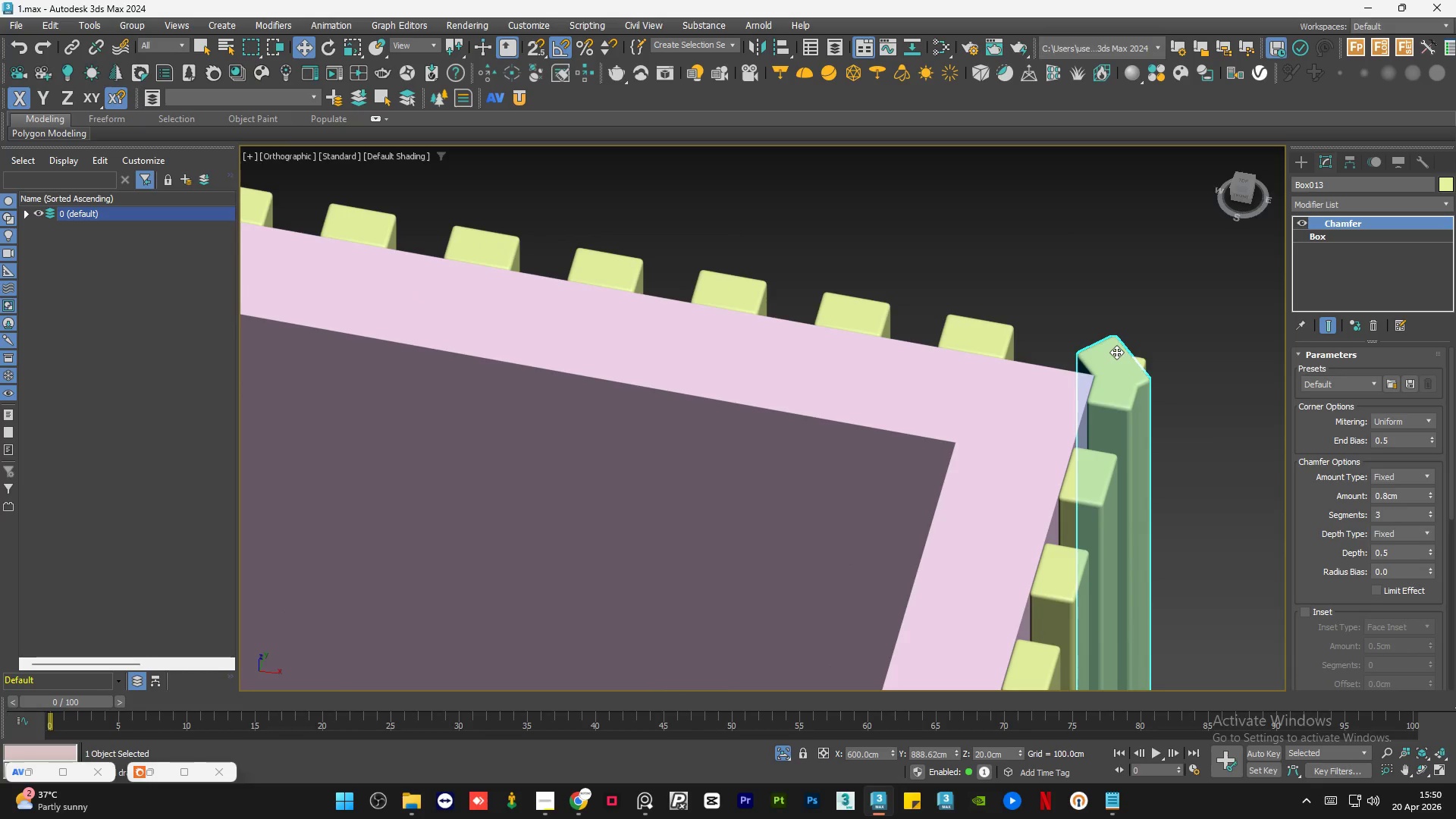 
key(Delete)
 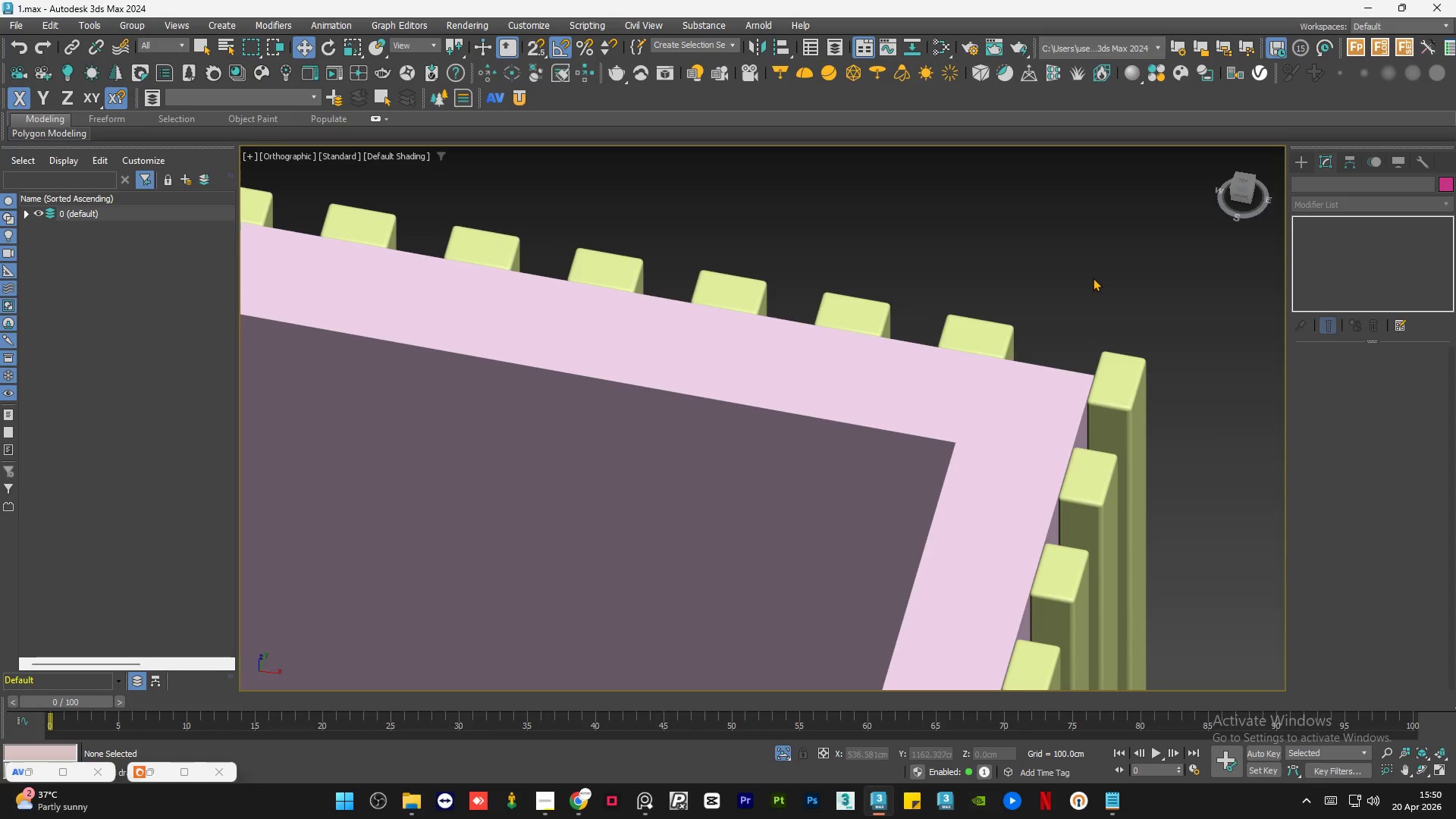 
left_click([1093, 278])
 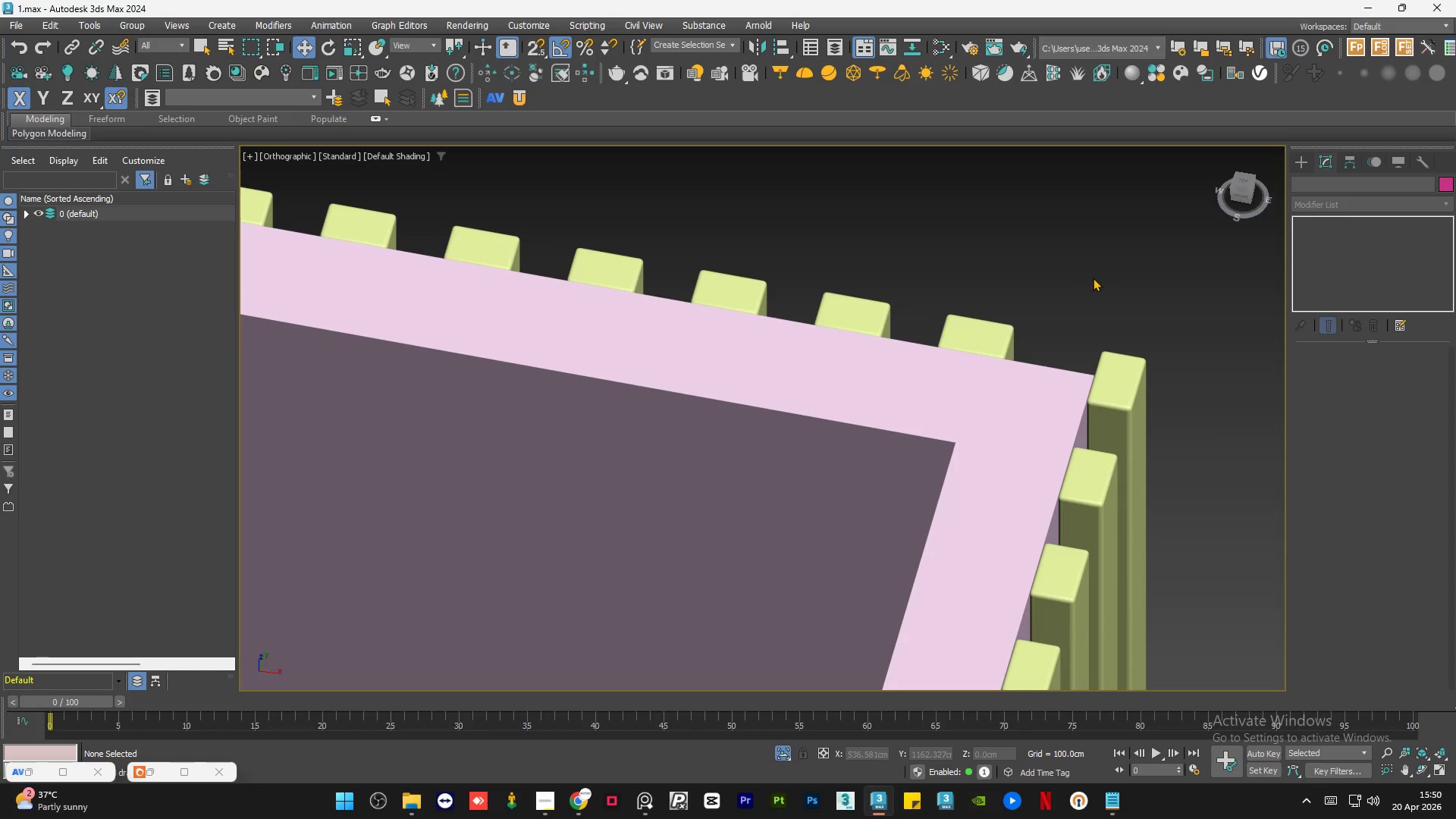 
key(Control+S)
 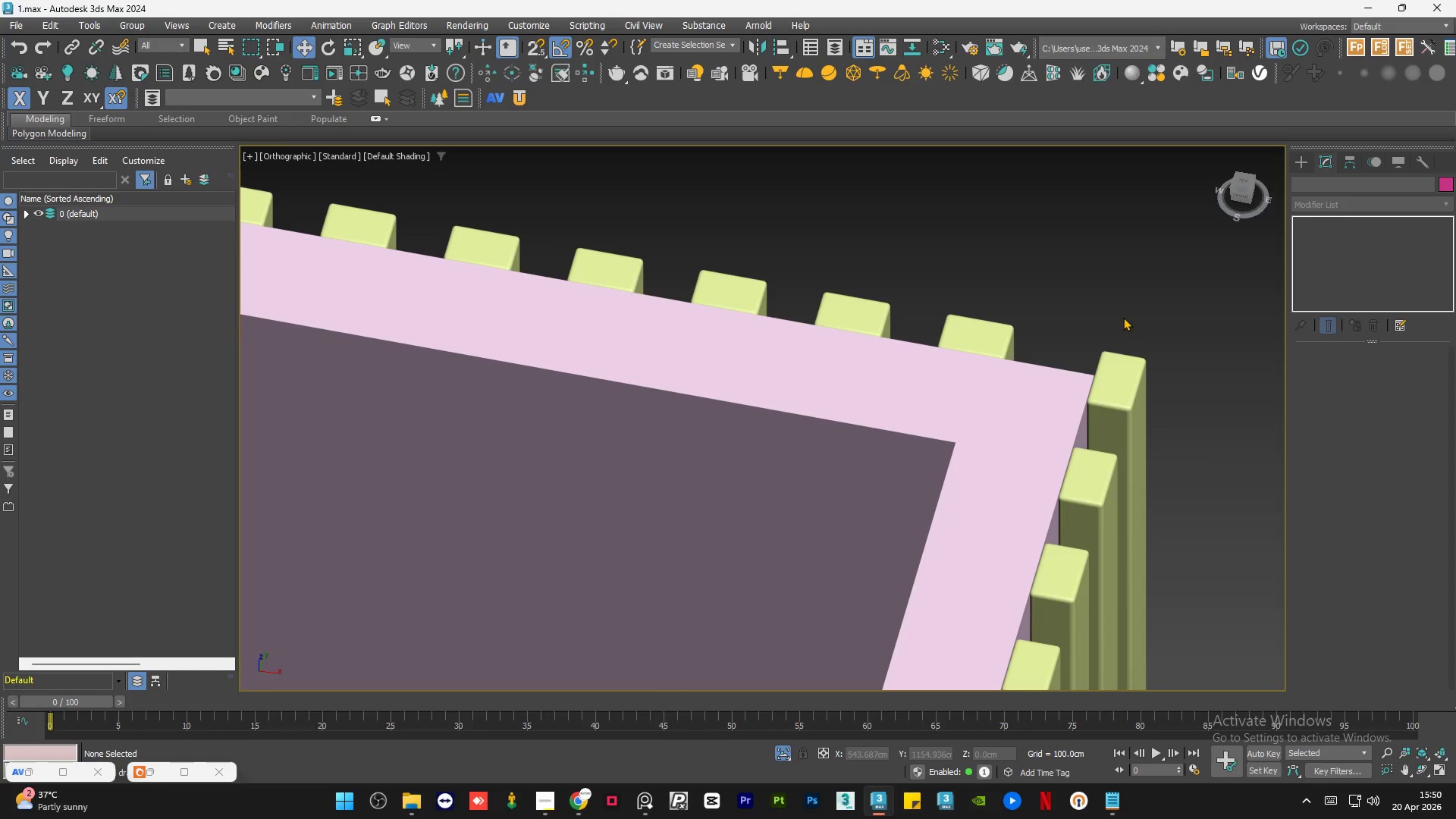 
scroll: coordinate [1109, 340], scroll_direction: down, amount: 9.0
 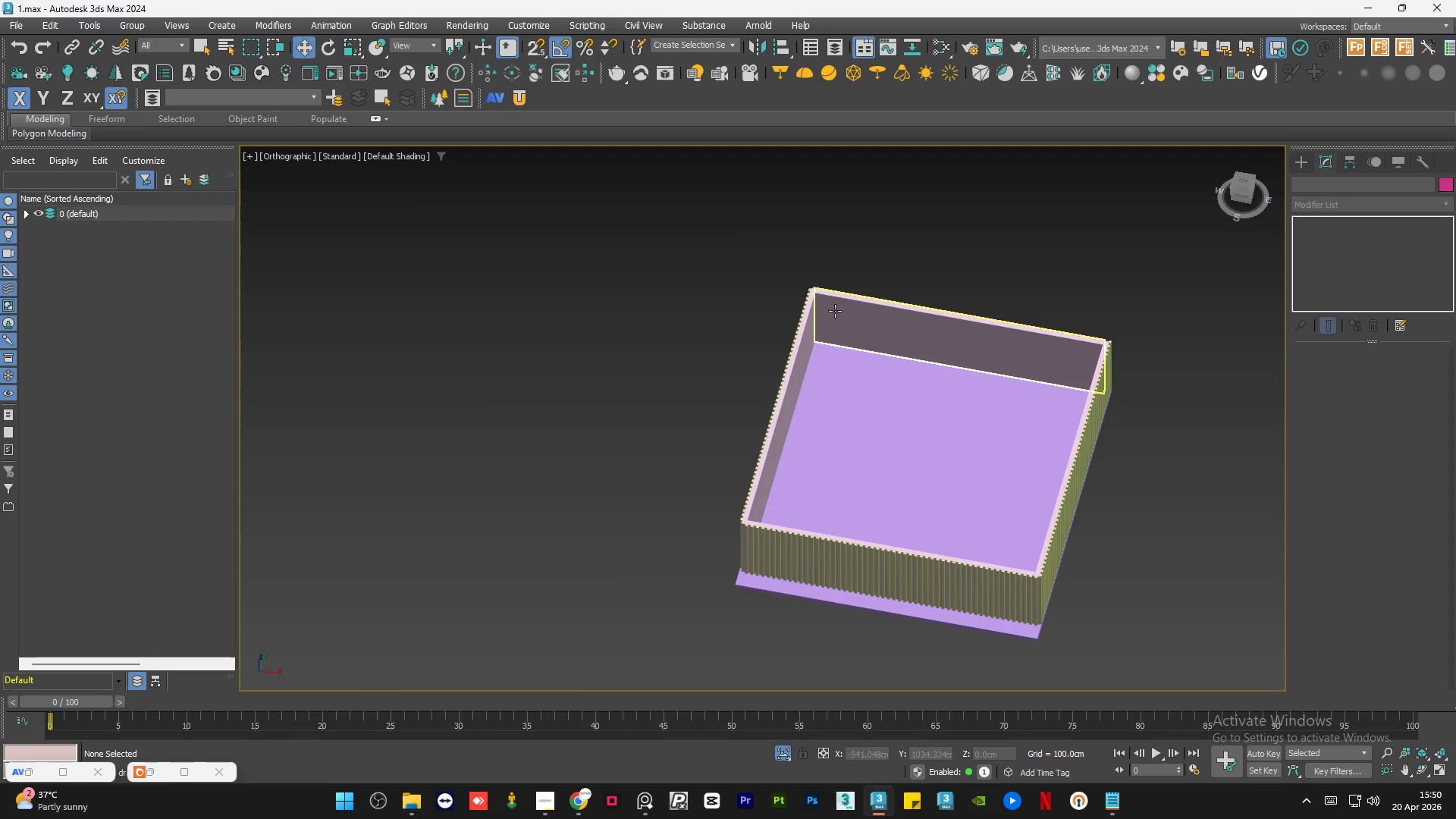 
scroll: coordinate [809, 285], scroll_direction: up, amount: 6.0
 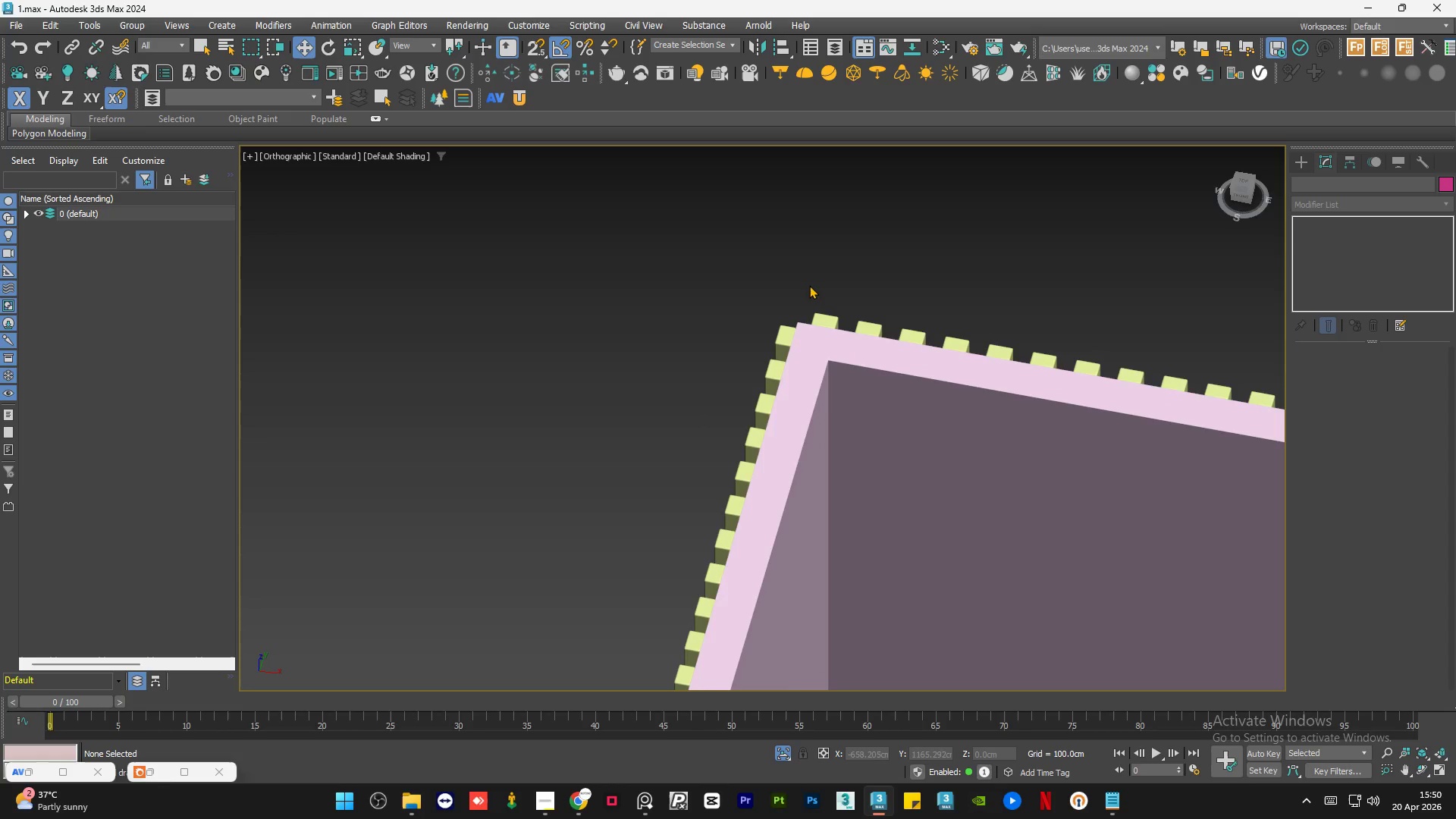 
scroll: coordinate [759, 278], scroll_direction: down, amount: 6.0
 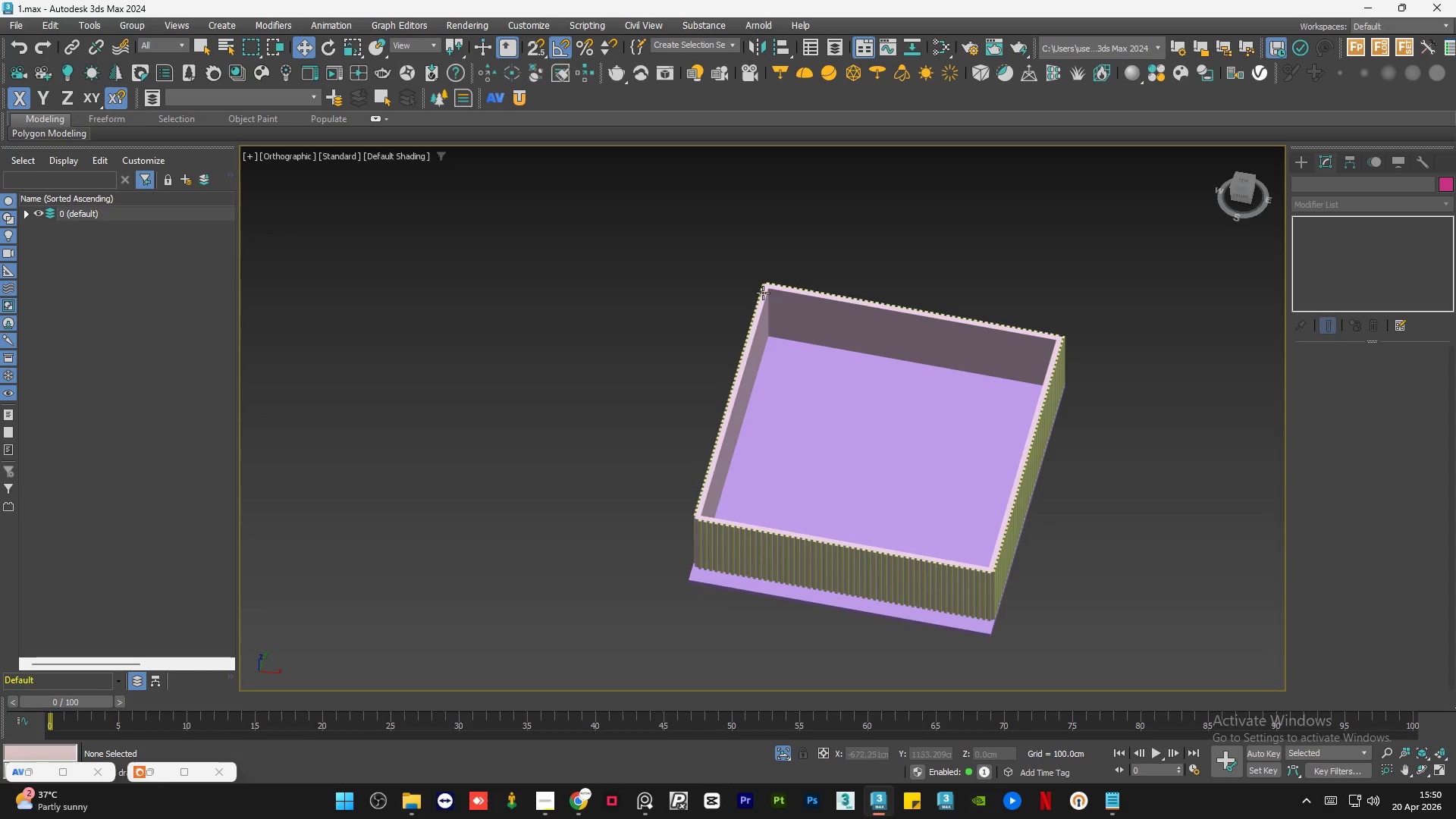 
hold_key(key=AltLeft, duration=1.36)
 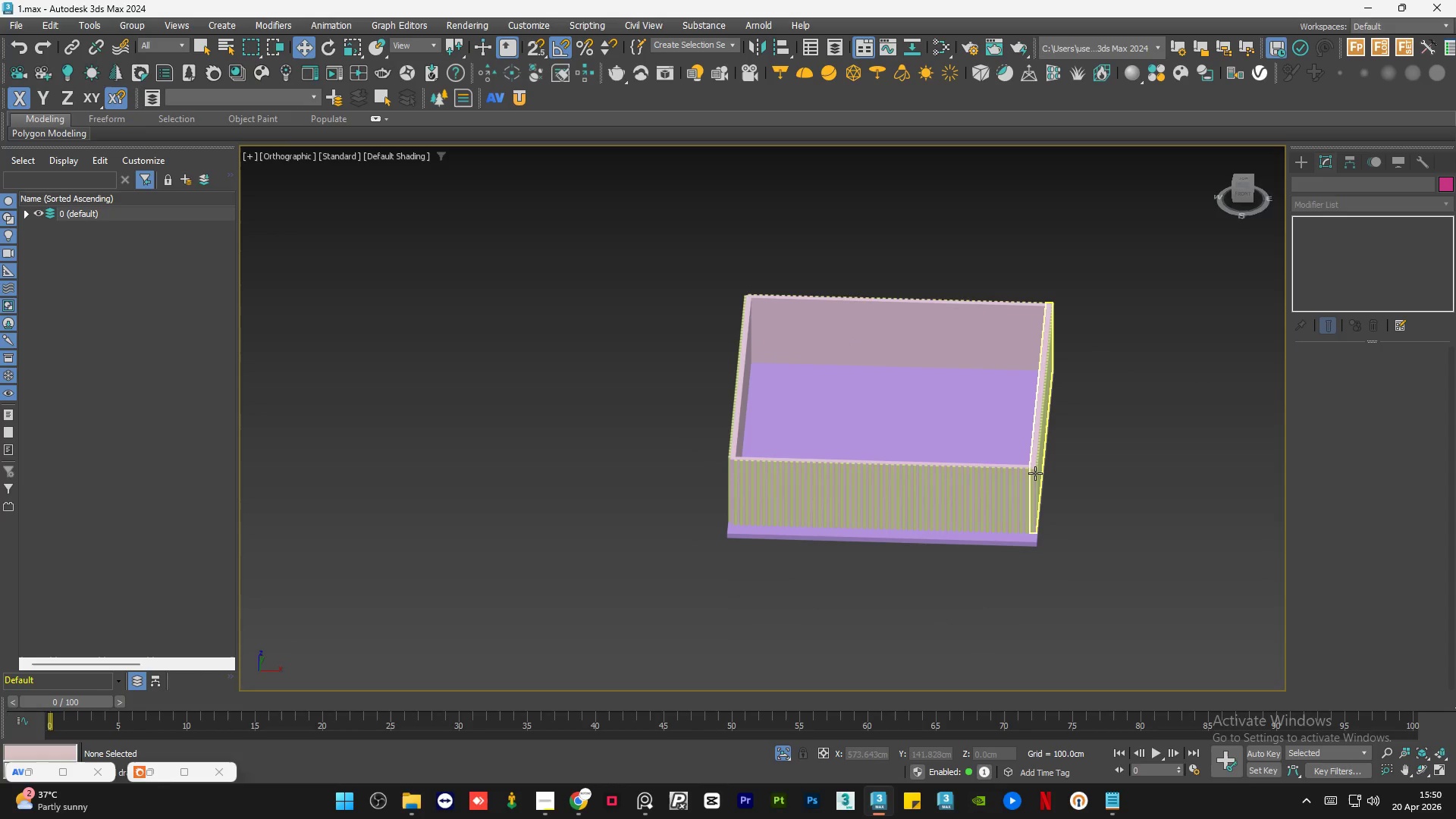 
scroll: coordinate [1037, 473], scroll_direction: up, amount: 5.0
 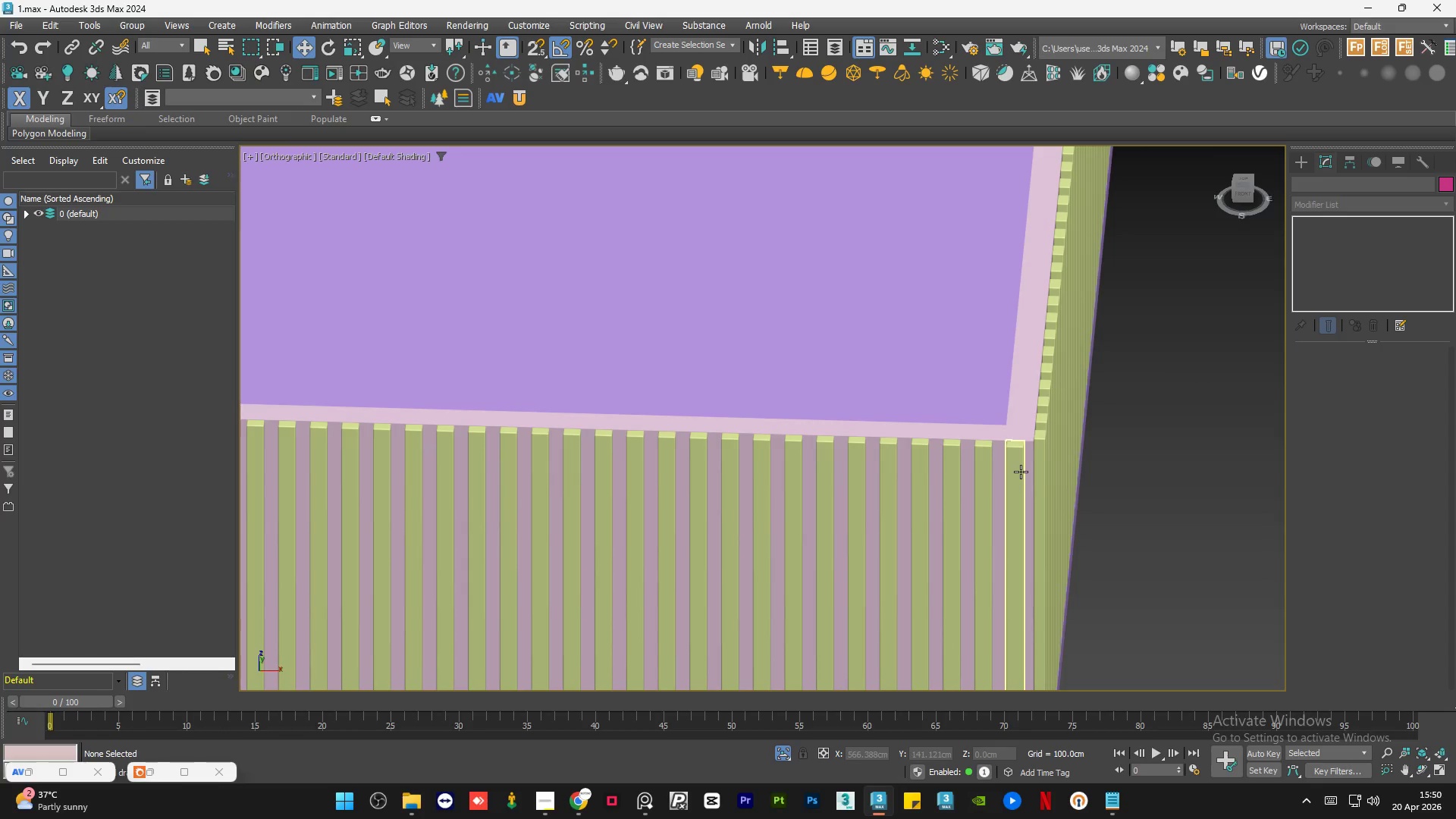 
left_click([1021, 472])
 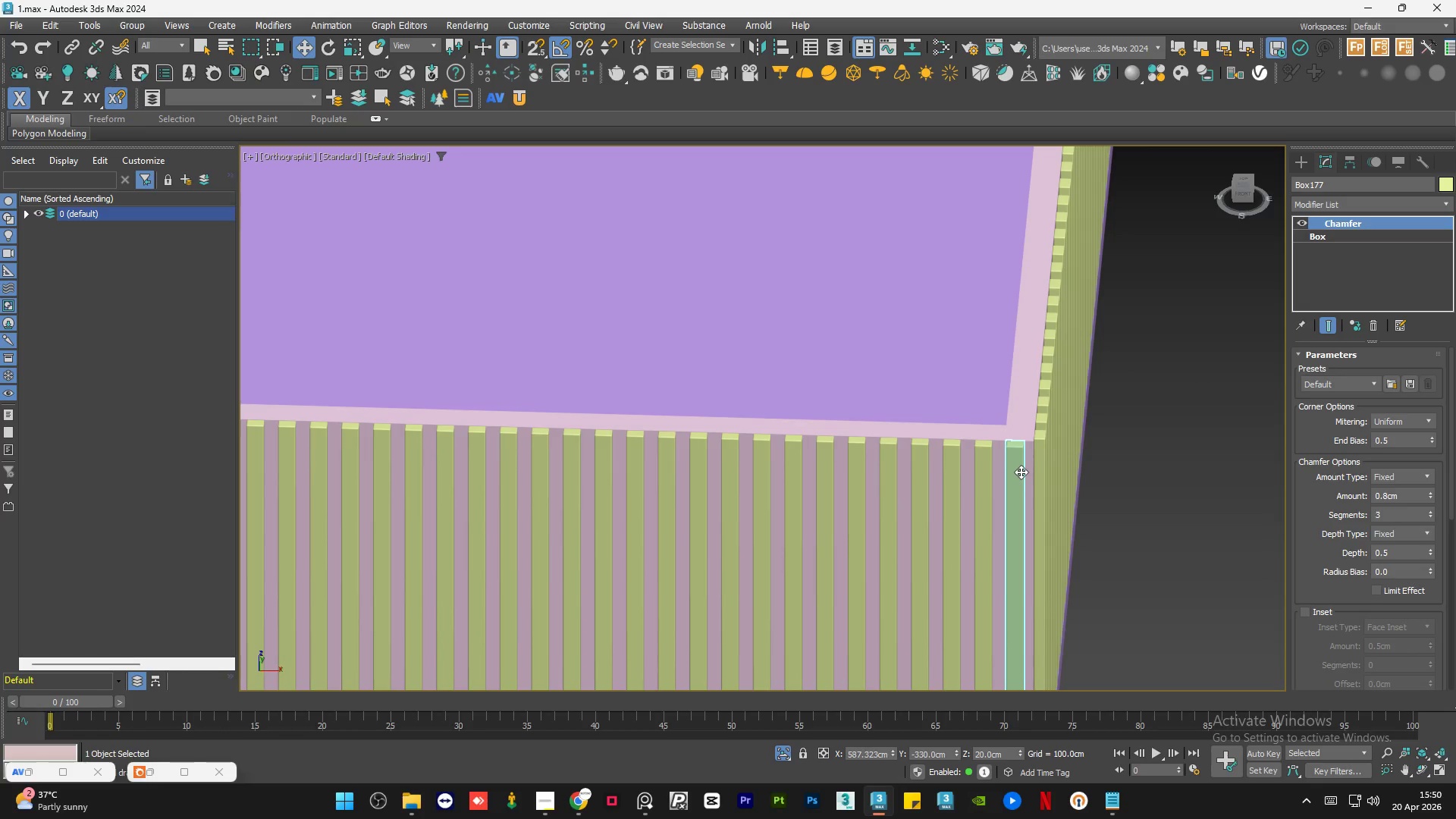 
scroll: coordinate [1021, 472], scroll_direction: down, amount: 1.0
 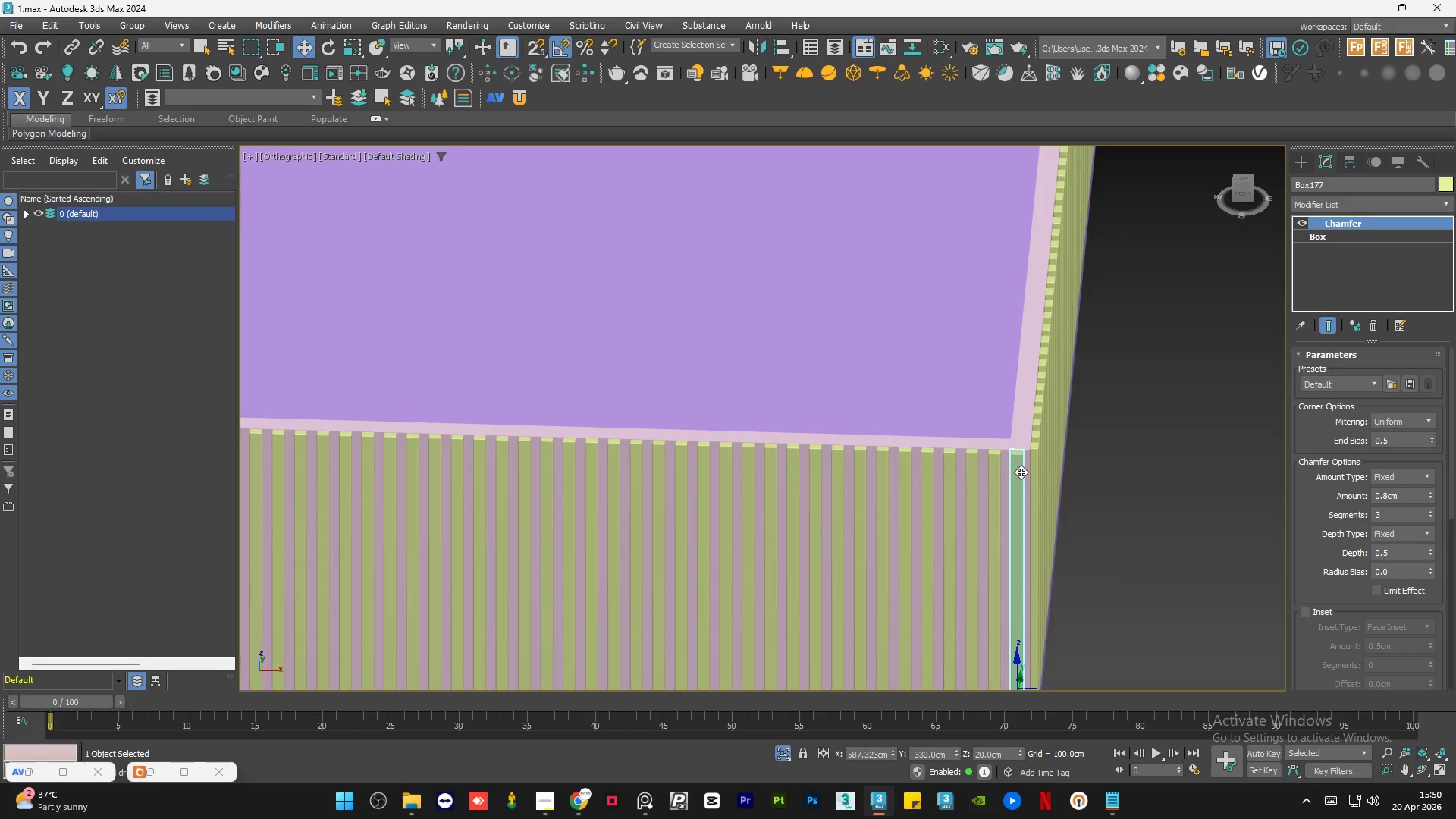 
key(Control+Shift+A)
 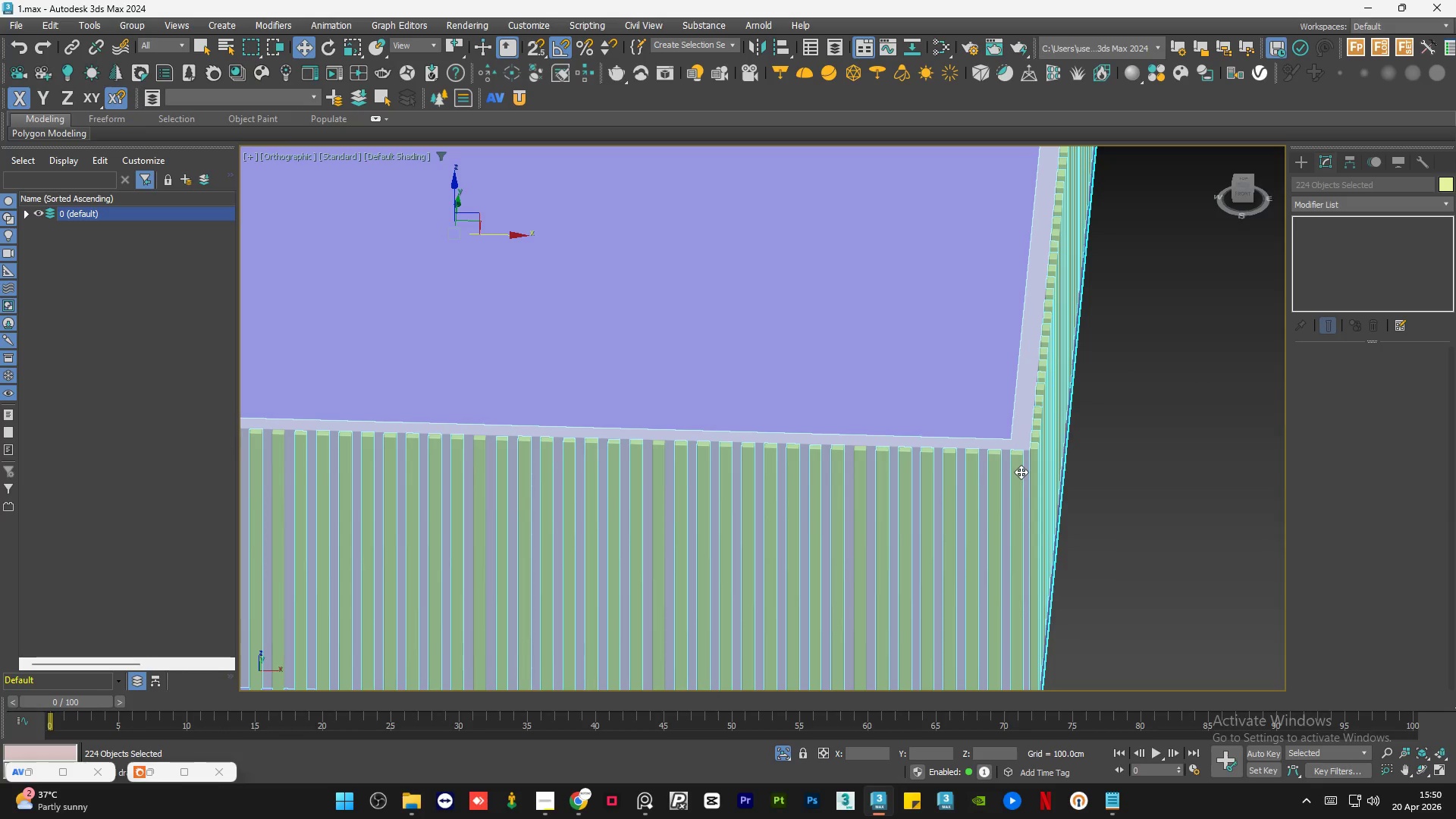 
hold_key(key=AltLeft, duration=0.94)
 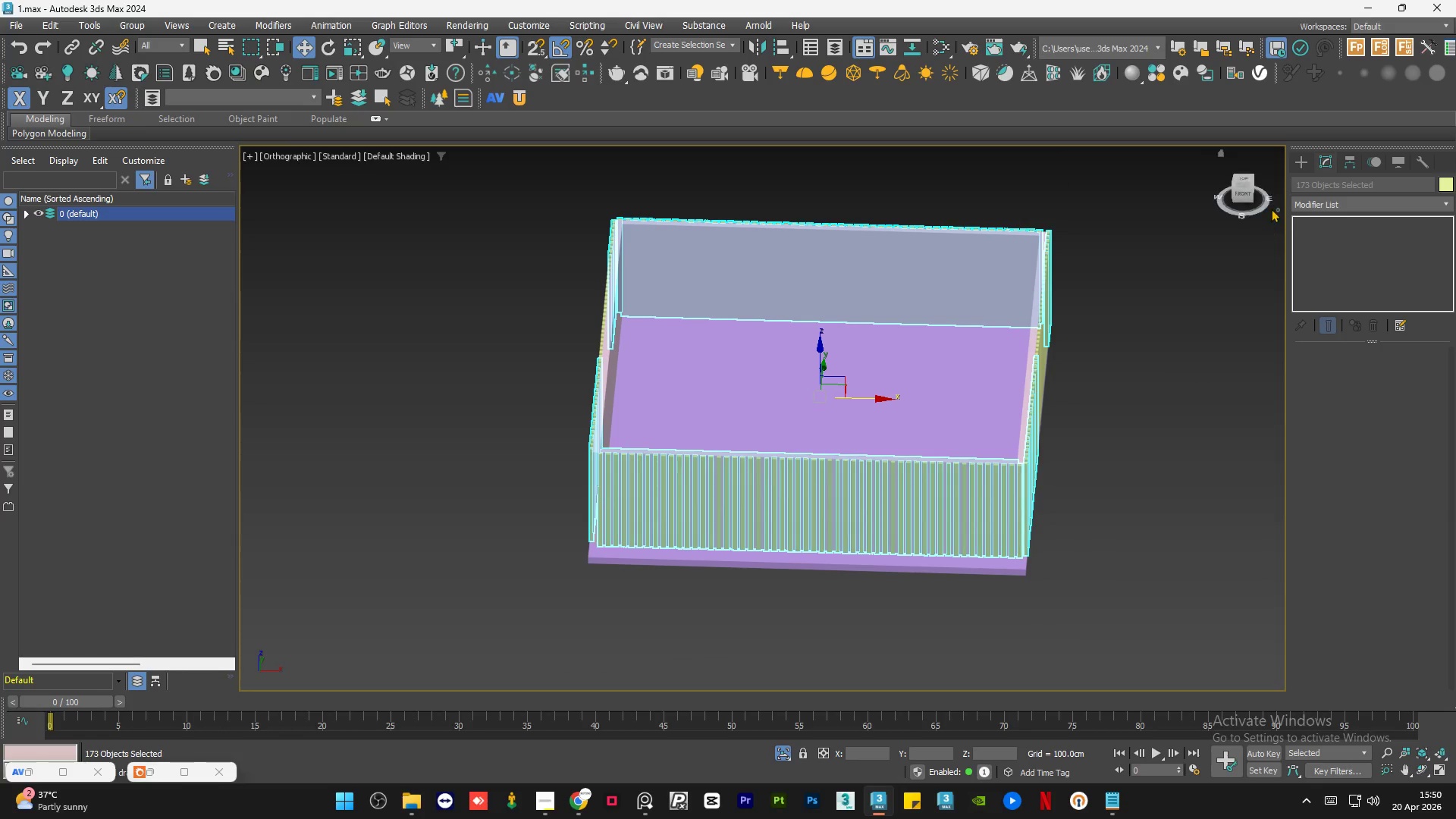 
scroll: coordinate [1021, 472], scroll_direction: down, amount: 3.0
 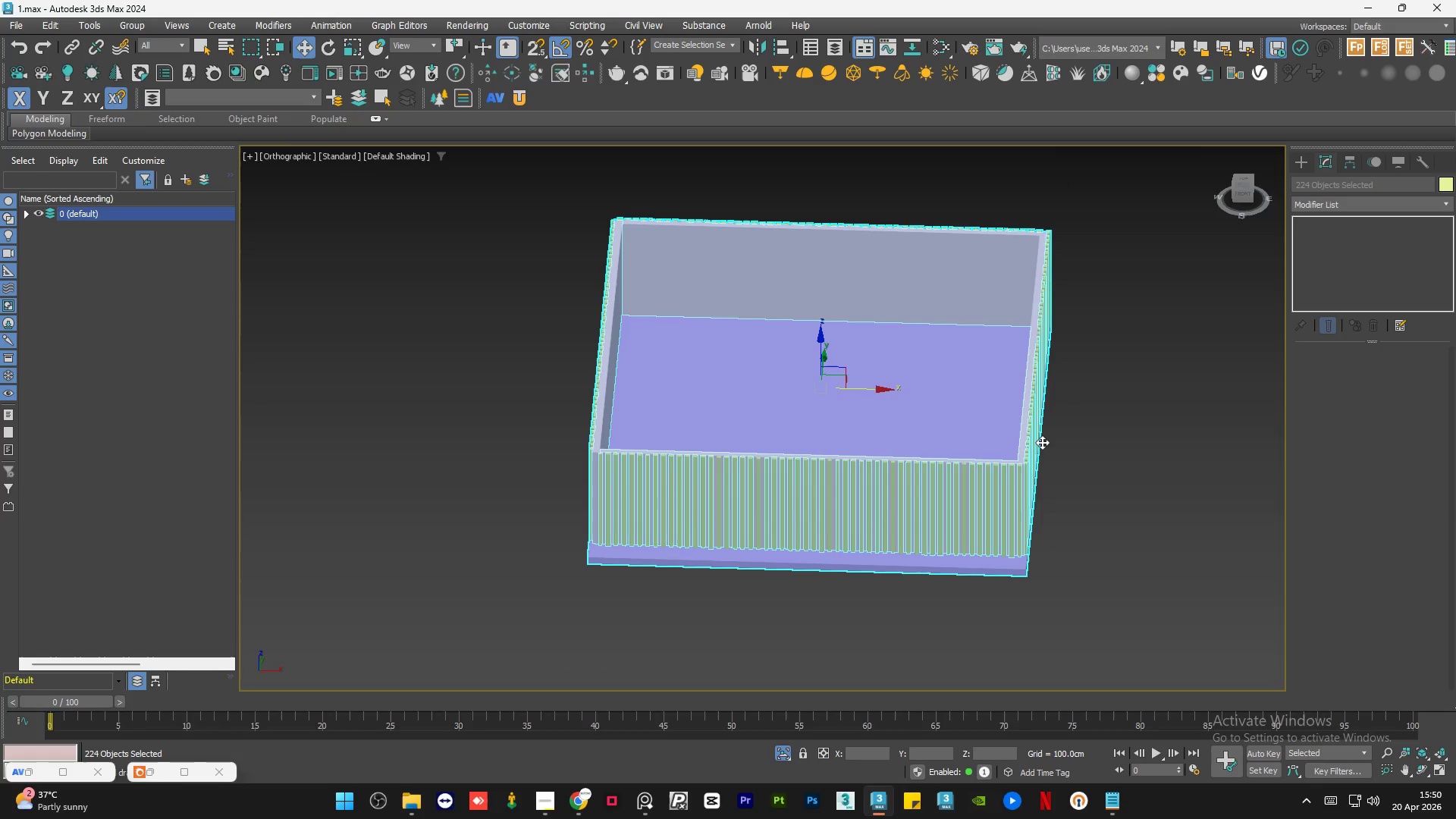 
left_click_drag(start_coordinate=[1123, 350], to_coordinate=[498, 355])
 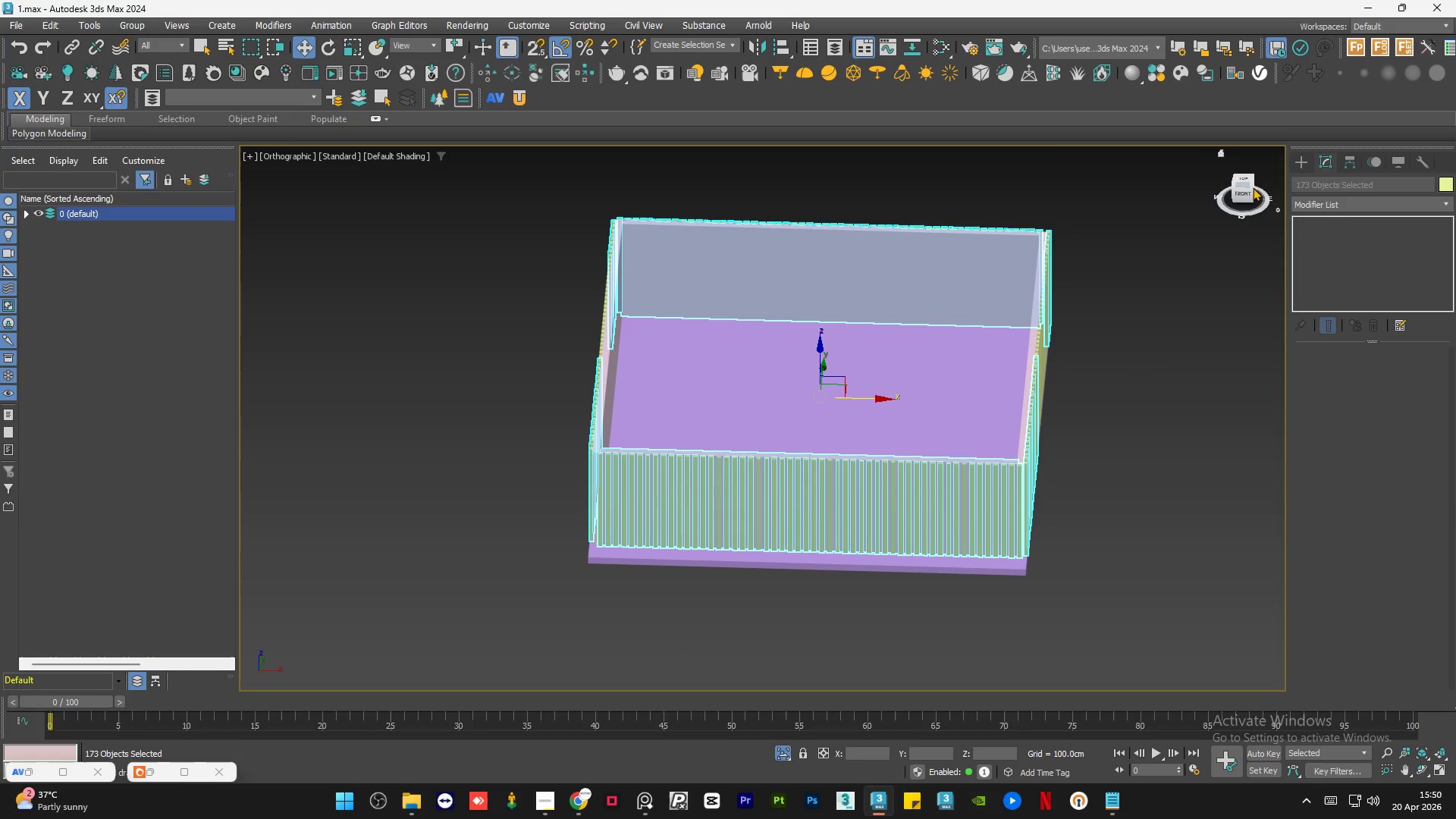 
left_click([1241, 177])
 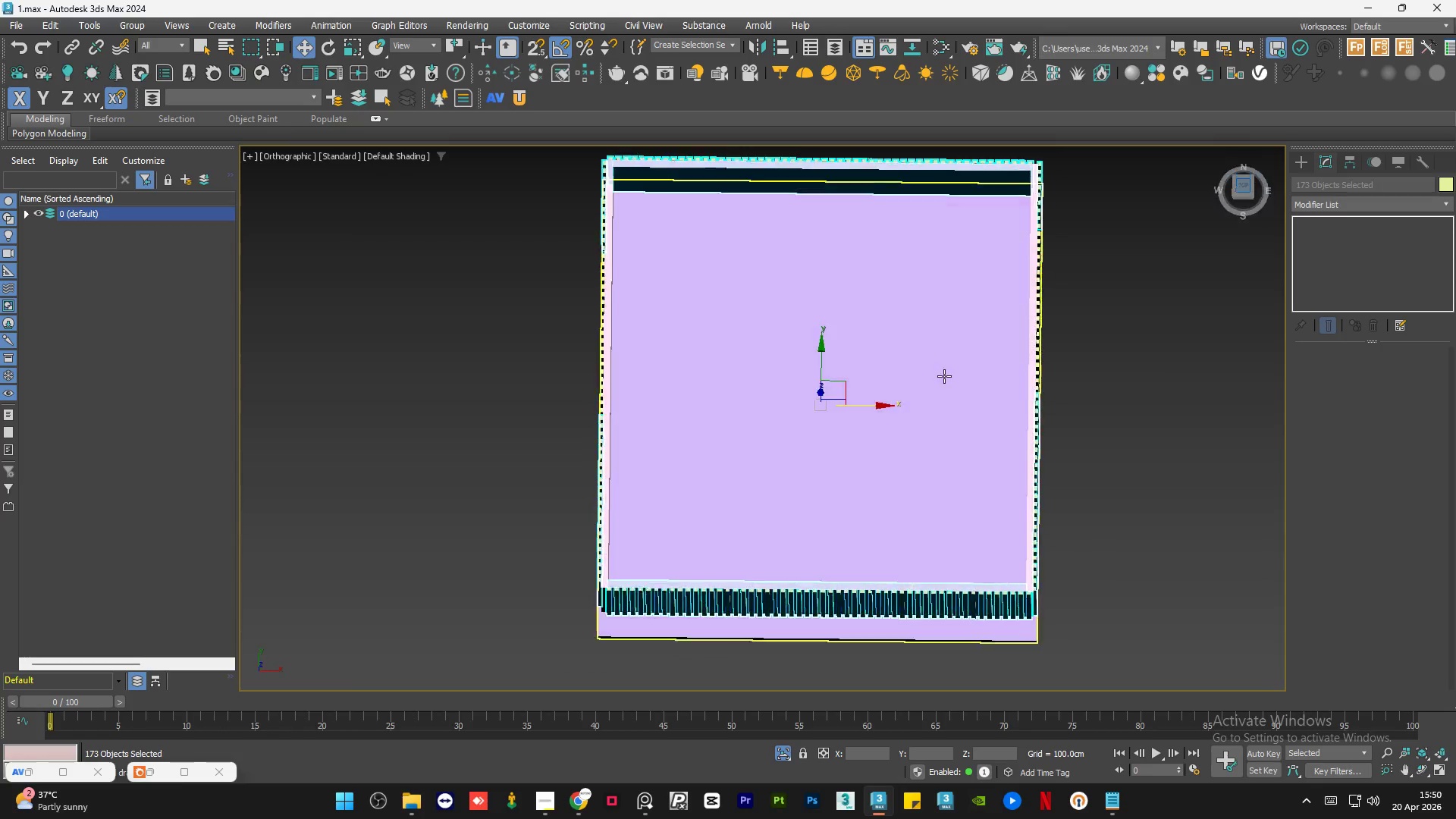 
hold_key(key=AltLeft, duration=3.05)
 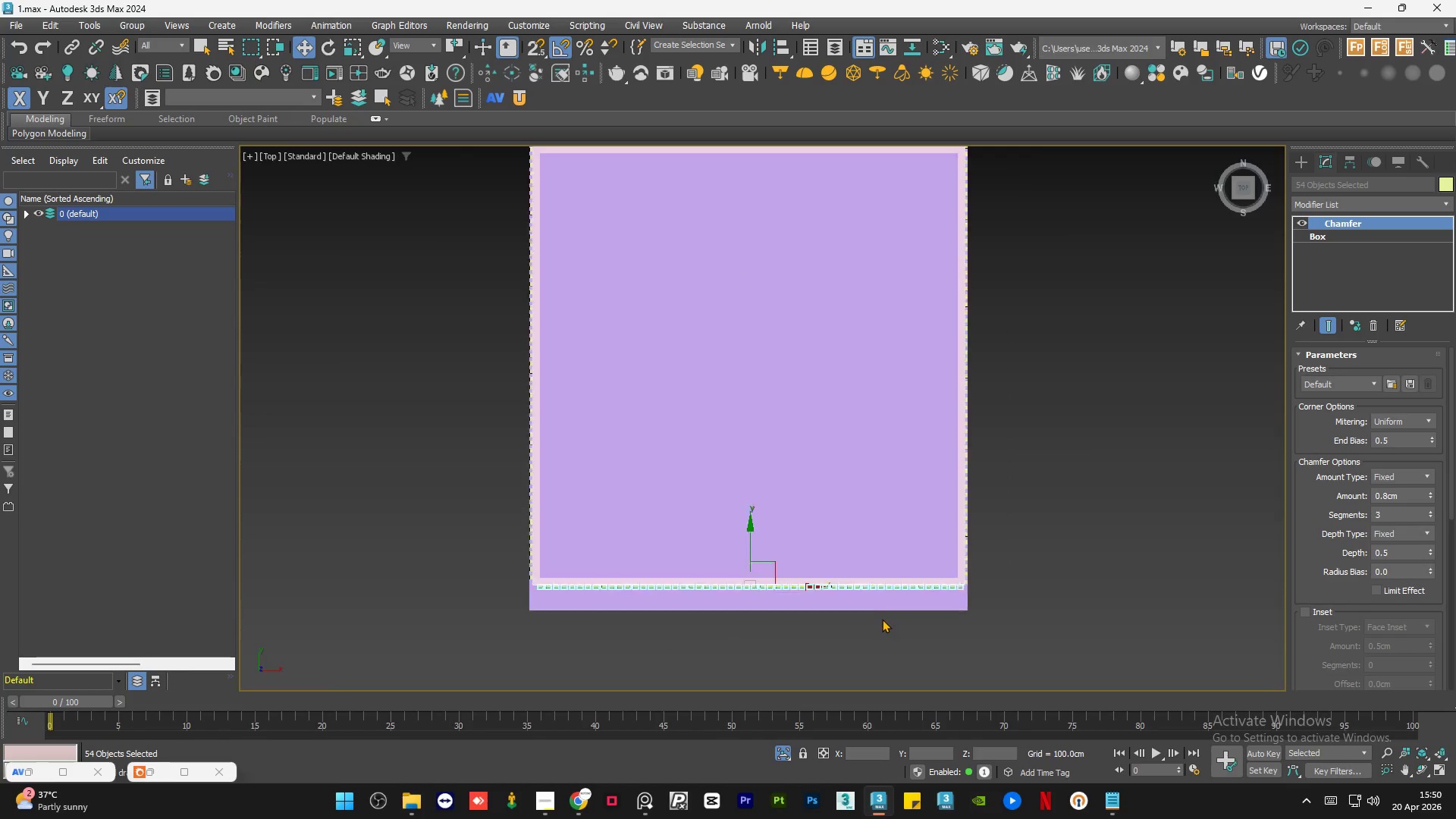 
scroll: coordinate [709, 565], scroll_direction: down, amount: 1.0
 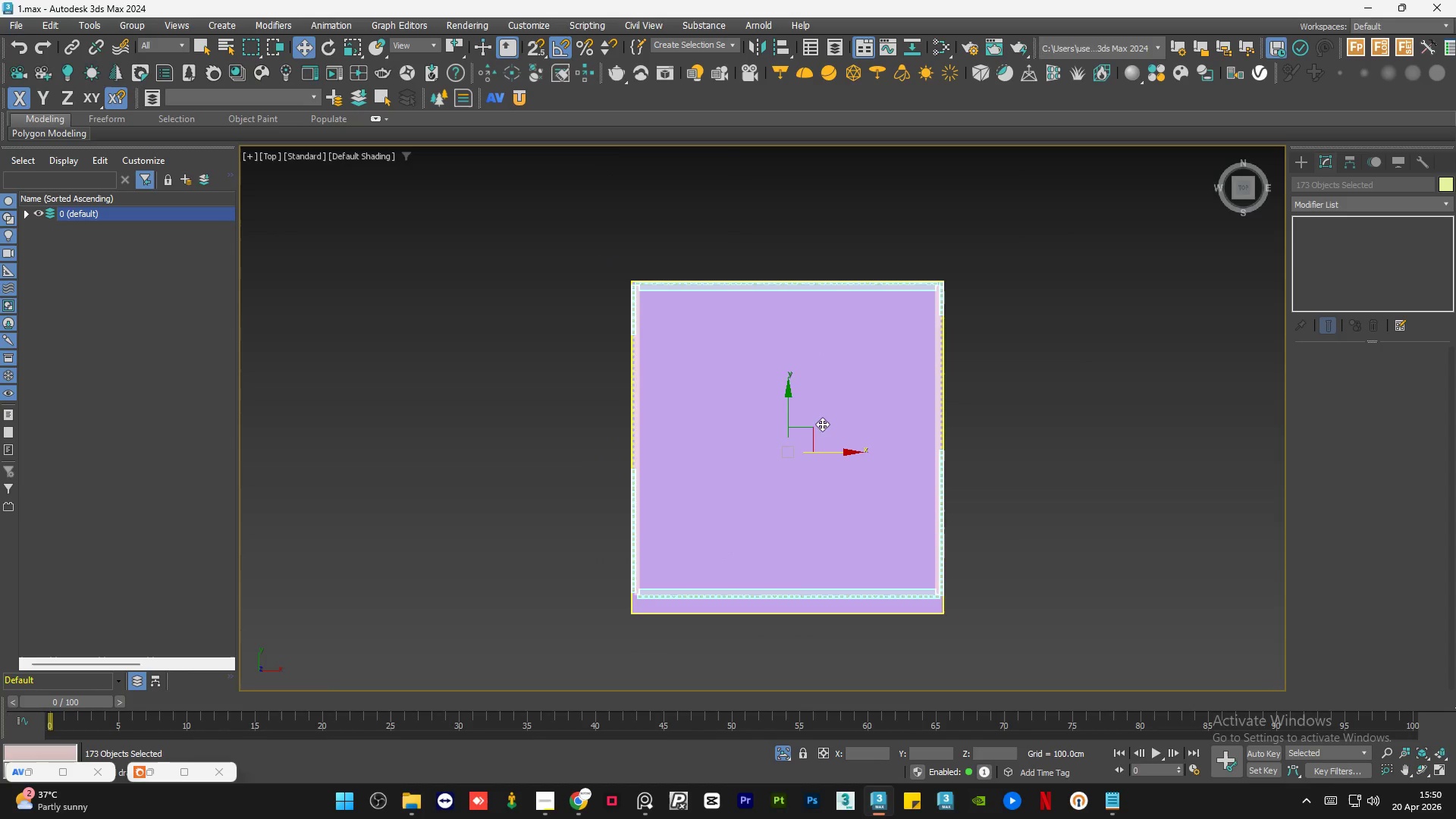 
left_click_drag(start_coordinate=[1010, 243], to_coordinate=[567, 592])
 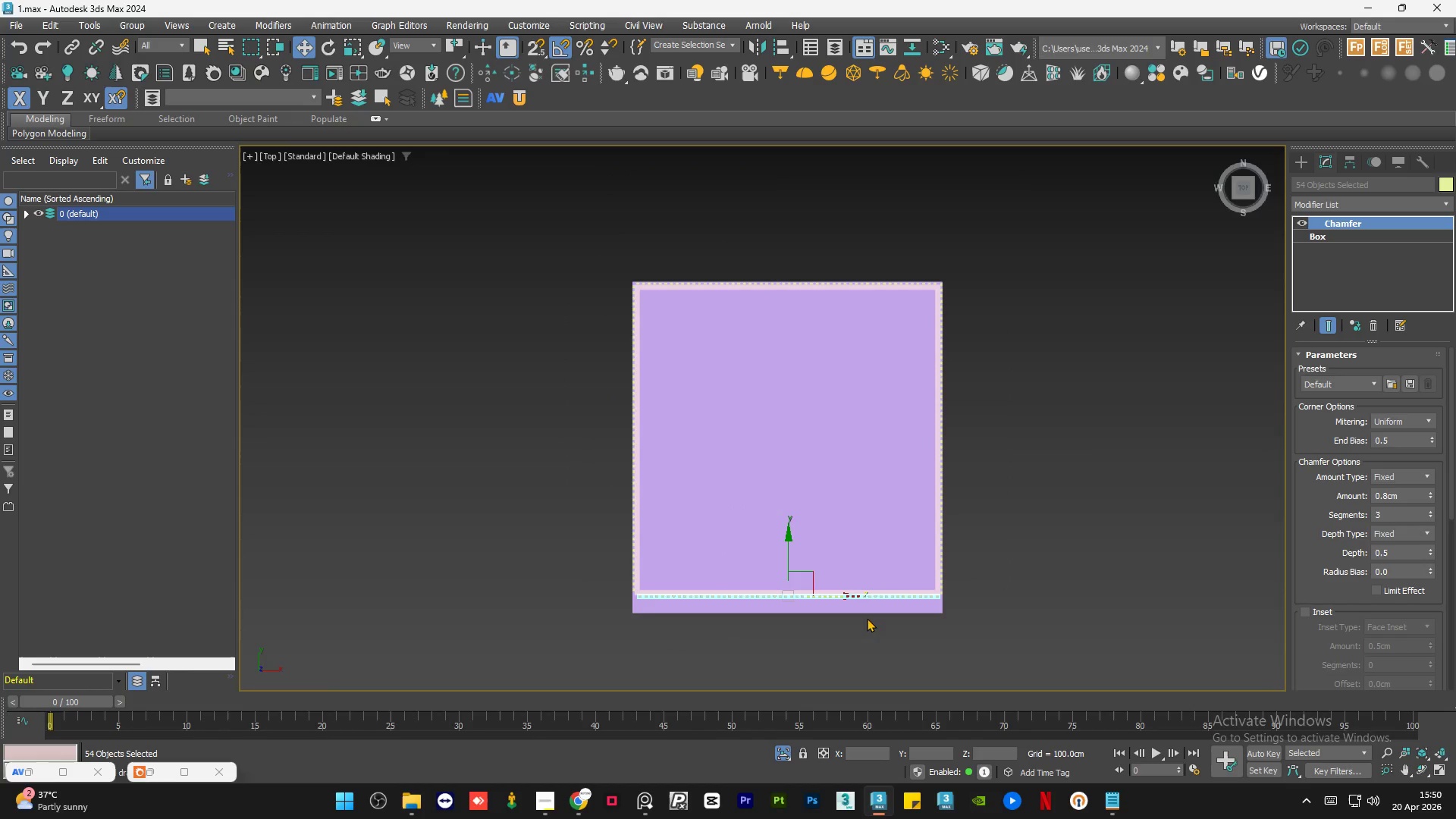 
scroll: coordinate [636, 563], scroll_direction: up, amount: 3.0
 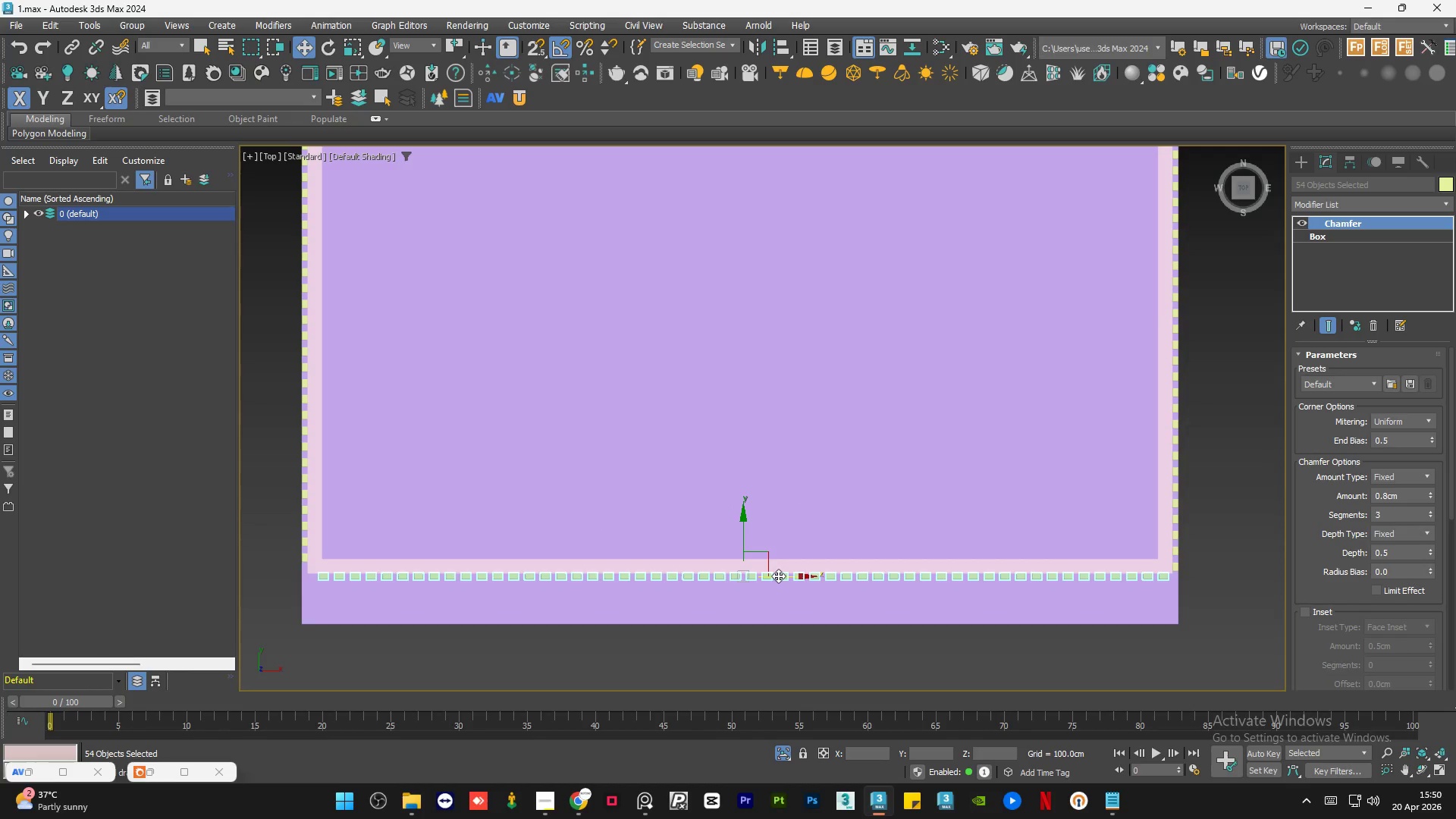 
key(S)
 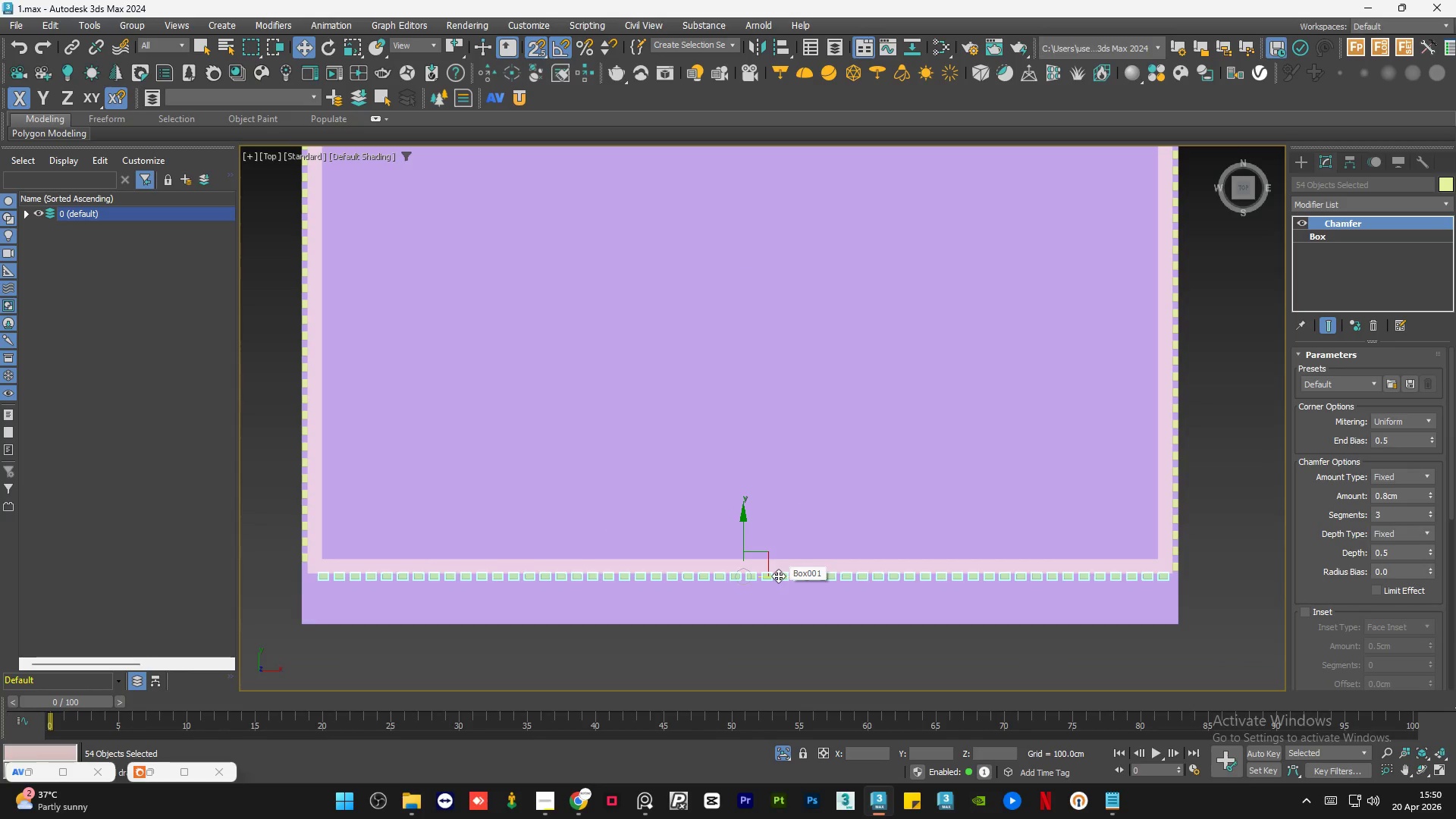 
left_click_drag(start_coordinate=[778, 576], to_coordinate=[736, 629])
 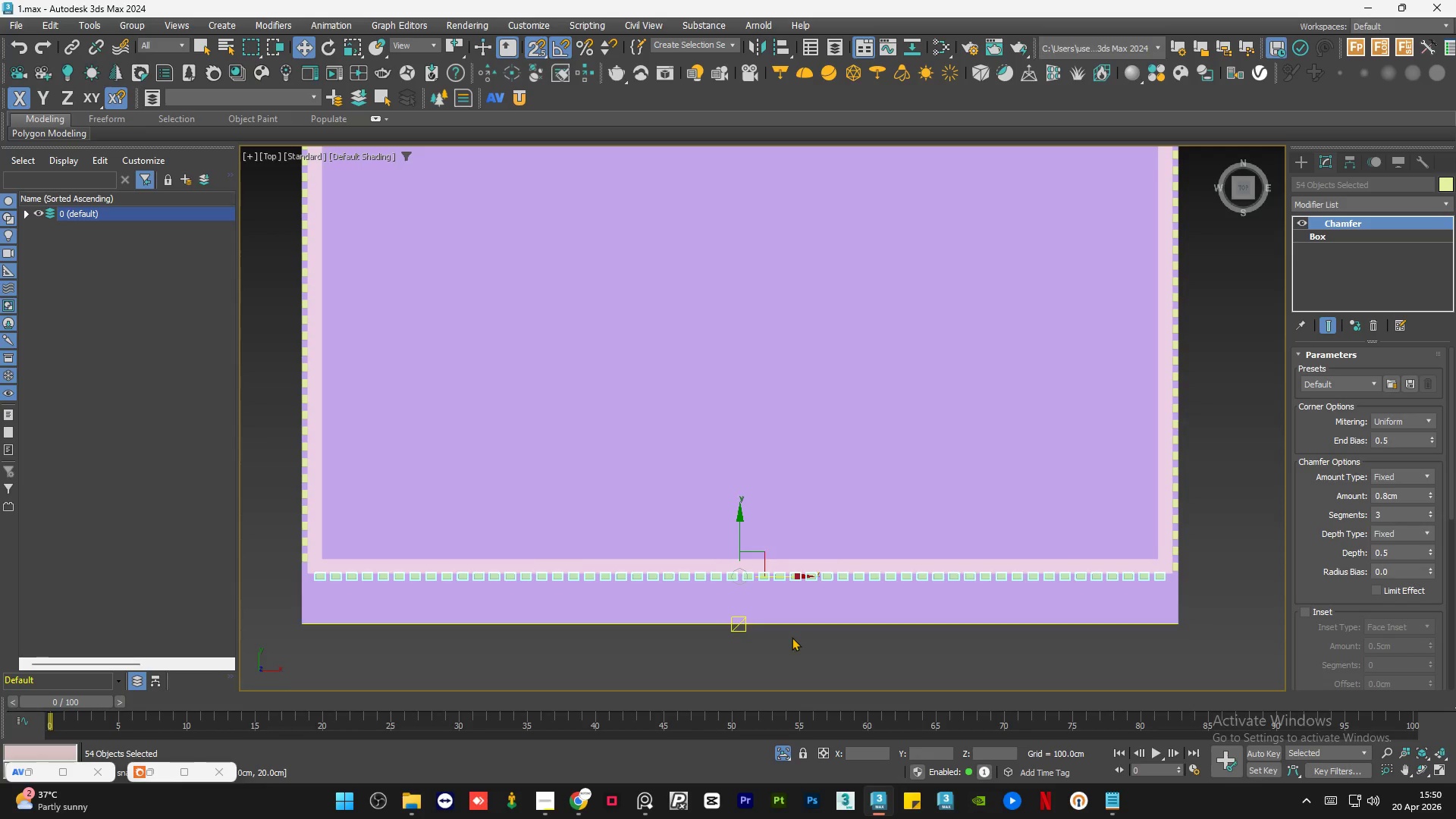 
key(S)
 